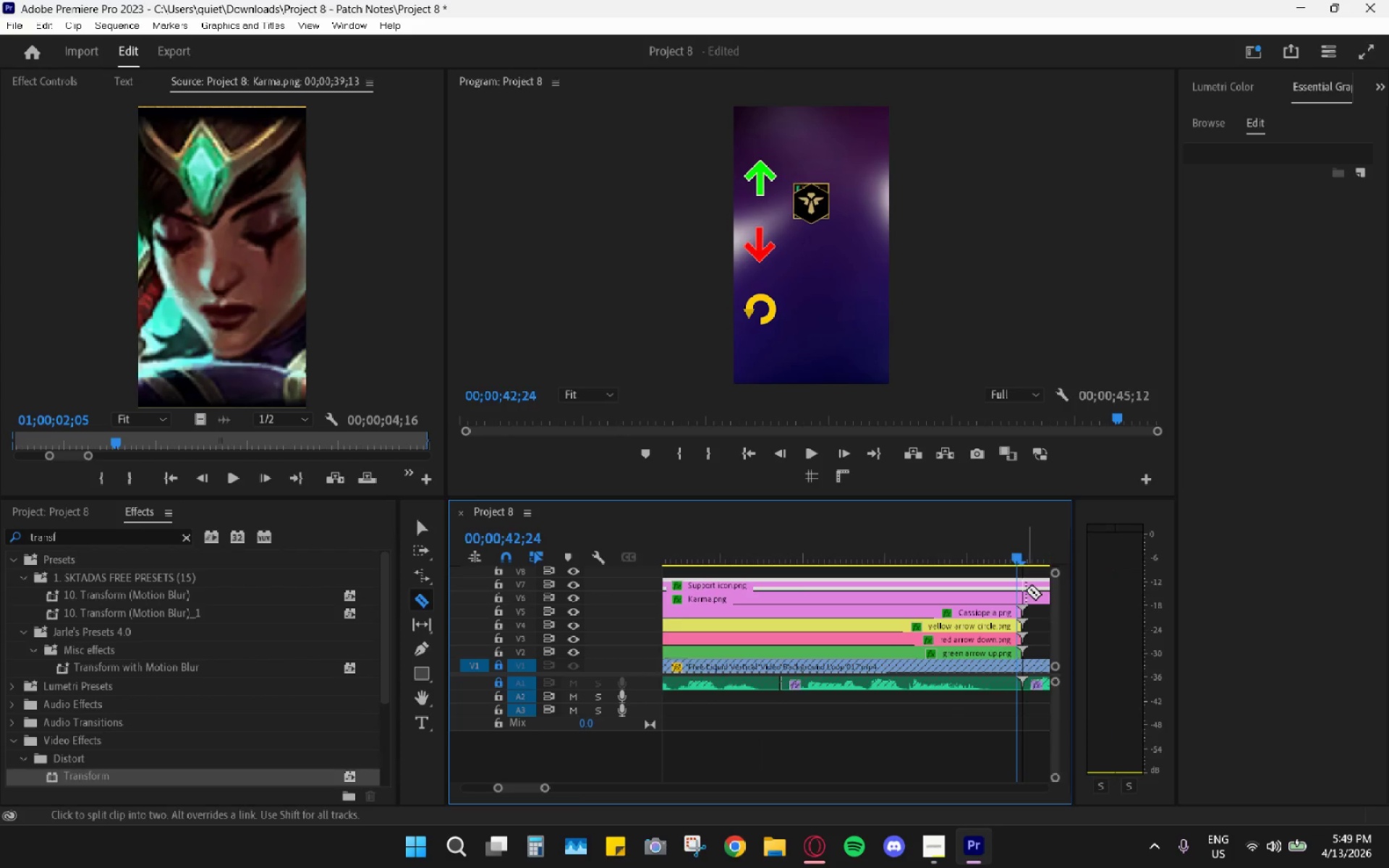 
left_click([1021, 592])
 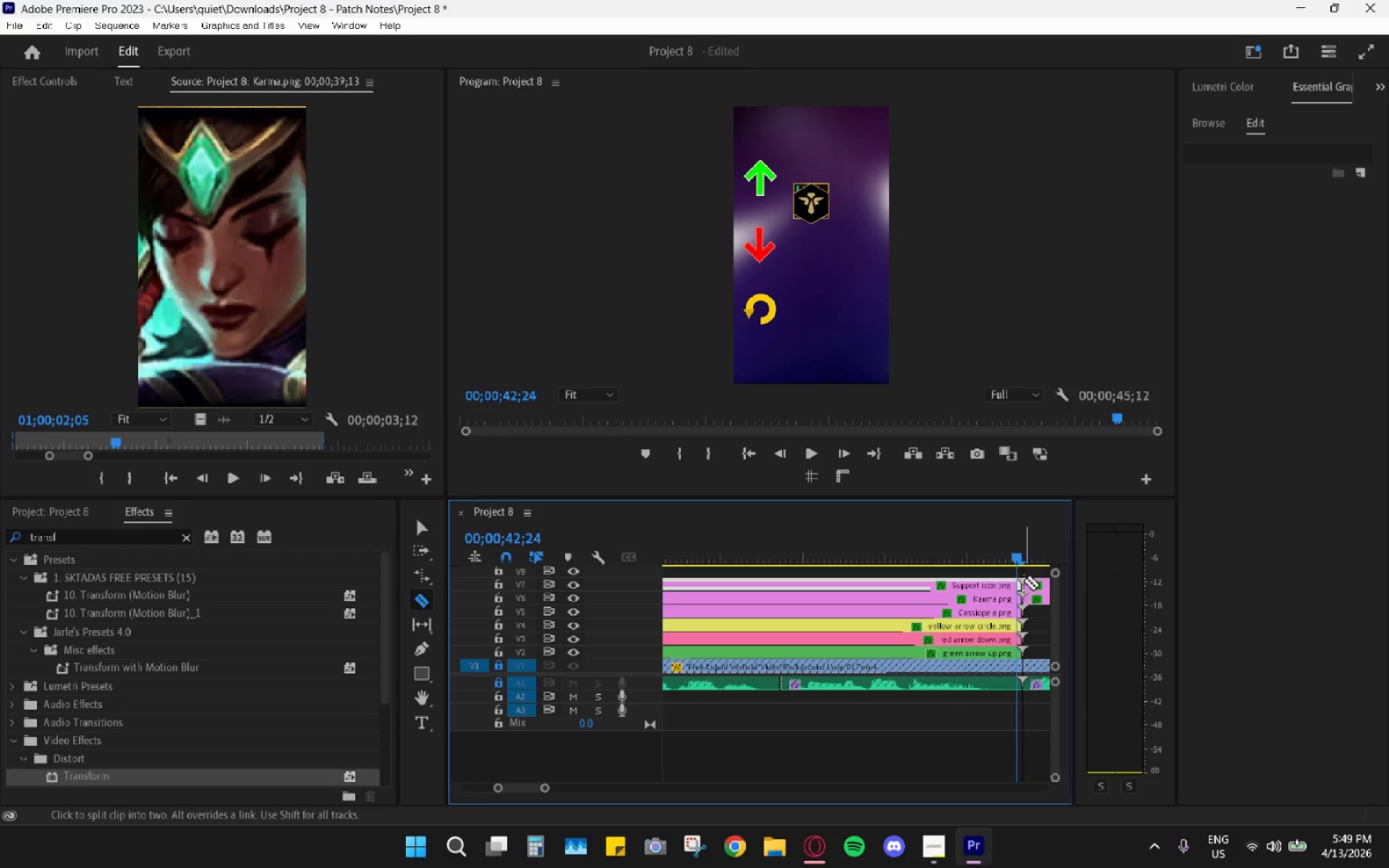 
type(vh)
 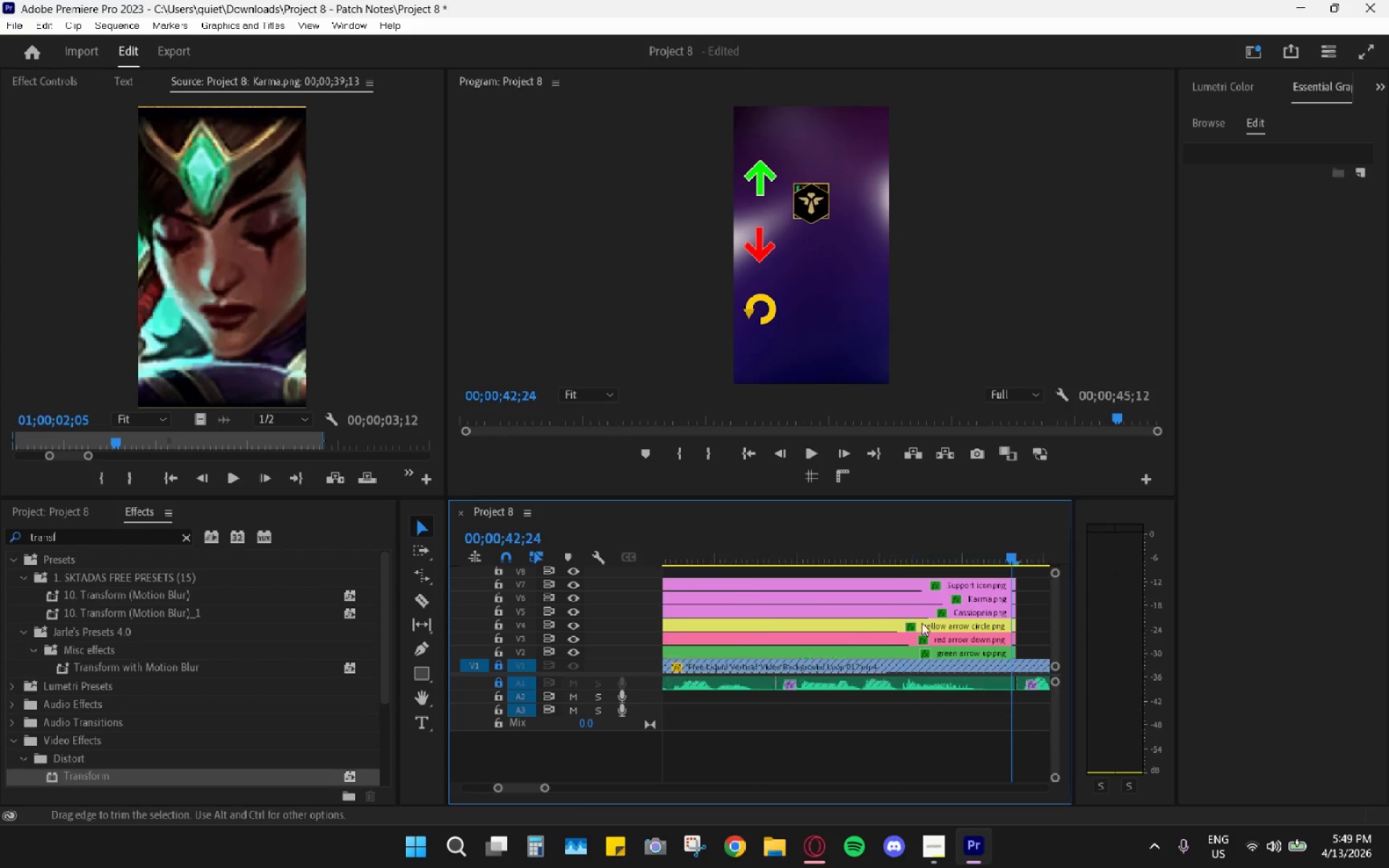 
left_click_drag(start_coordinate=[1036, 627], to_coordinate=[1016, 583])
 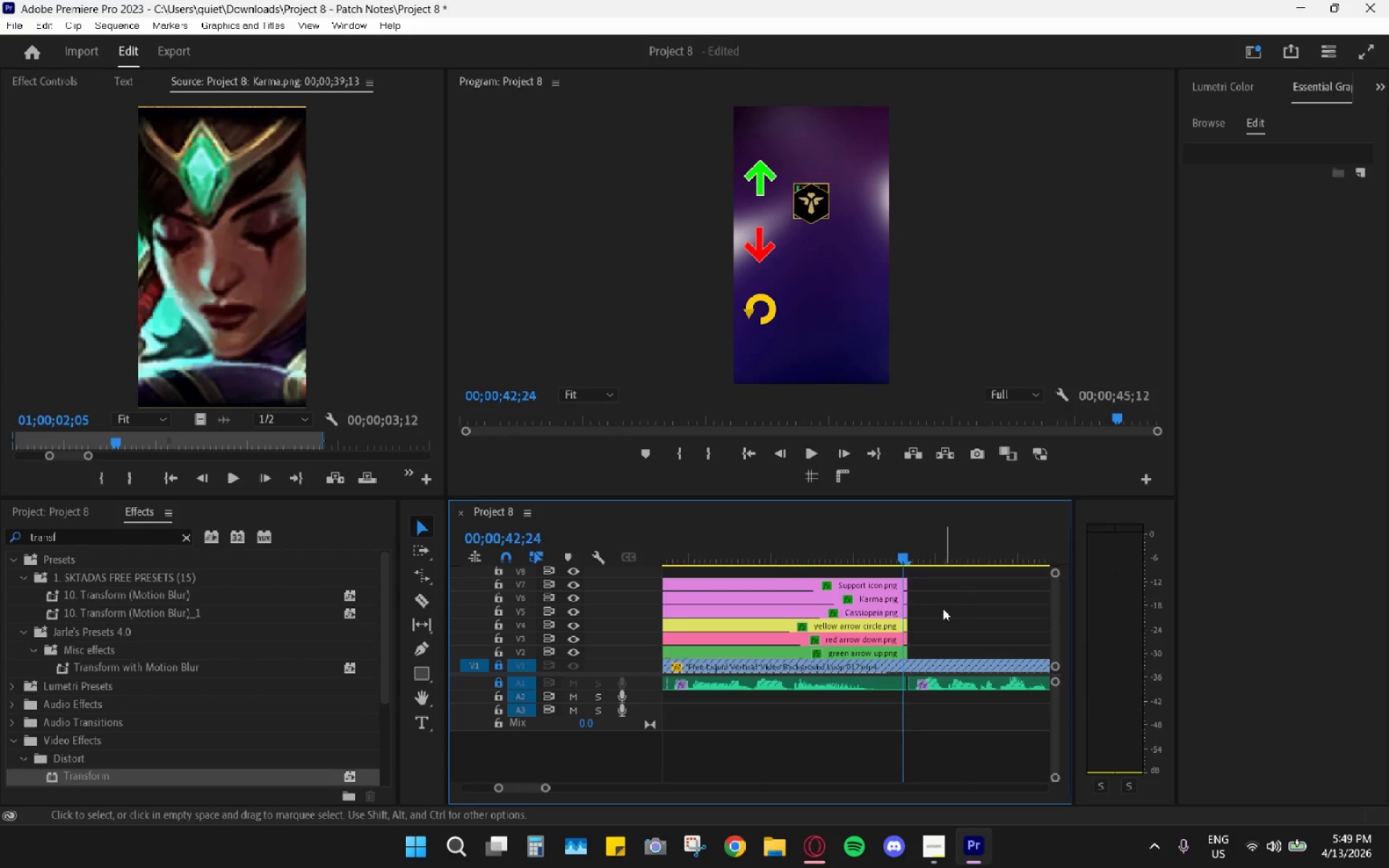 
hold_key(key=AltLeft, duration=0.59)
scroll: coordinate [922, 623], scroll_direction: down, amount: 1.0
 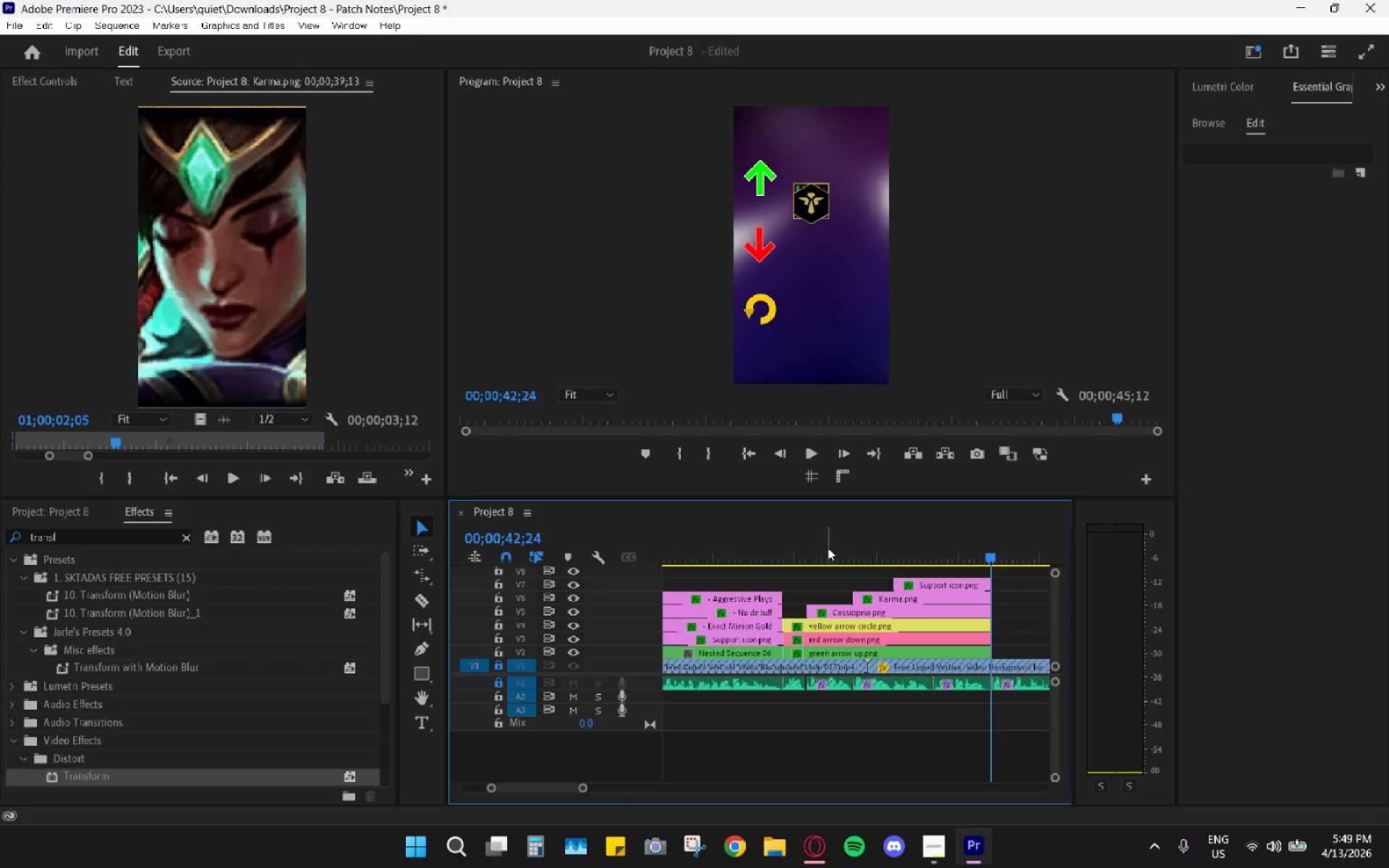 
key(Space)
 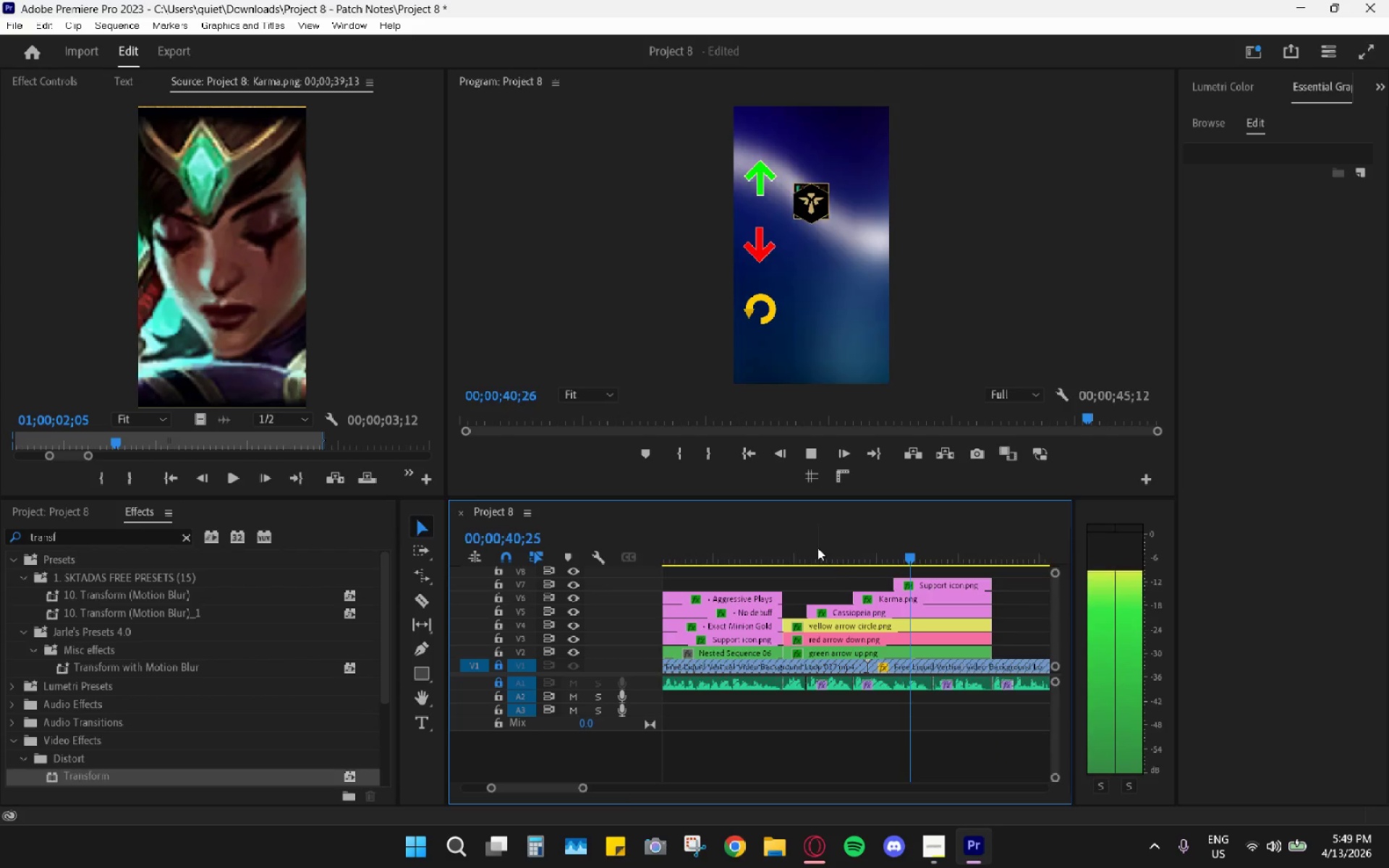 
key(Space)
 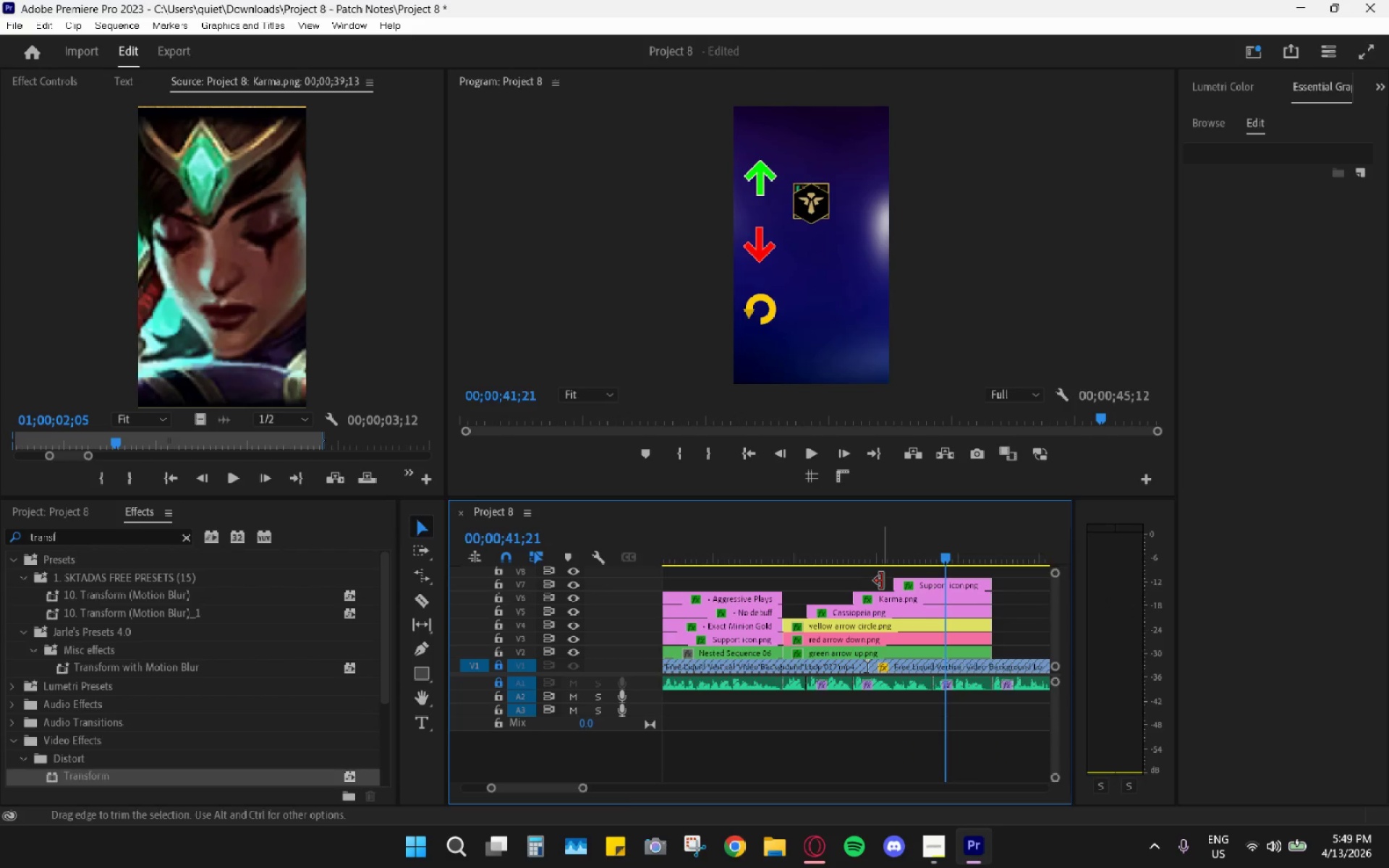 
key(Space)
 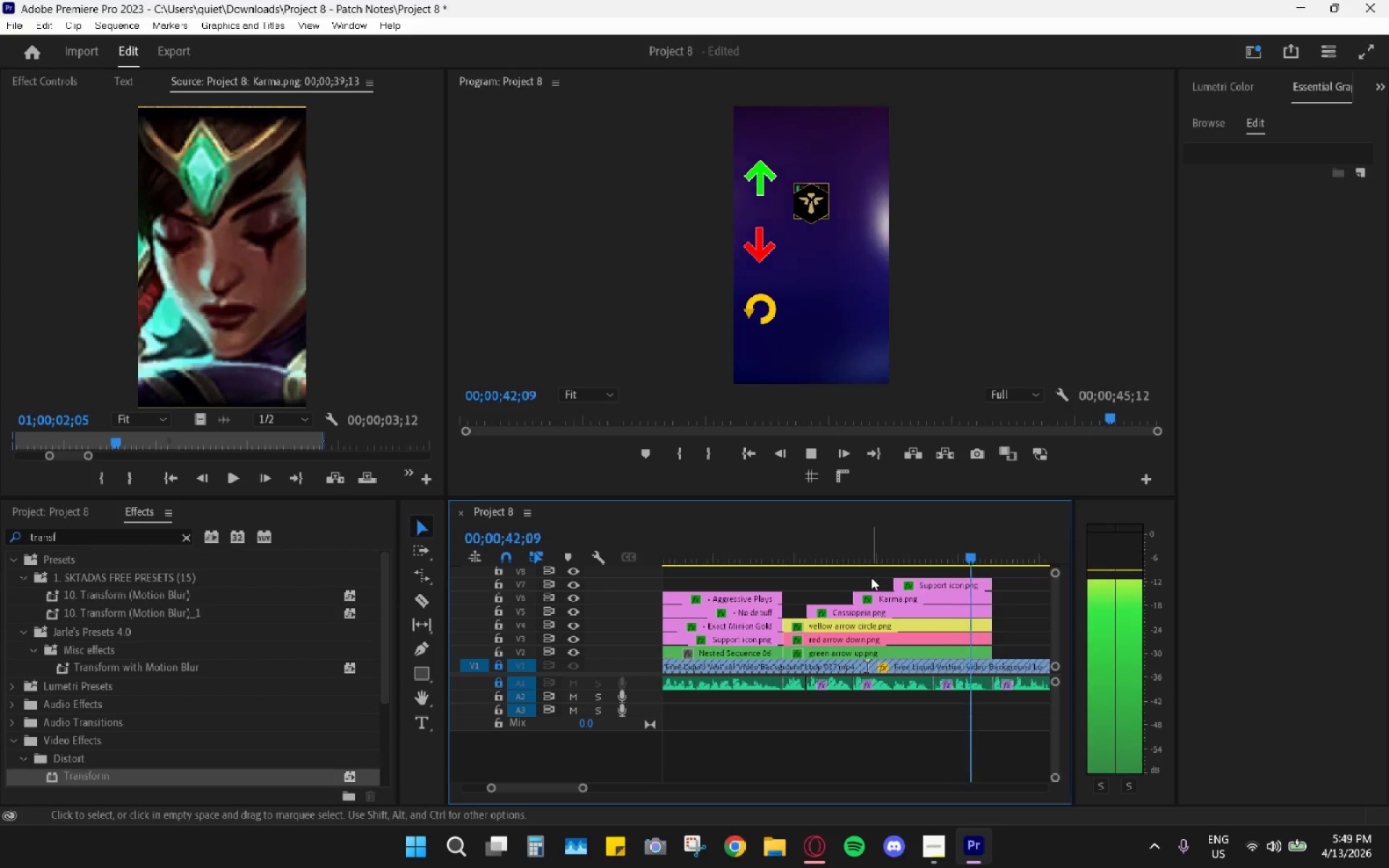 
key(Space)
 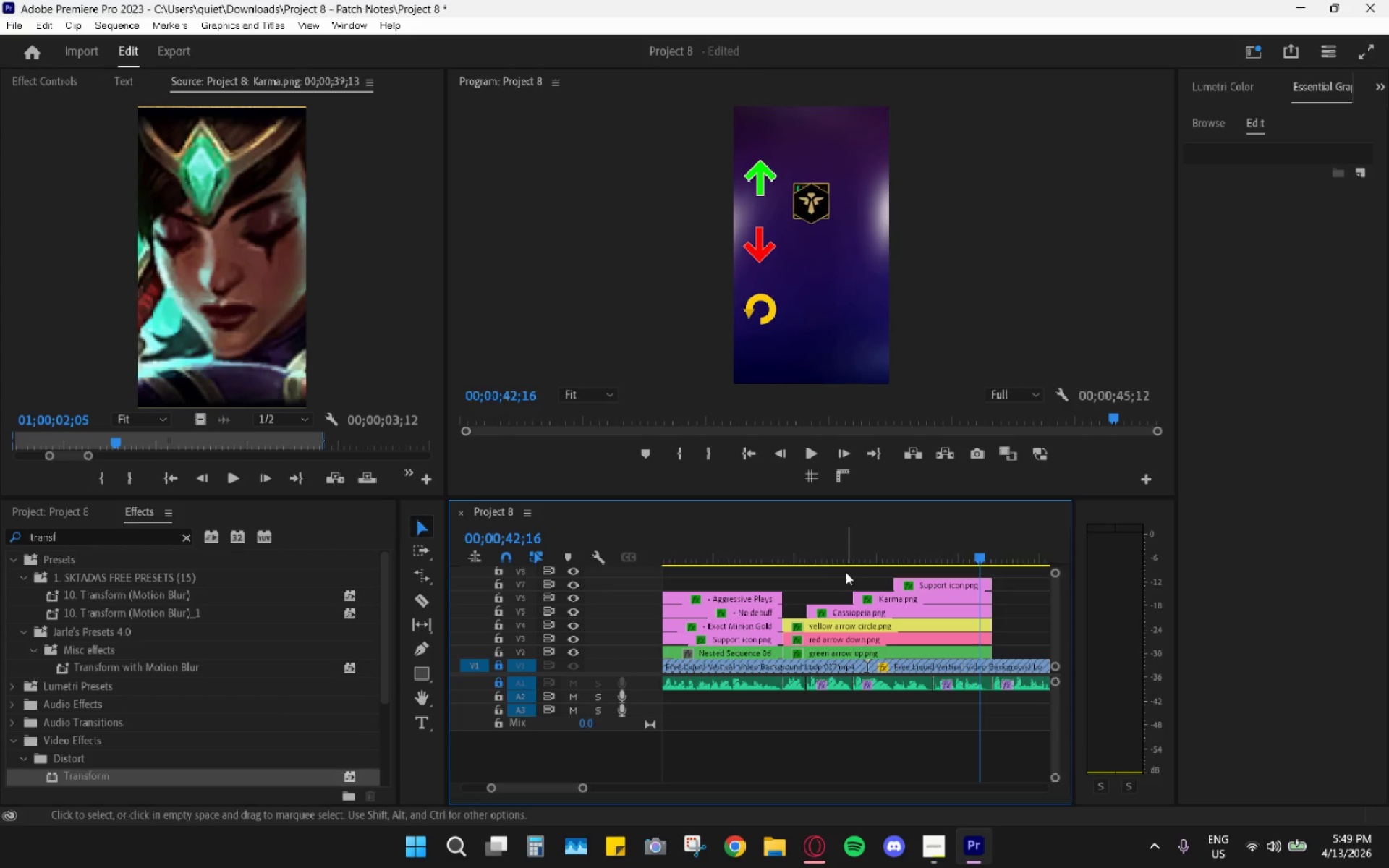 
left_click_drag(start_coordinate=[797, 550], to_coordinate=[913, 545])
 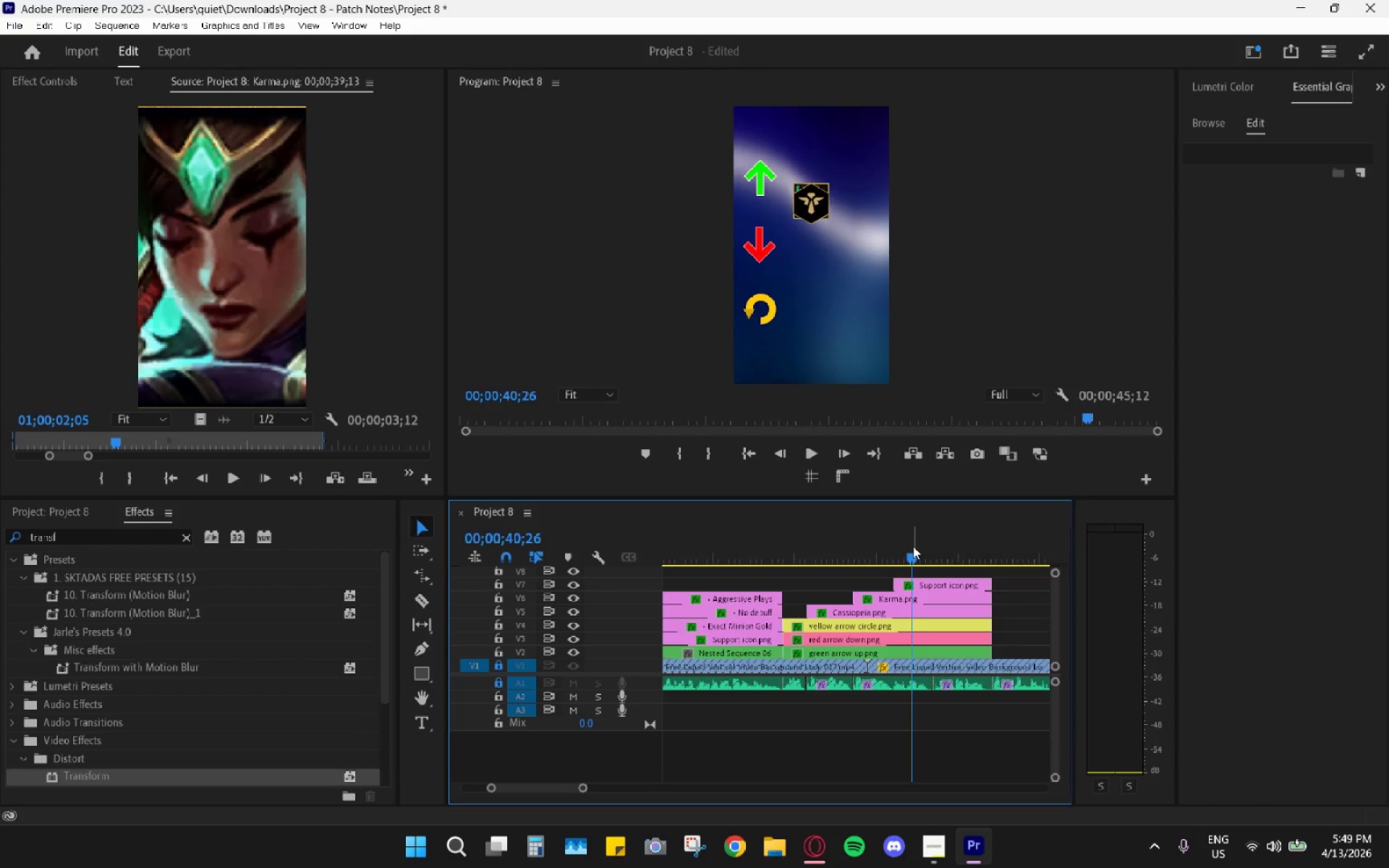 
left_click_drag(start_coordinate=[842, 544], to_coordinate=[847, 543])
 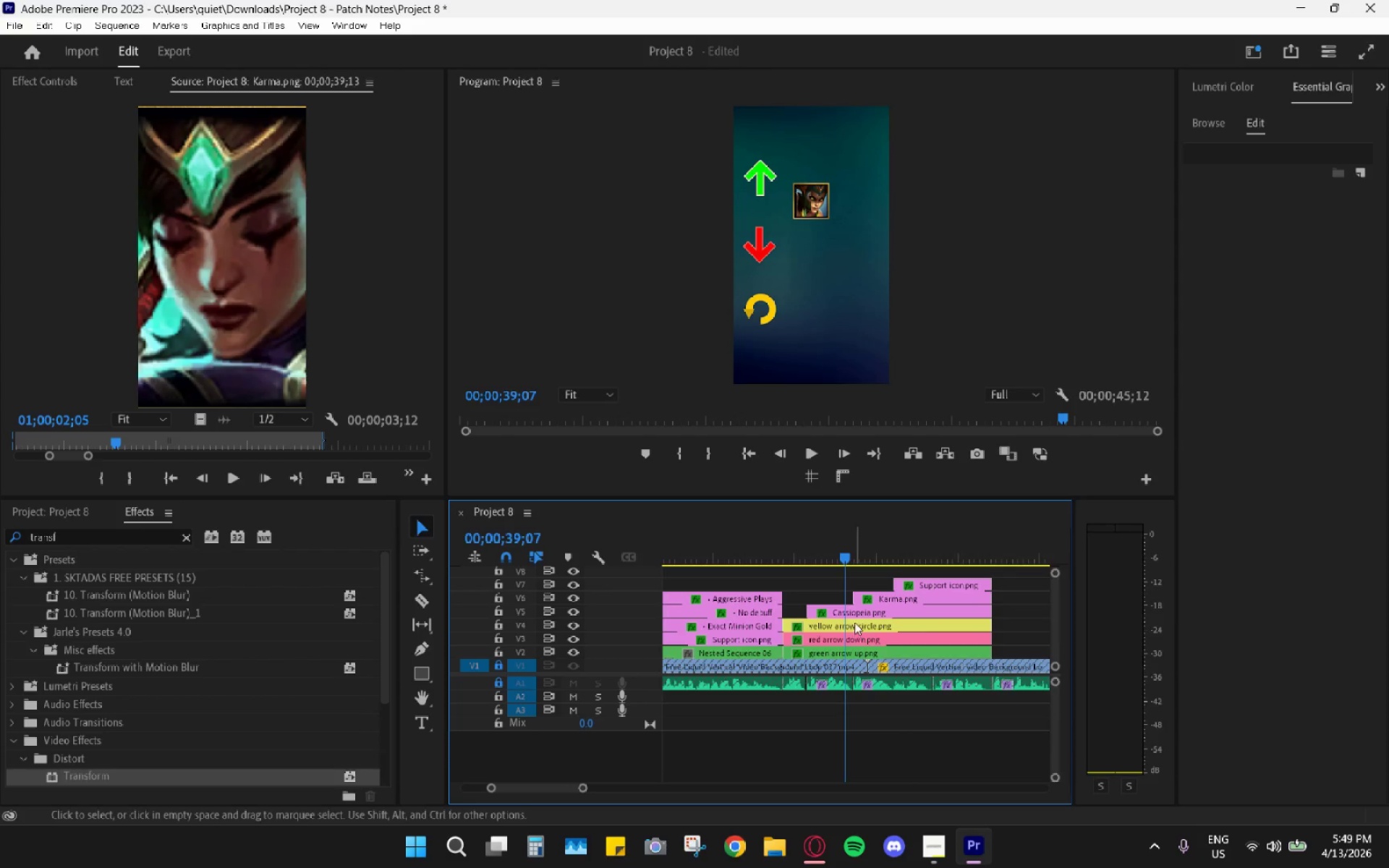 
left_click([854, 614])
 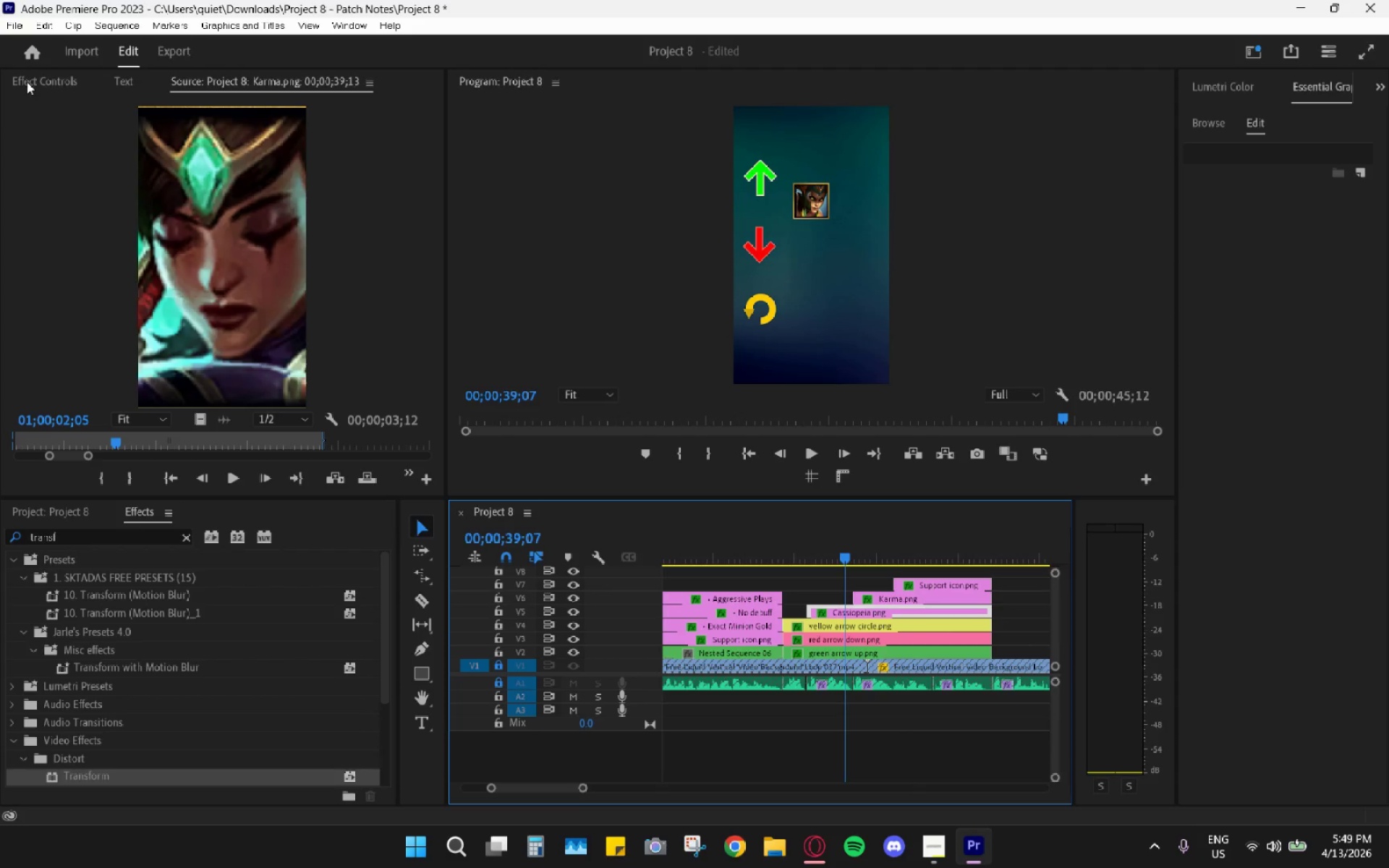 
left_click([35, 78])
 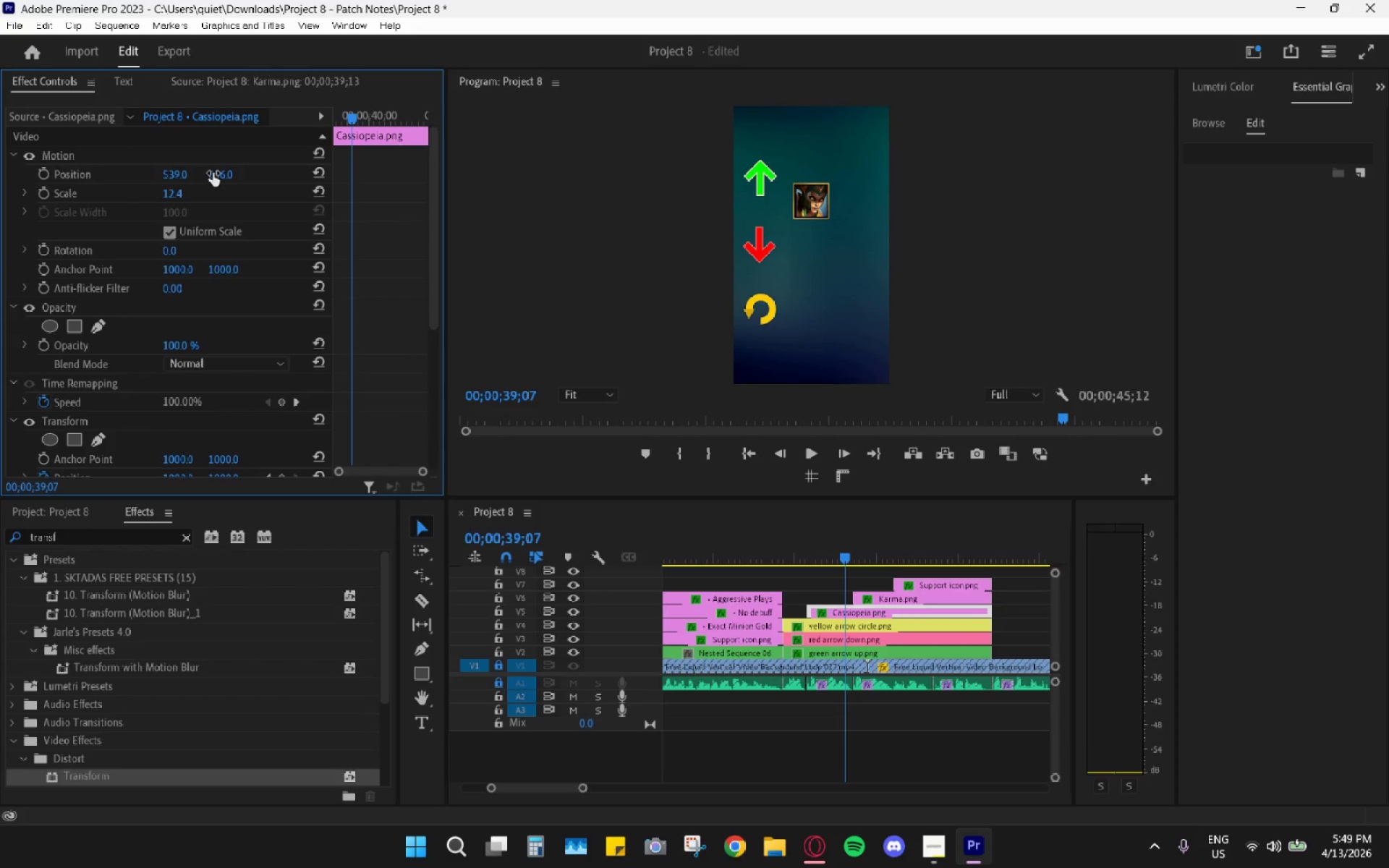 
left_click_drag(start_coordinate=[213, 173], to_coordinate=[77, 203])
 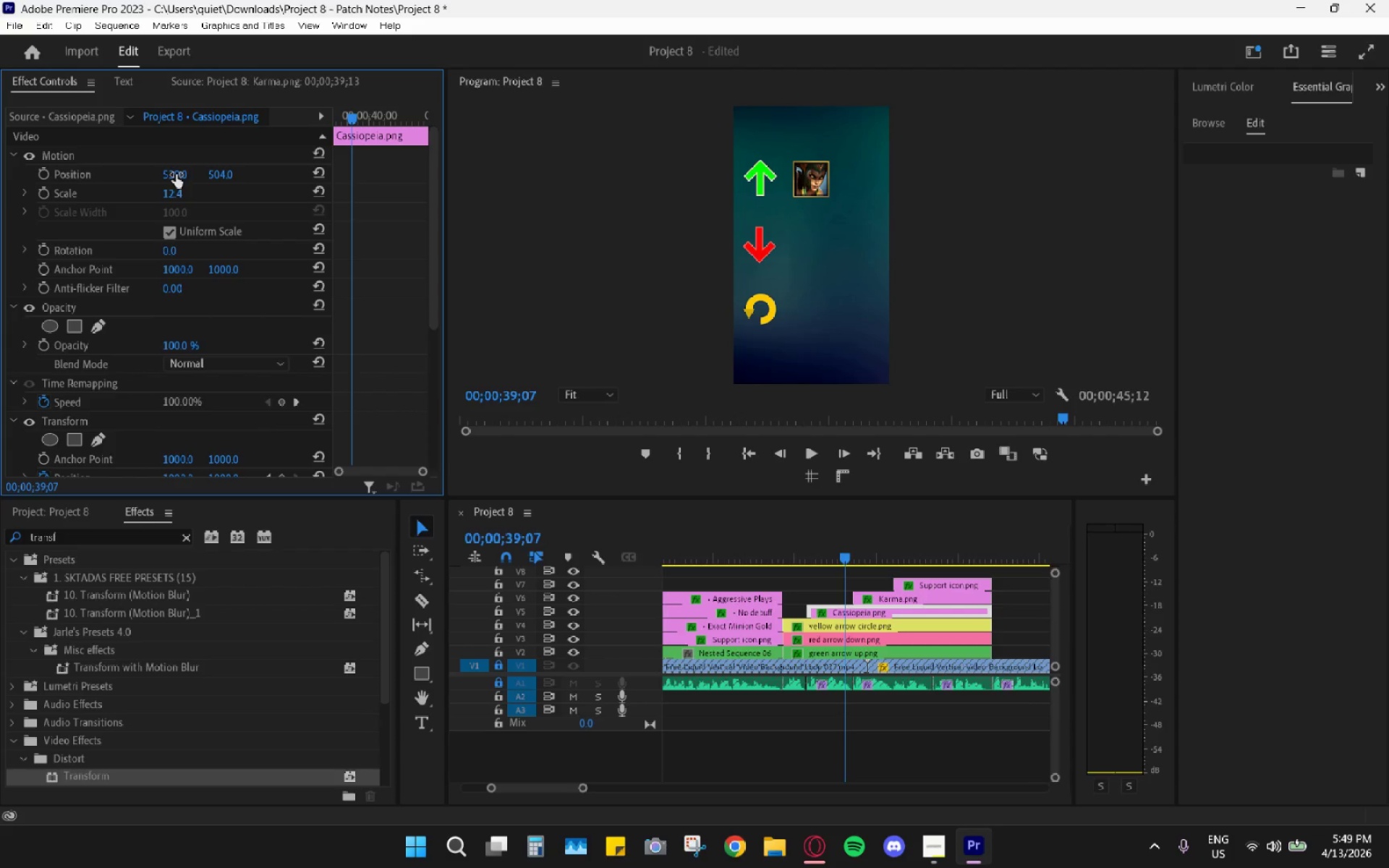 
left_click_drag(start_coordinate=[175, 174], to_coordinate=[197, 172])
 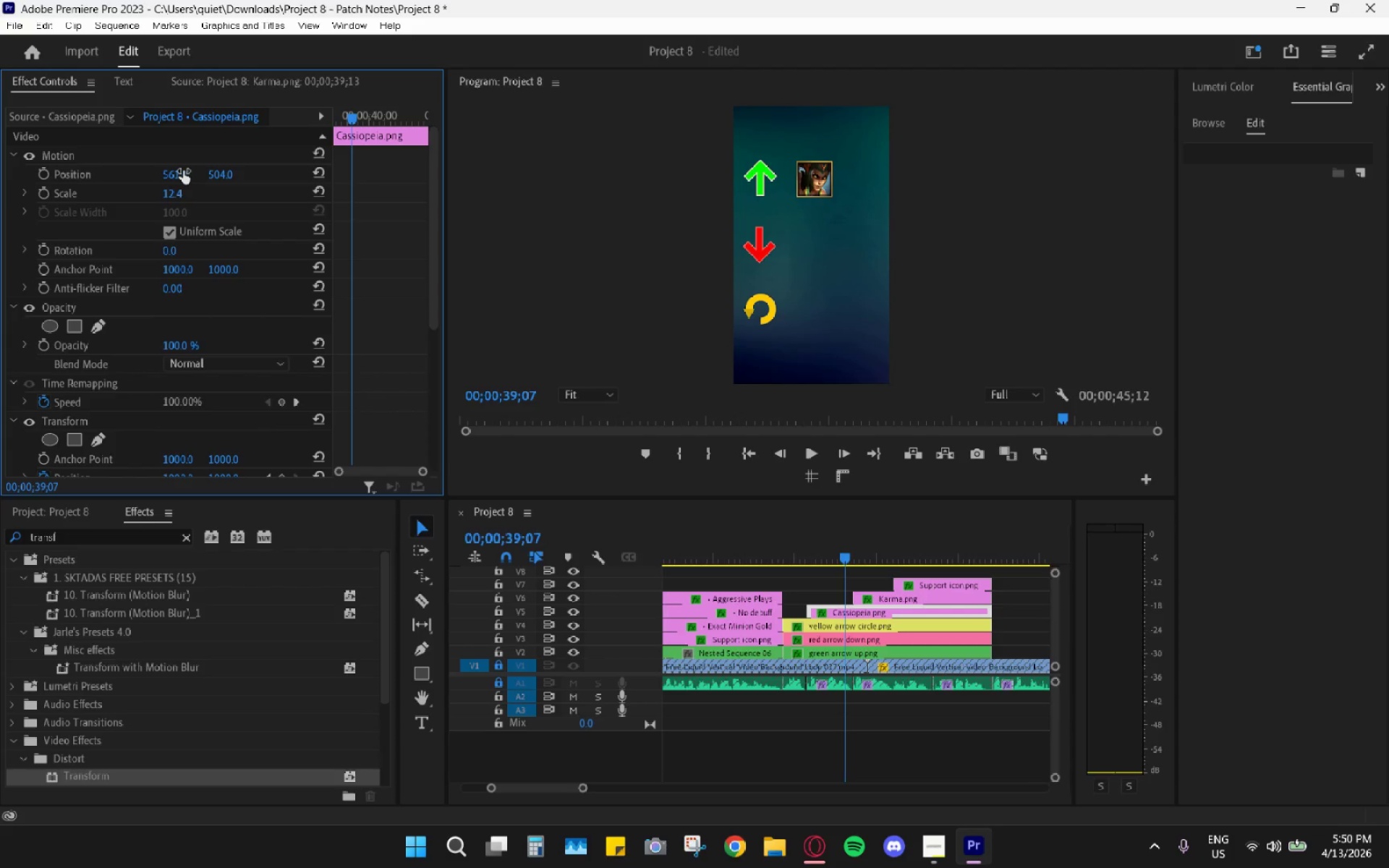 
left_click([183, 171])
 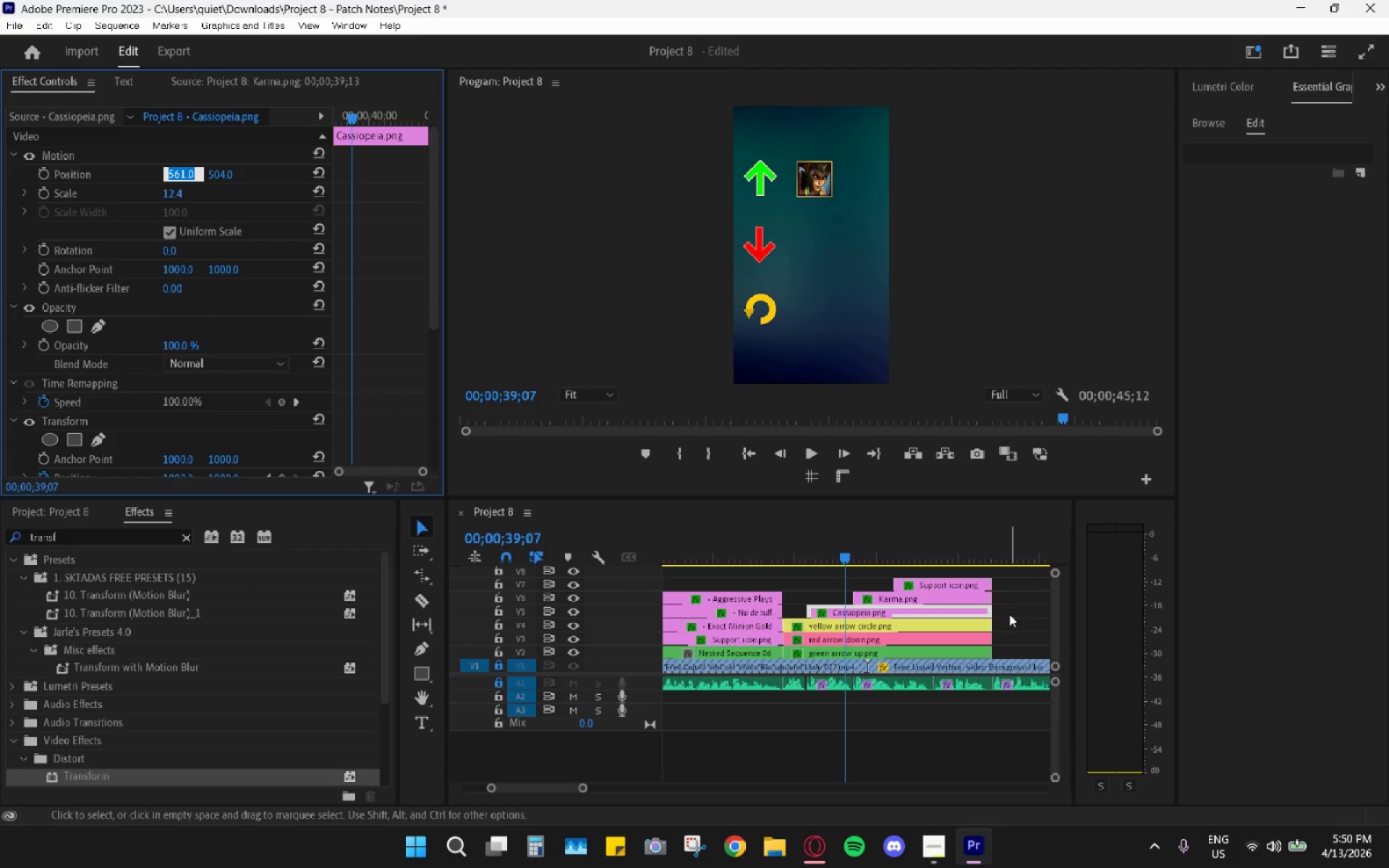 
left_click([1009, 631])
 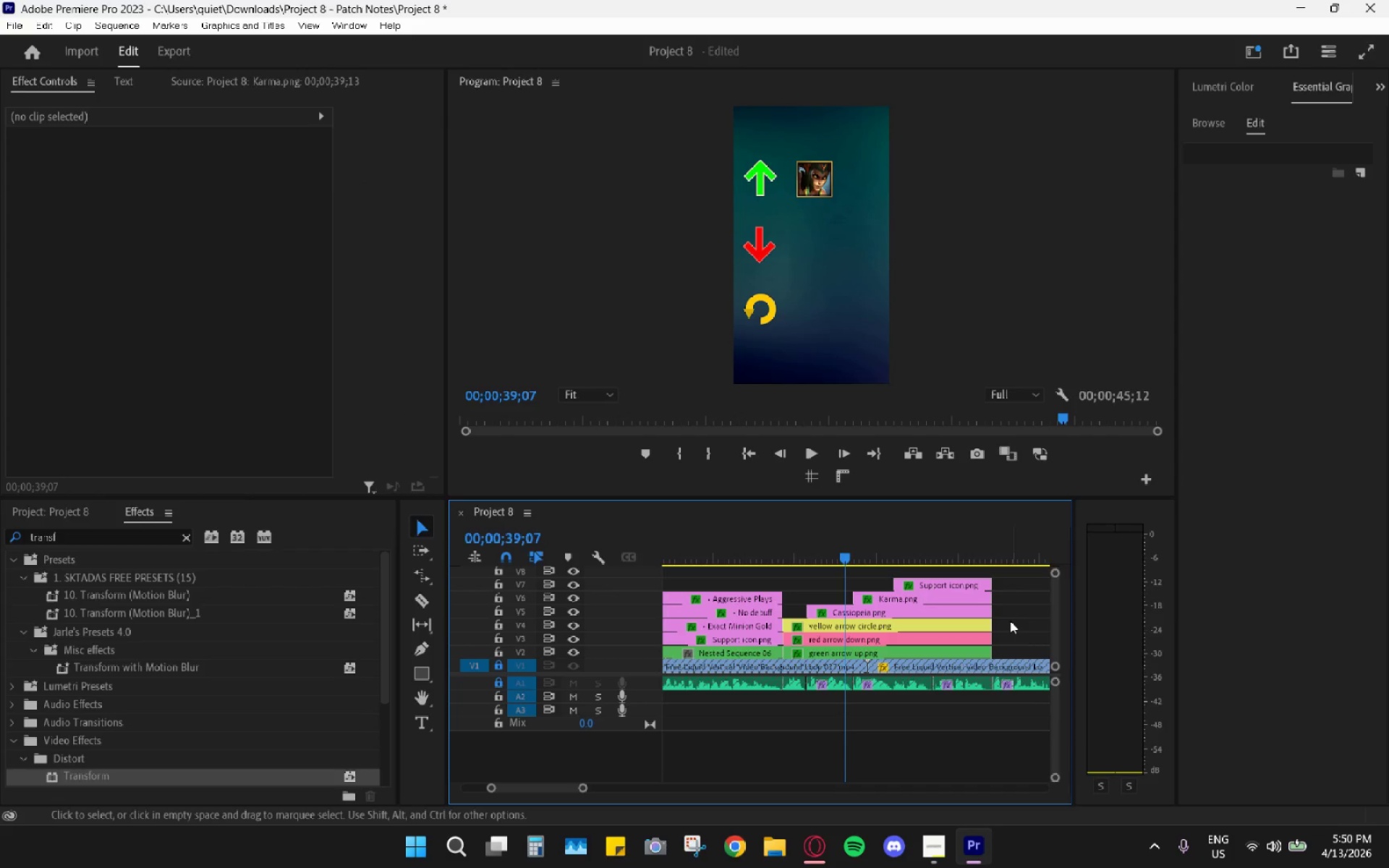 
left_click_drag(start_coordinate=[1011, 621], to_coordinate=[953, 657])
 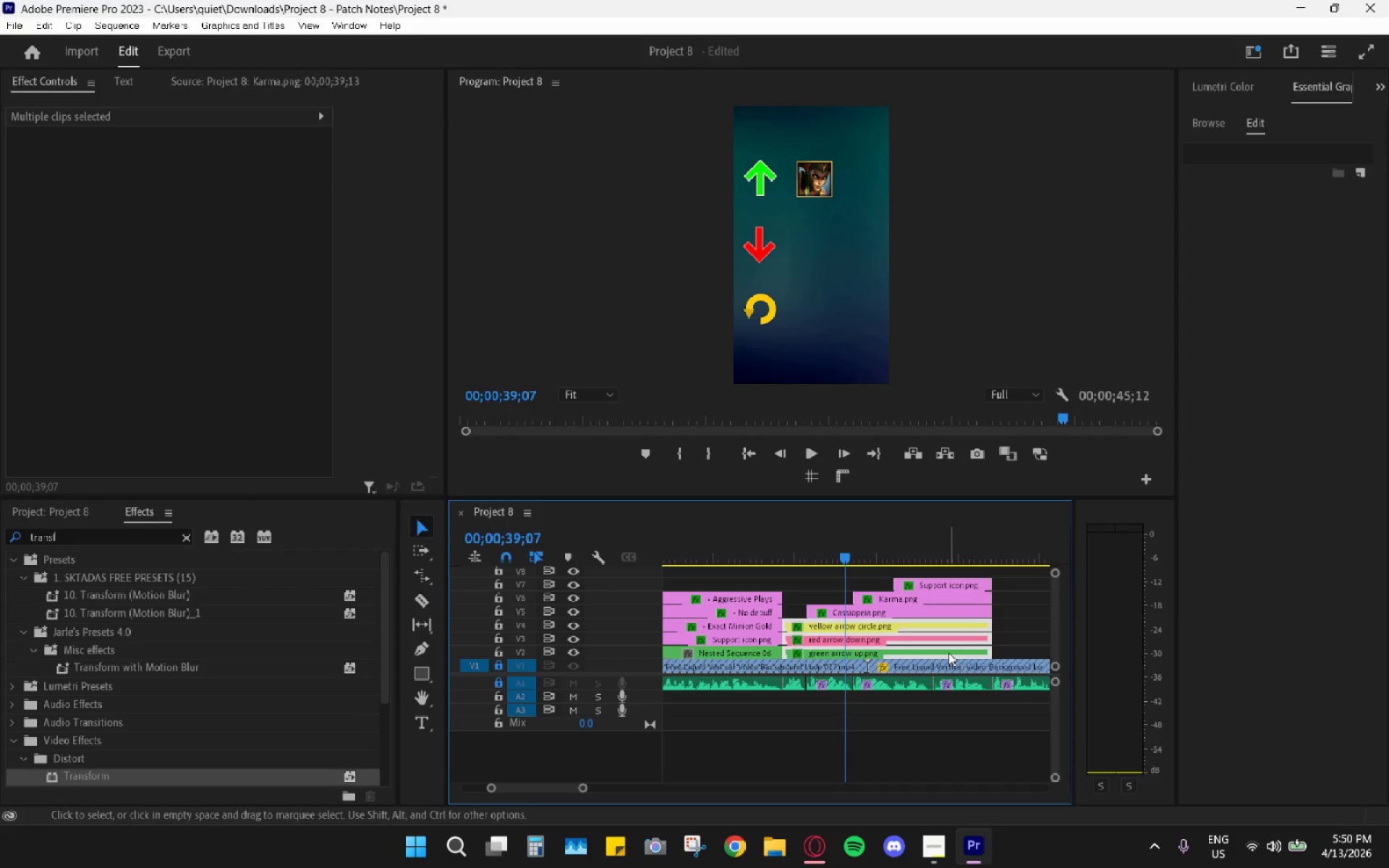 
right_click([956, 641])
 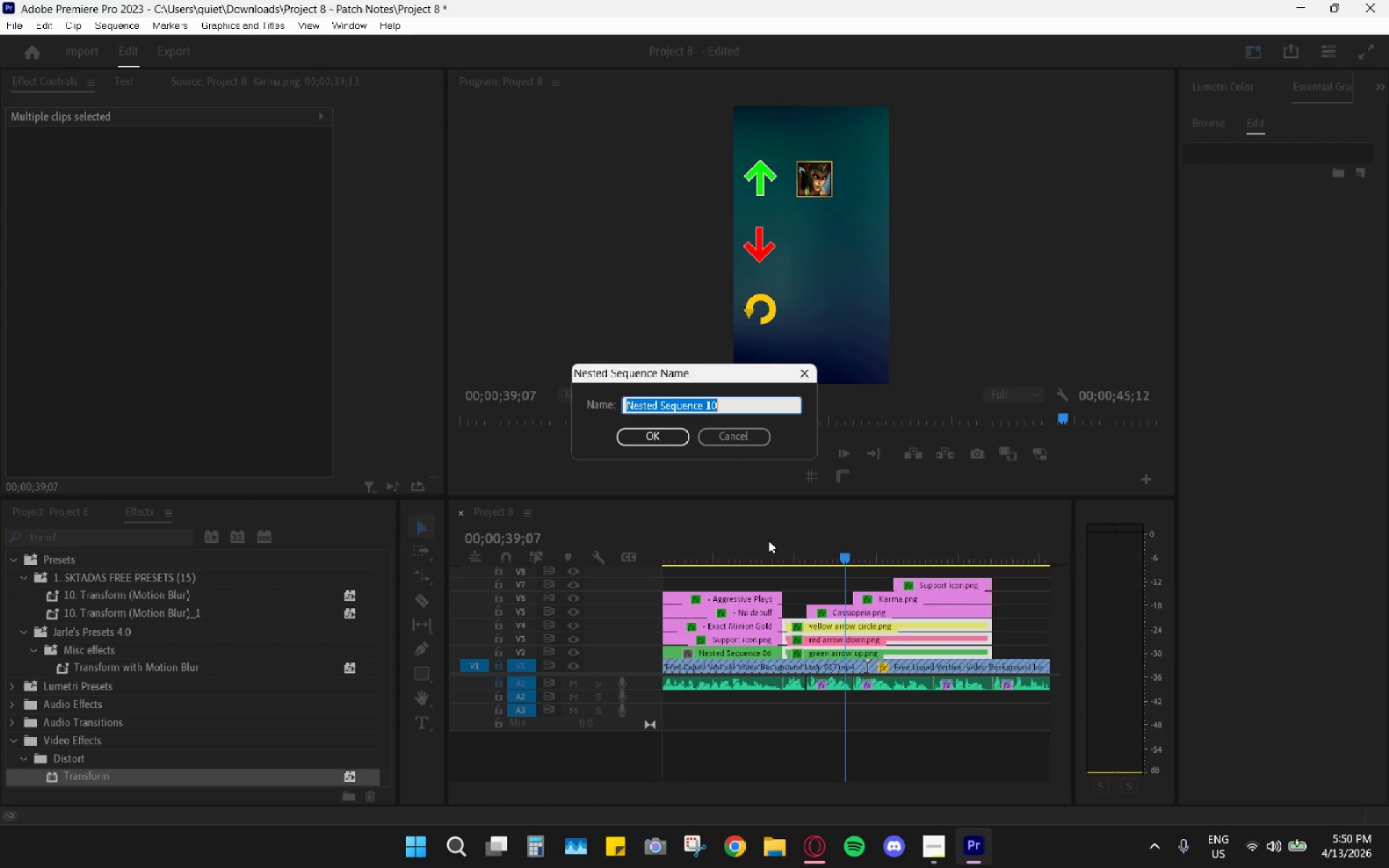 
left_click([653, 430])
 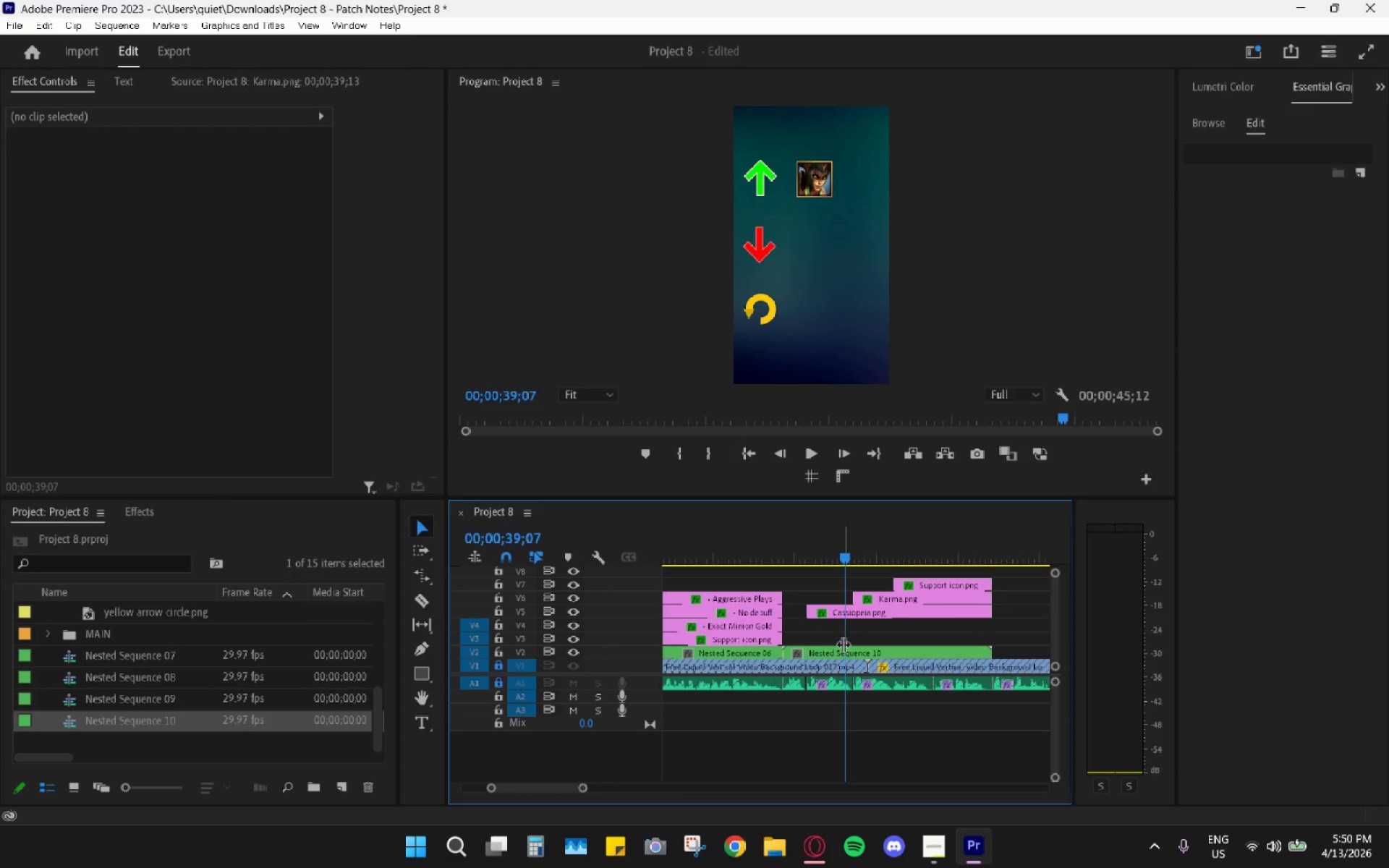 
left_click([842, 647])
 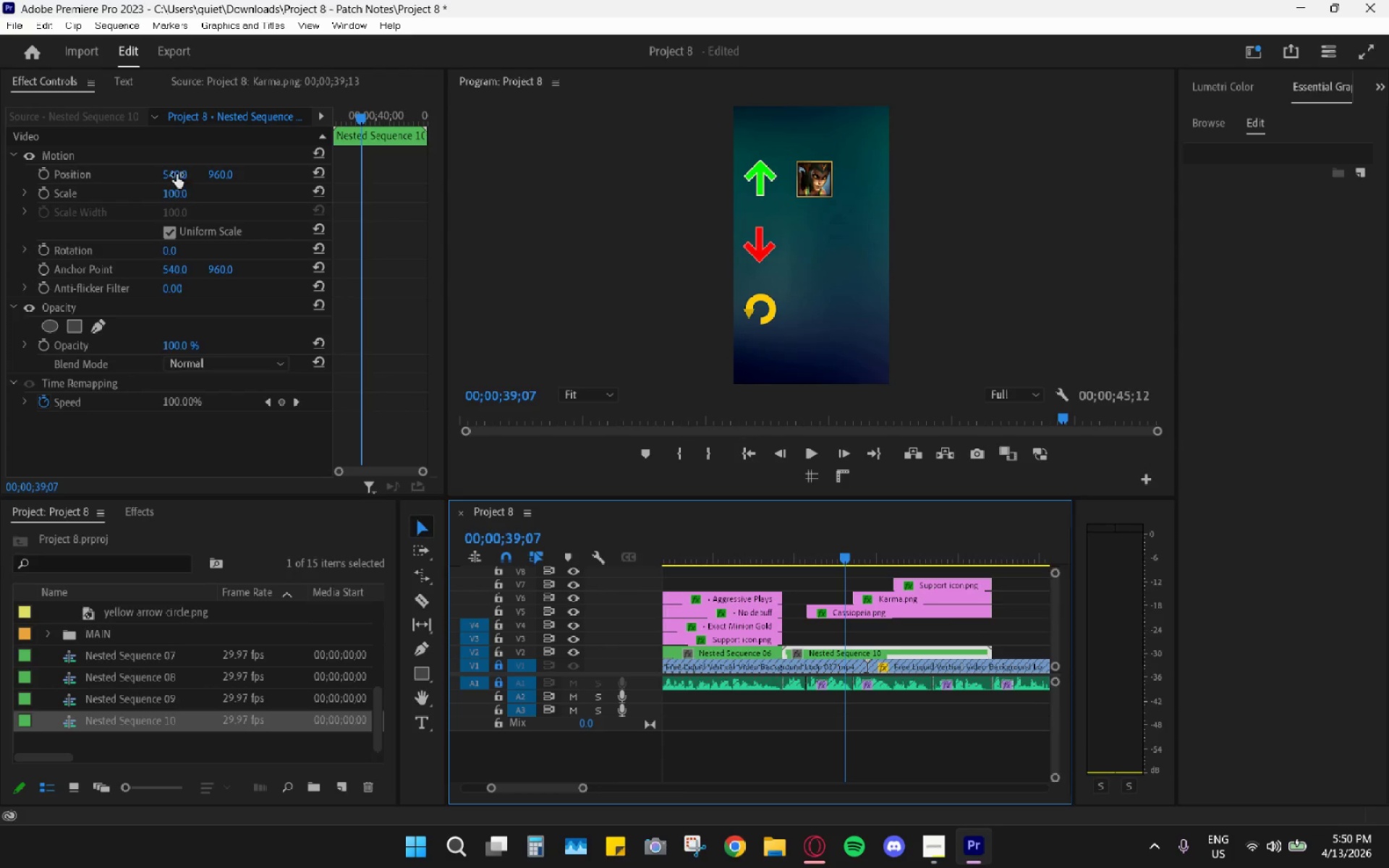 
left_click_drag(start_coordinate=[175, 171], to_coordinate=[283, 166])
 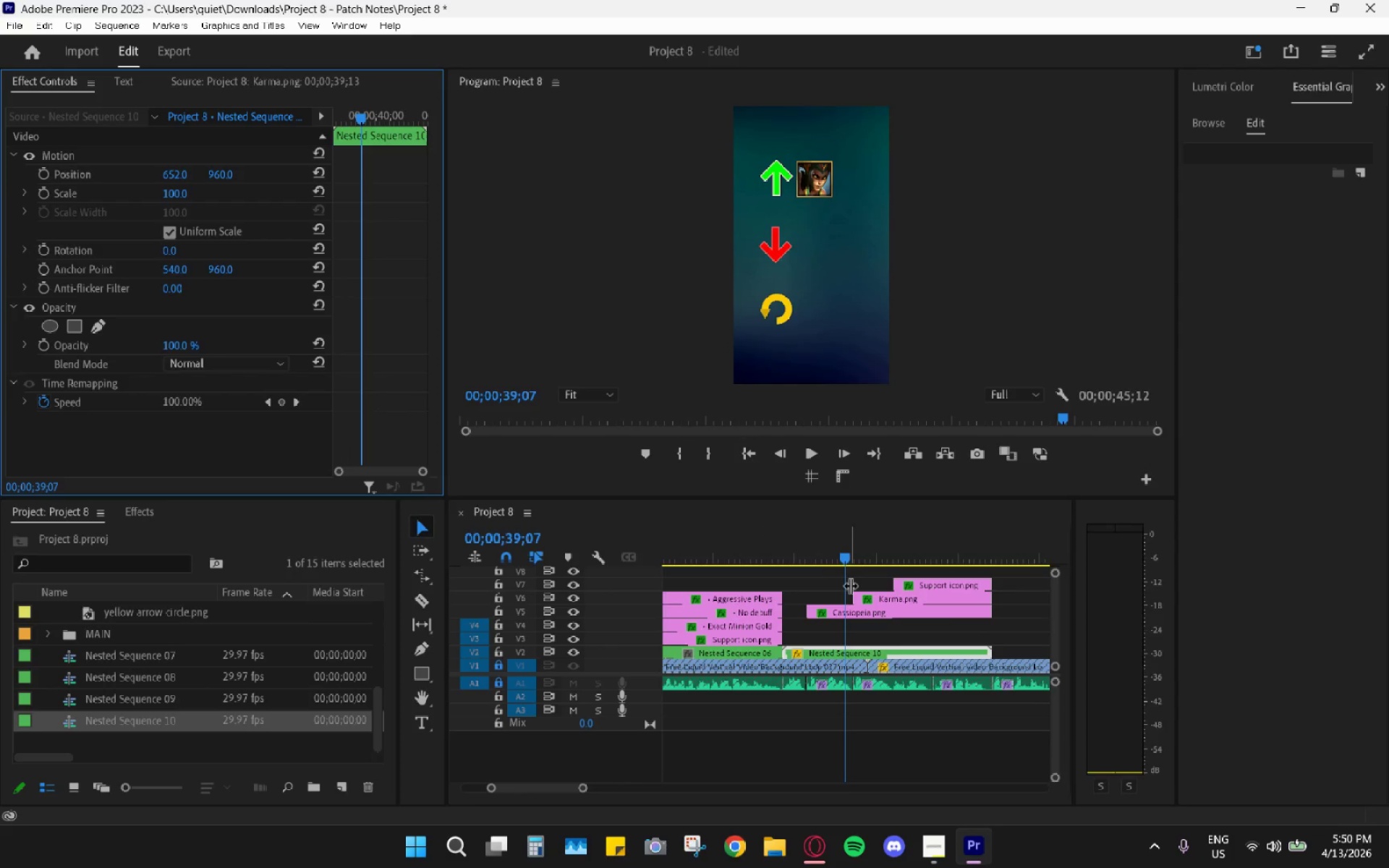 
left_click_drag(start_coordinate=[839, 561], to_coordinate=[812, 563])
 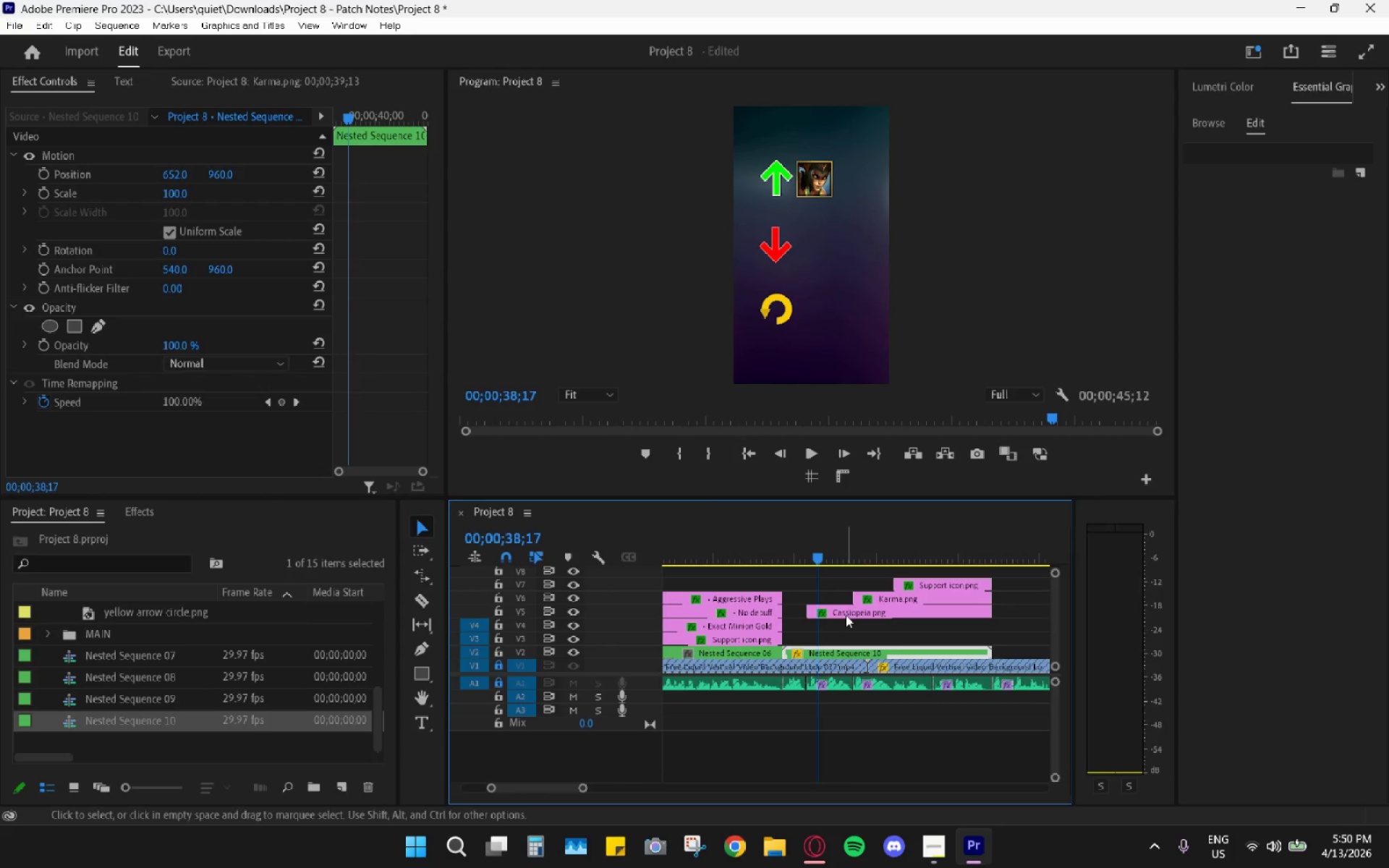 
left_click([846, 615])
 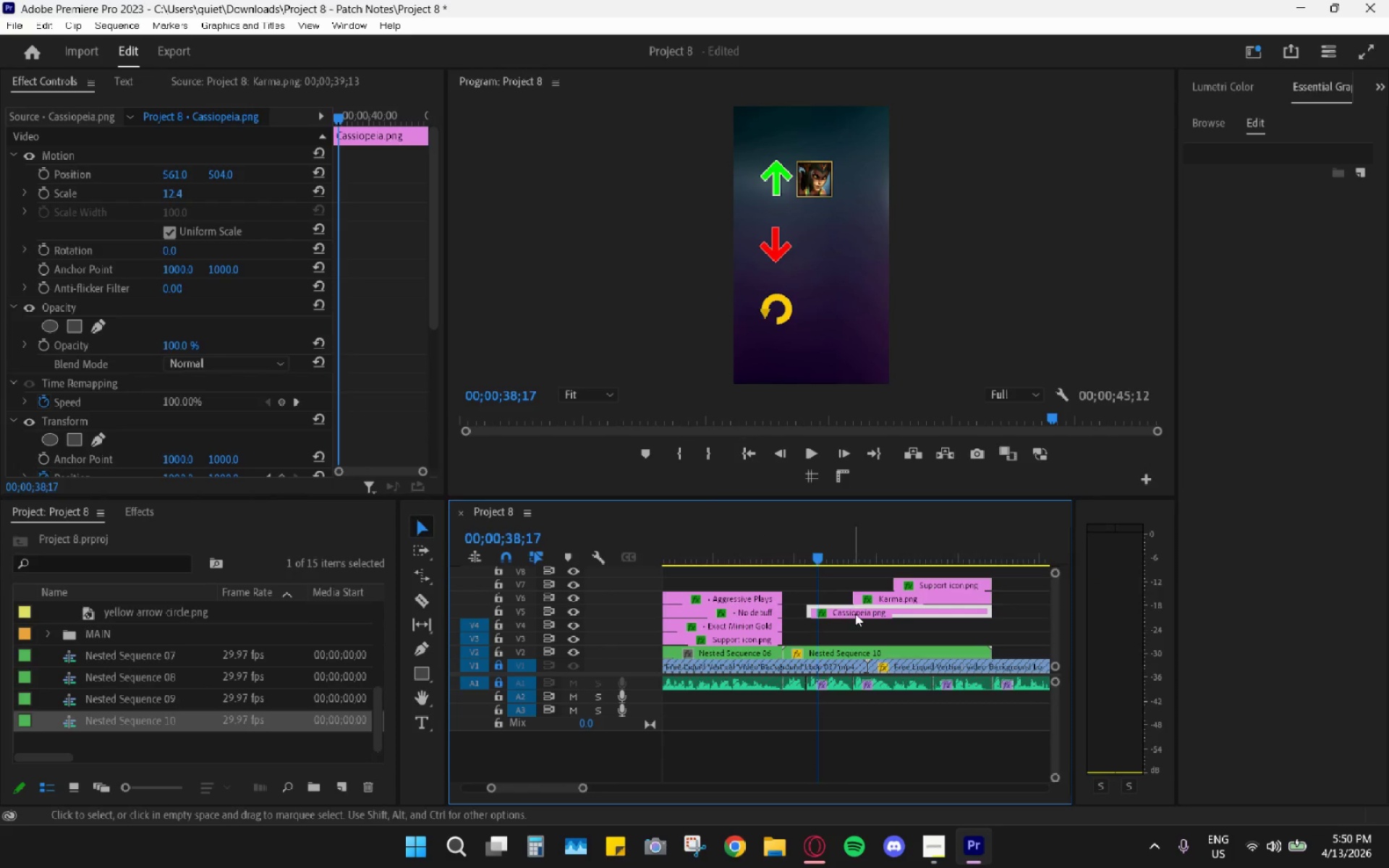 
left_click_drag(start_coordinate=[857, 612], to_coordinate=[859, 634])
 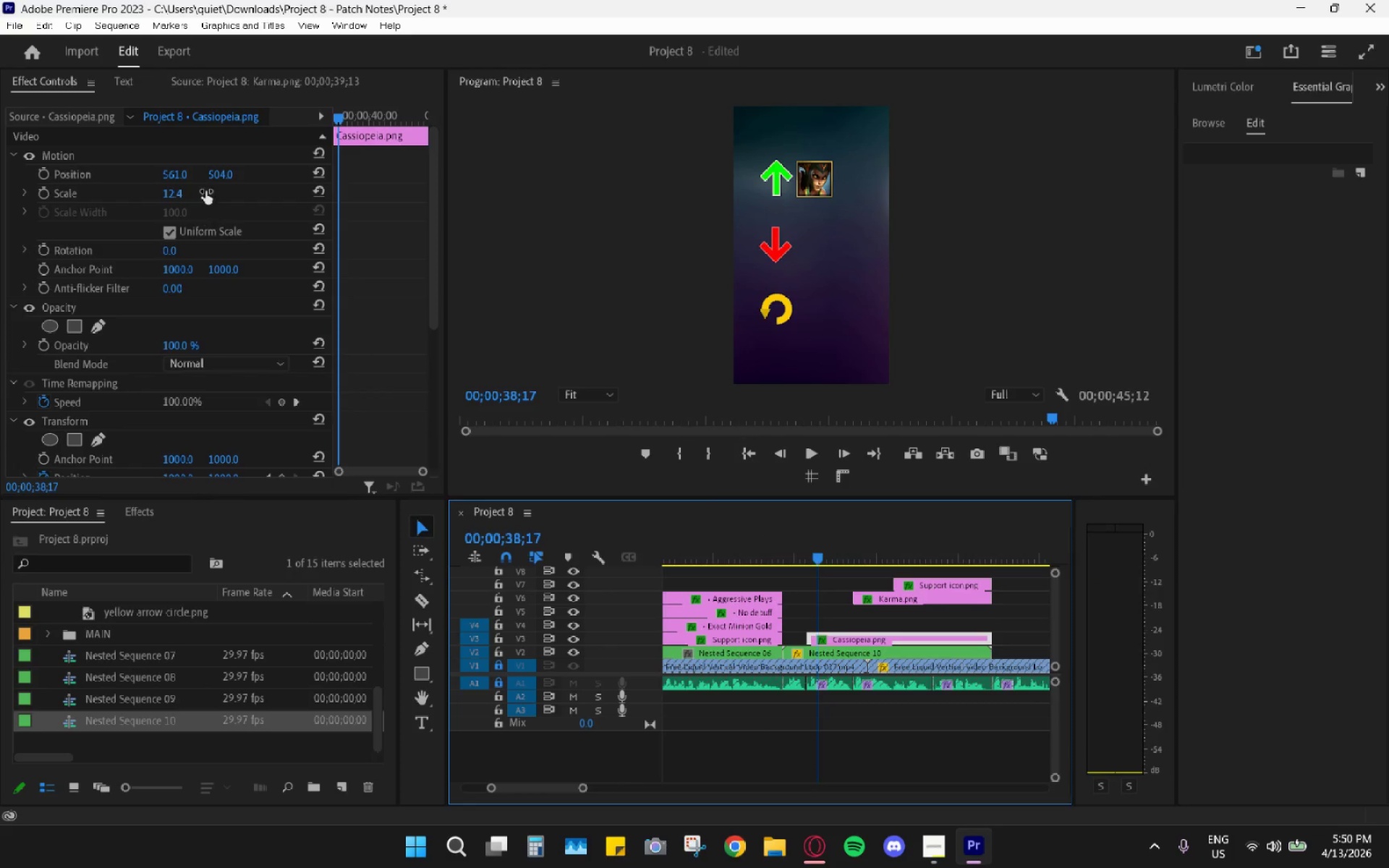 
left_click_drag(start_coordinate=[172, 174], to_coordinate=[274, 182])
 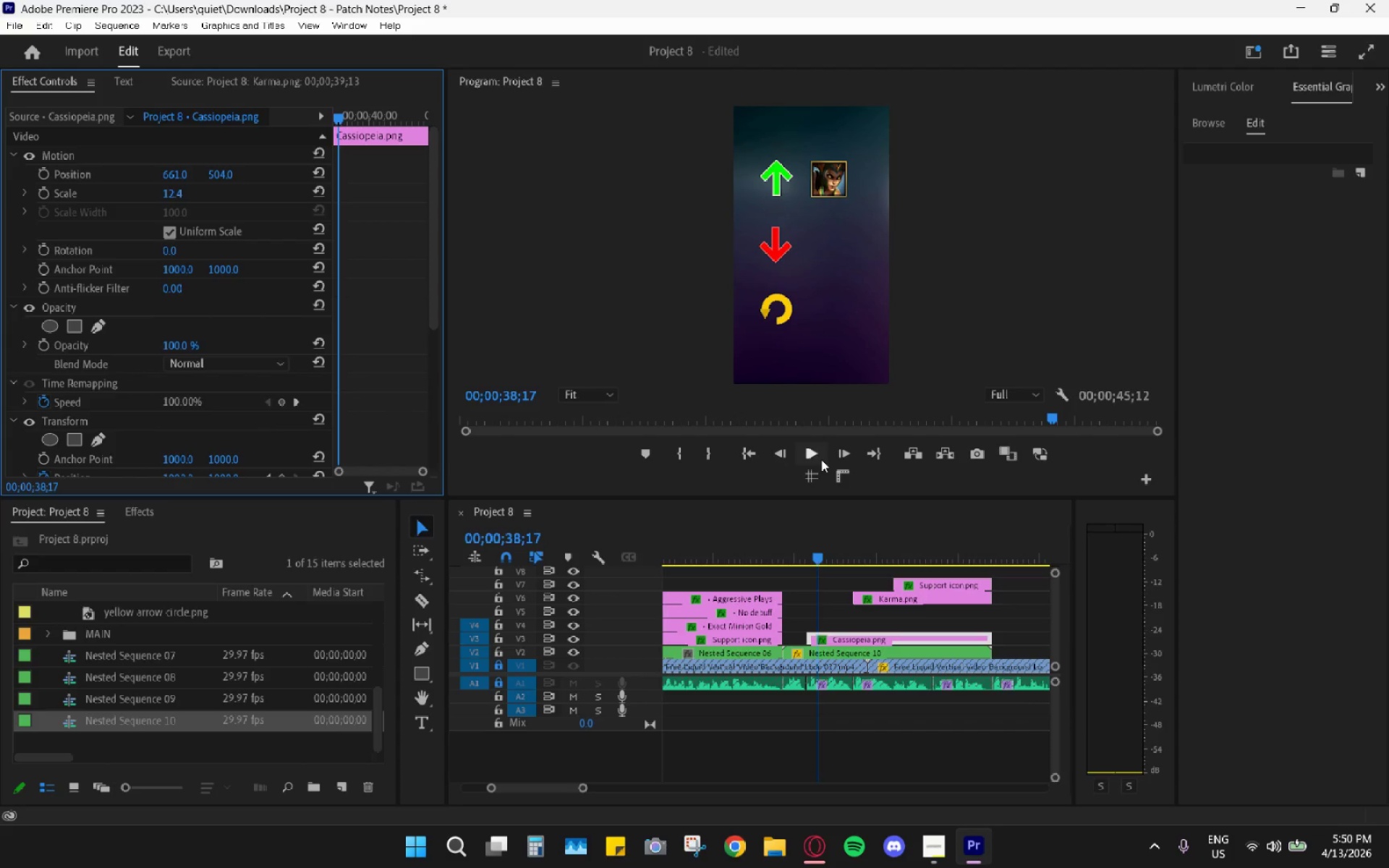 
left_click([812, 483])
 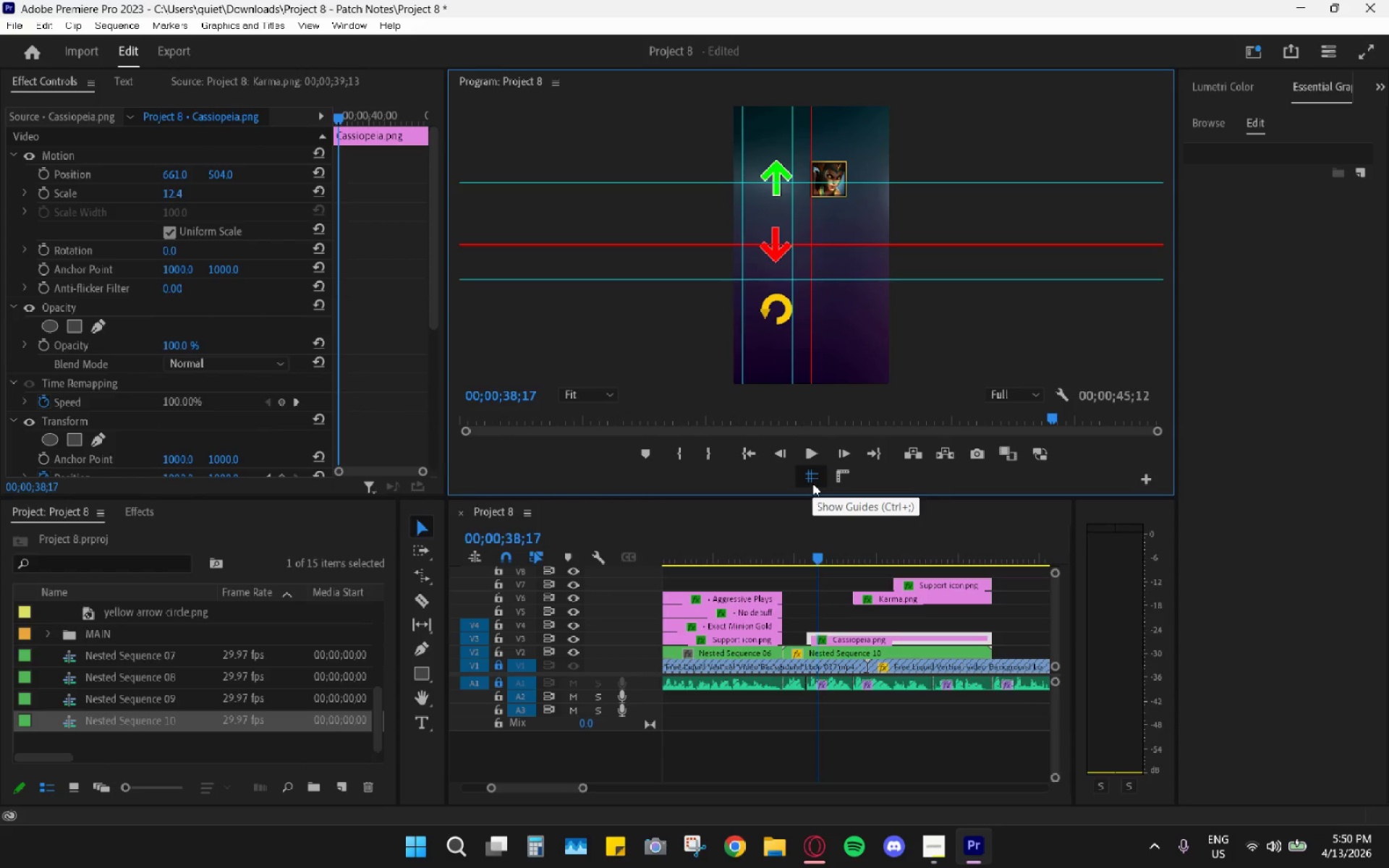 
left_click([812, 483])
 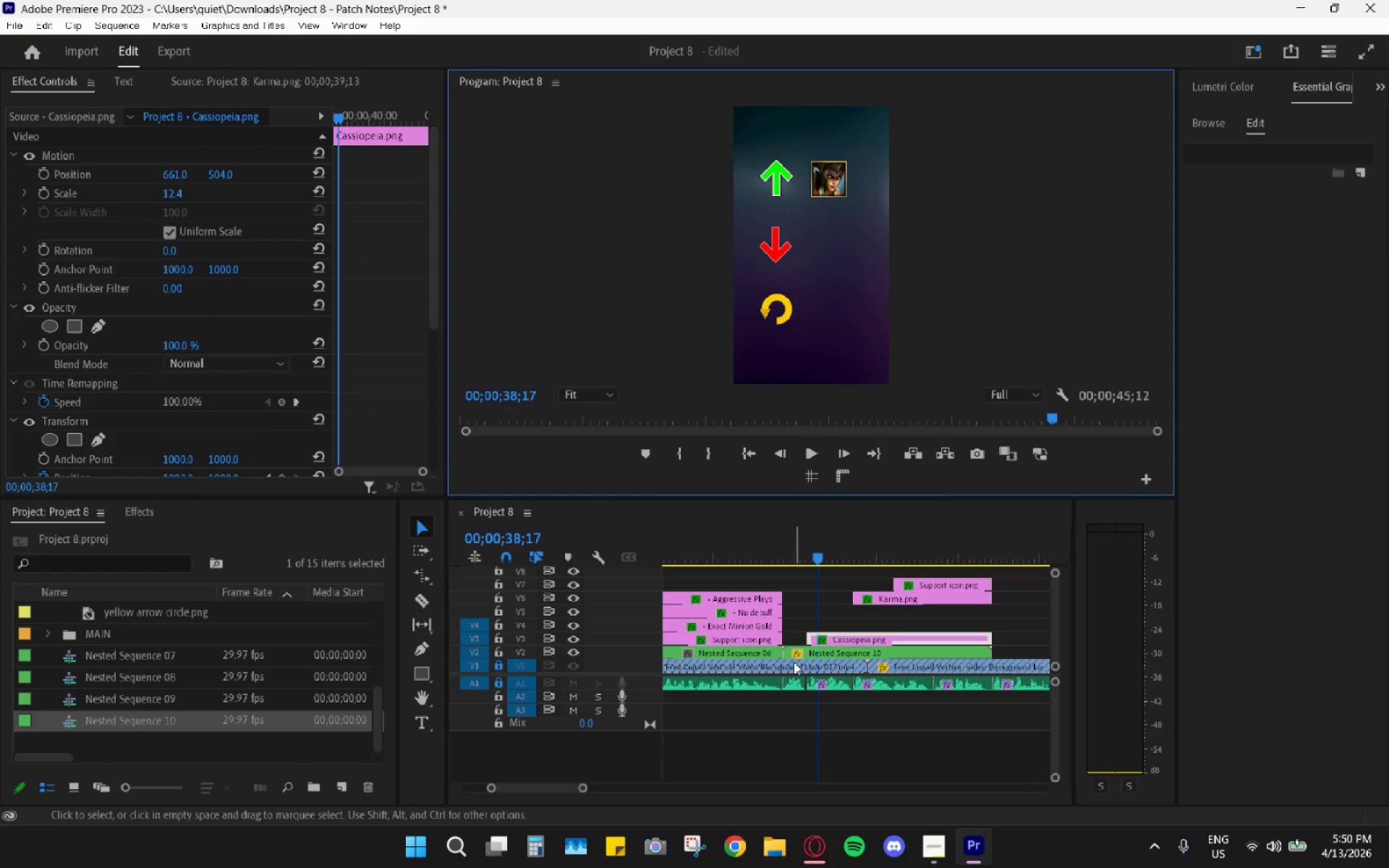 
left_click([821, 480])
 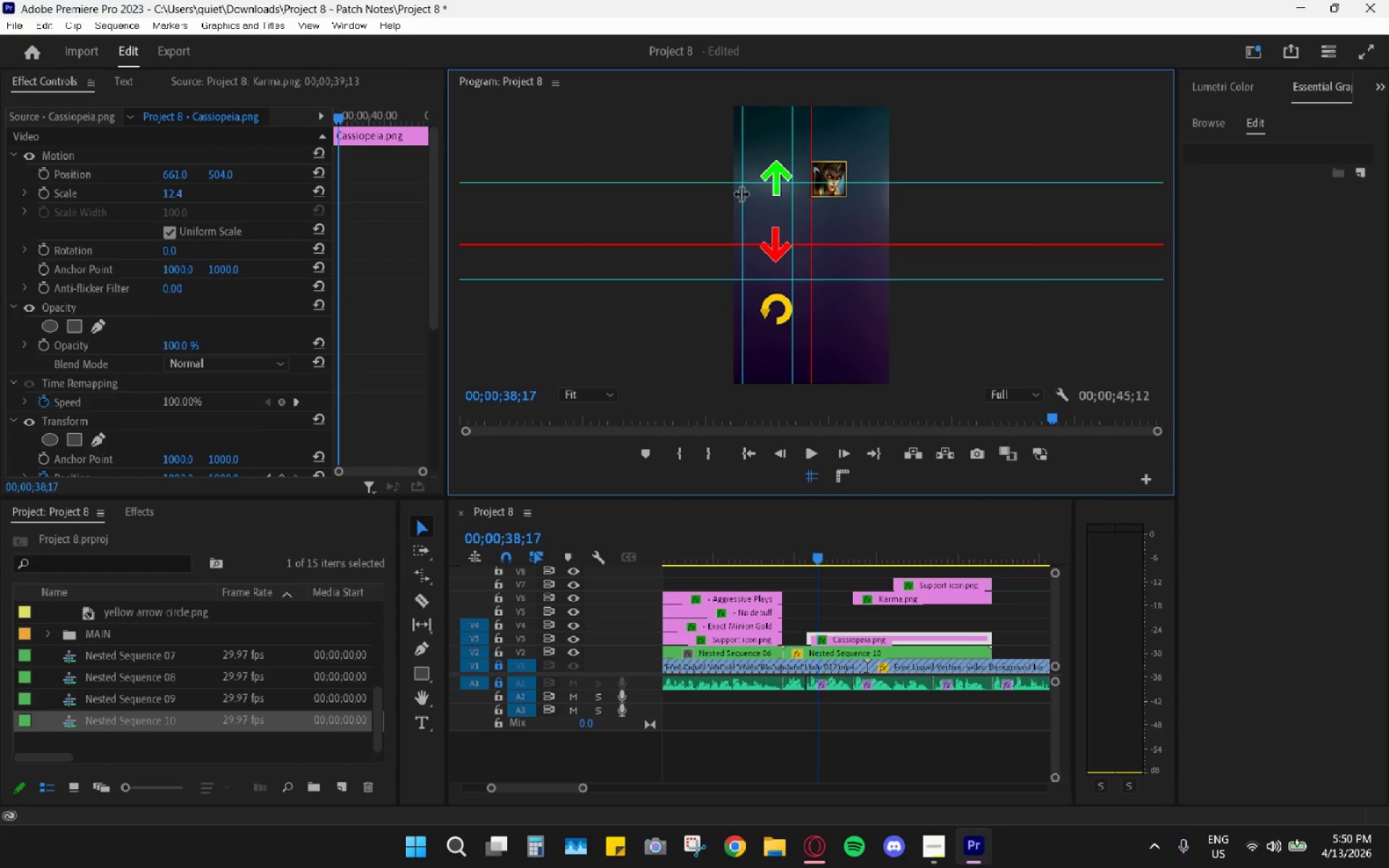 
left_click_drag(start_coordinate=[741, 194], to_coordinate=[815, 202])
 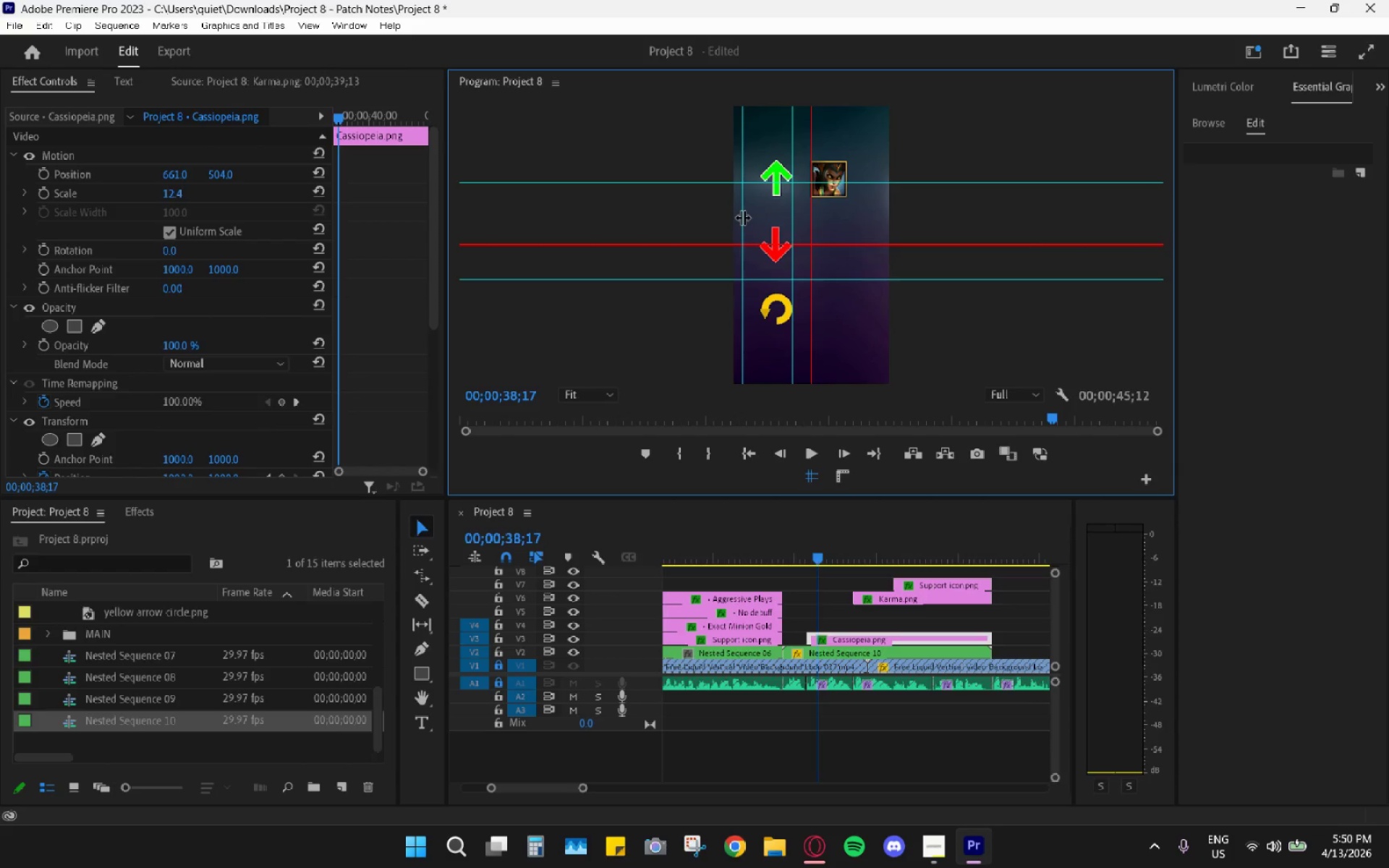 
left_click_drag(start_coordinate=[742, 217], to_coordinate=[853, 226])
 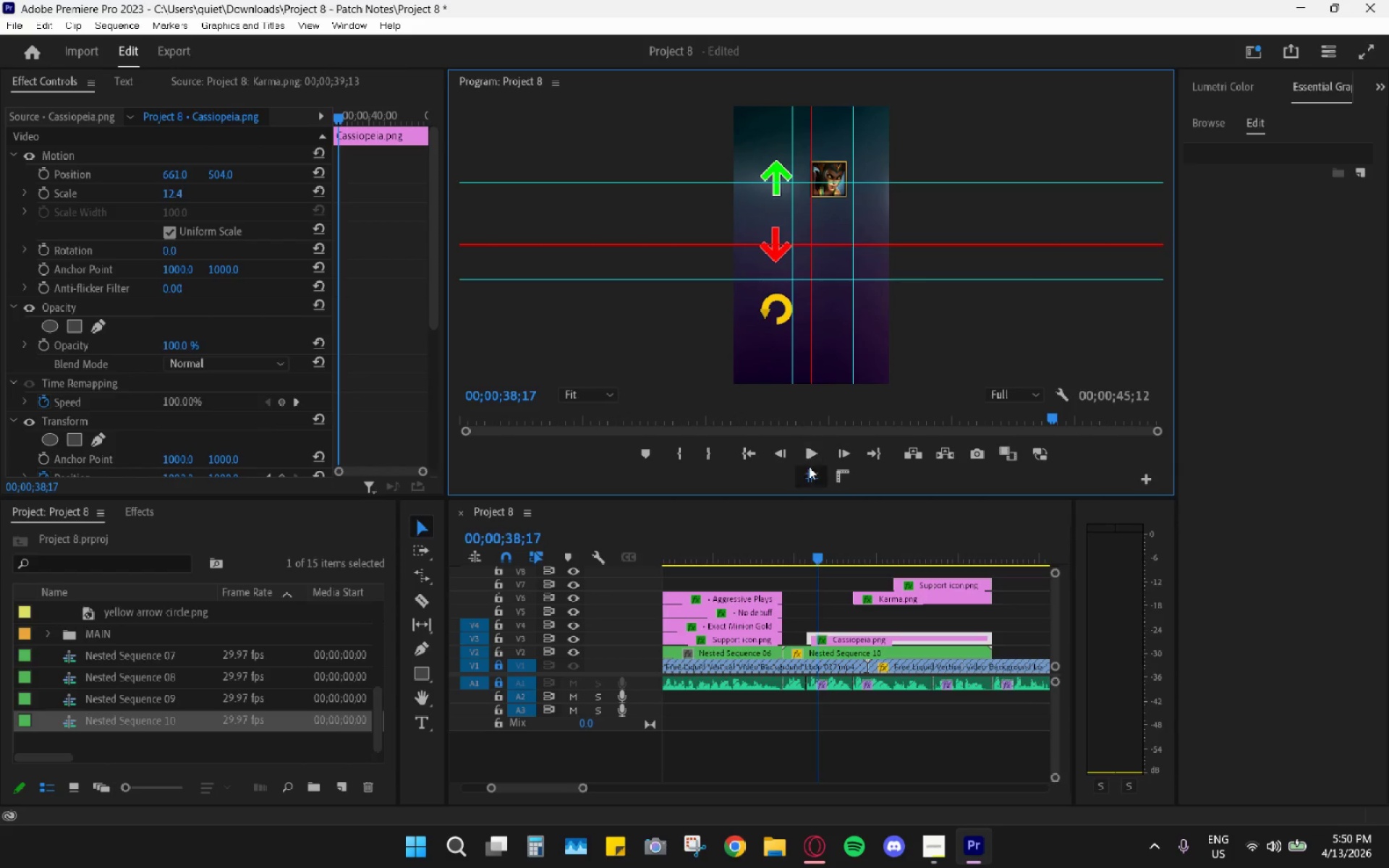 
left_click([603, 398])
 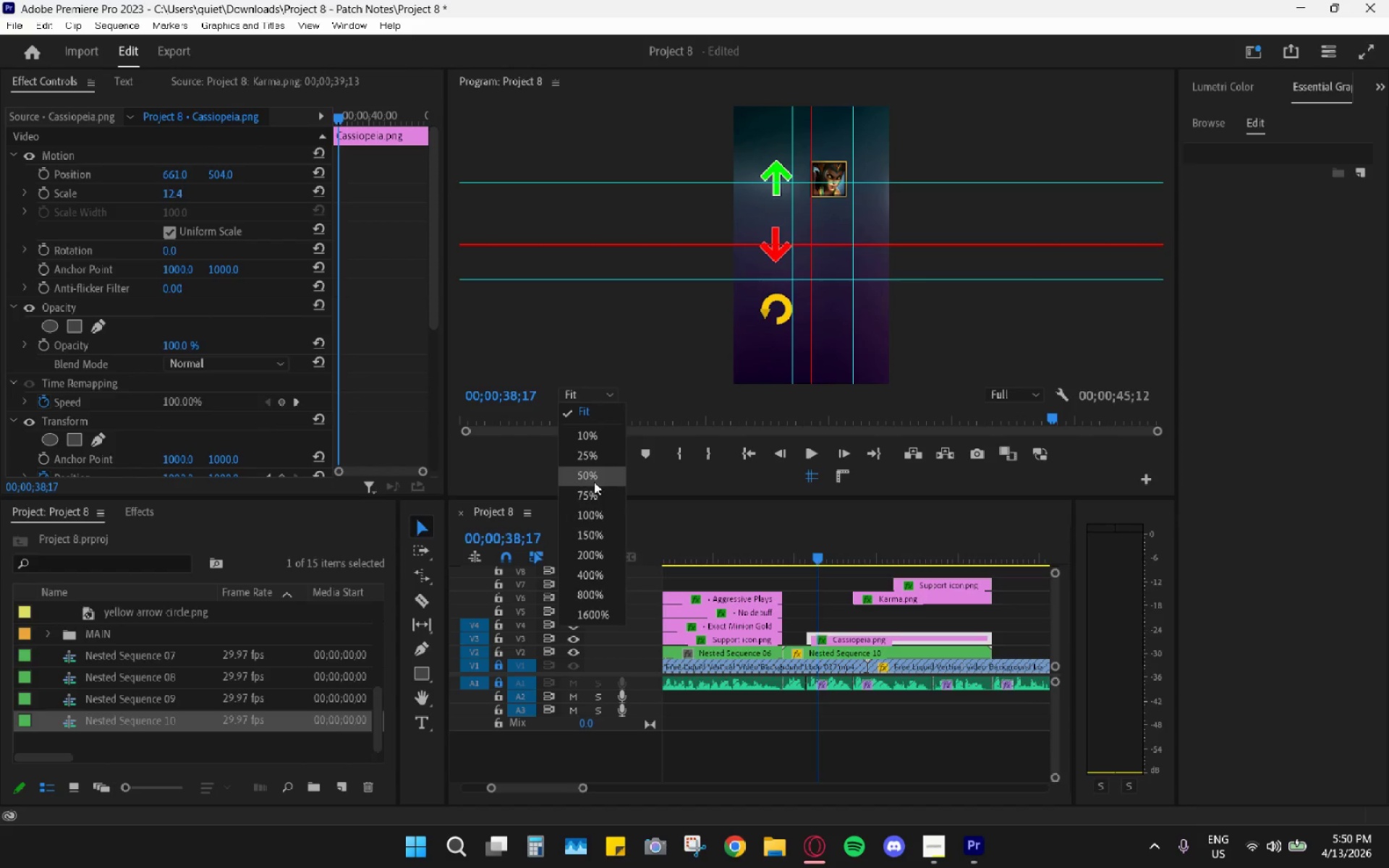 
left_click([589, 493])
 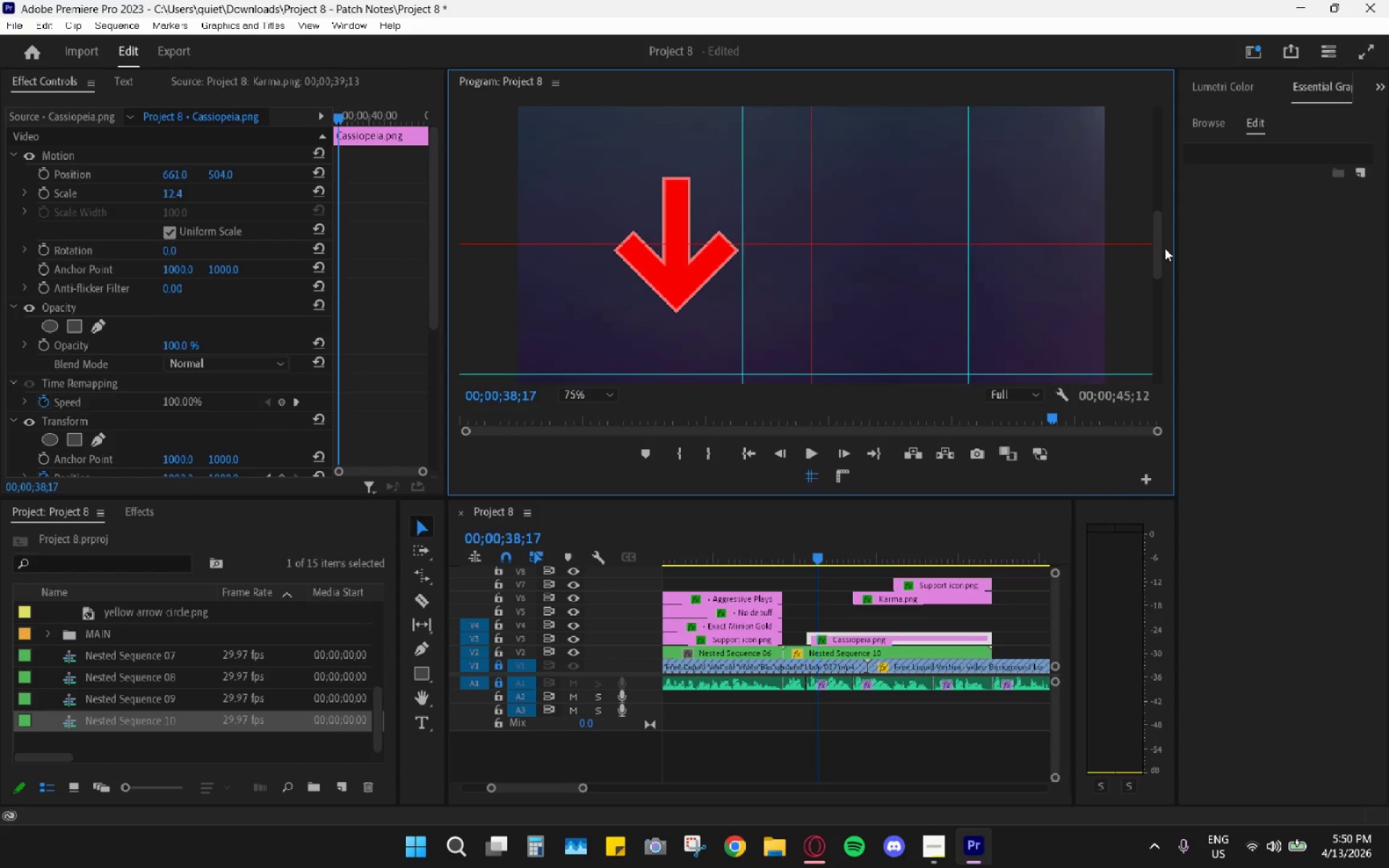 
left_click_drag(start_coordinate=[1160, 256], to_coordinate=[1160, 195])
 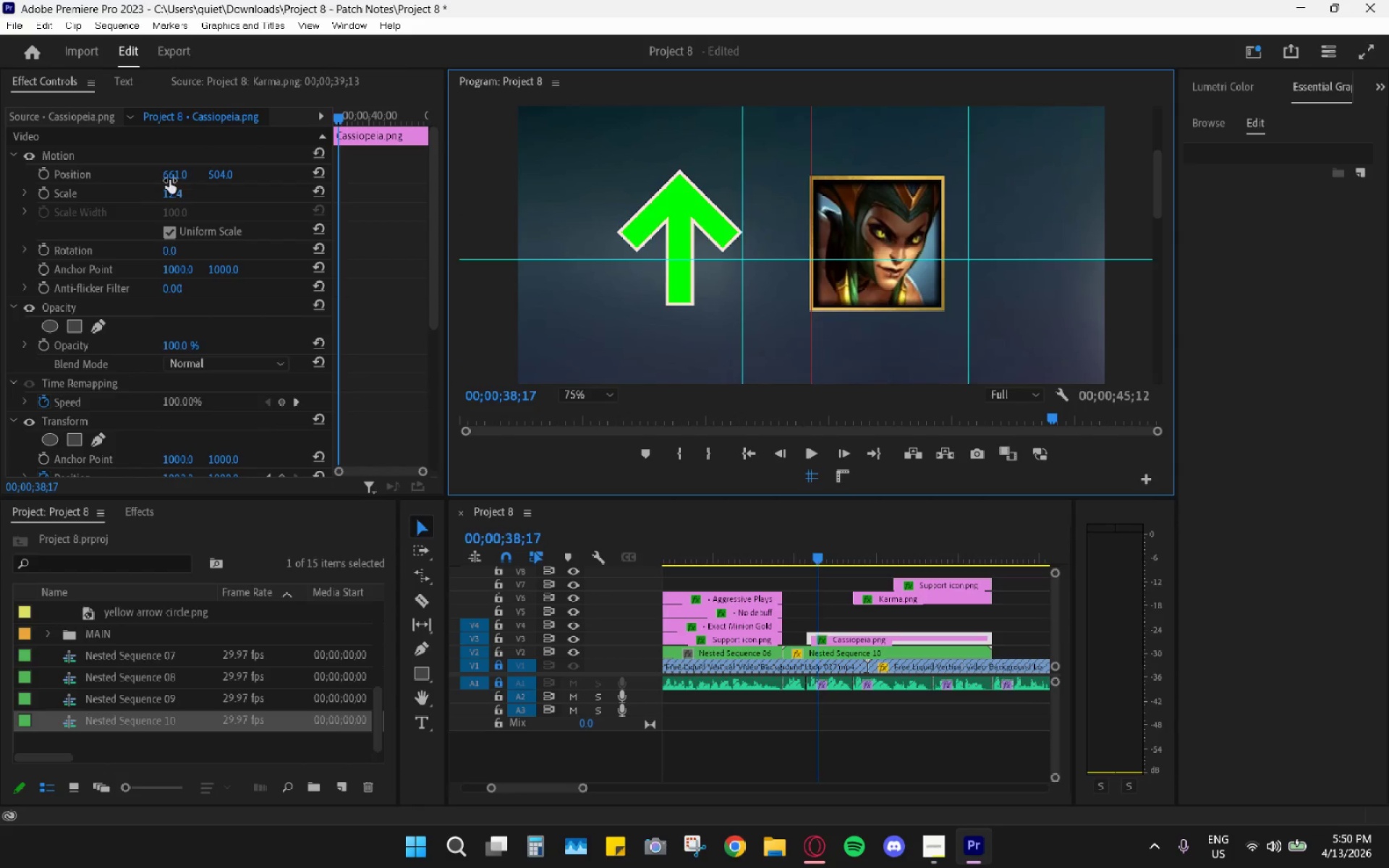 
left_click_drag(start_coordinate=[174, 174], to_coordinate=[223, 174])
 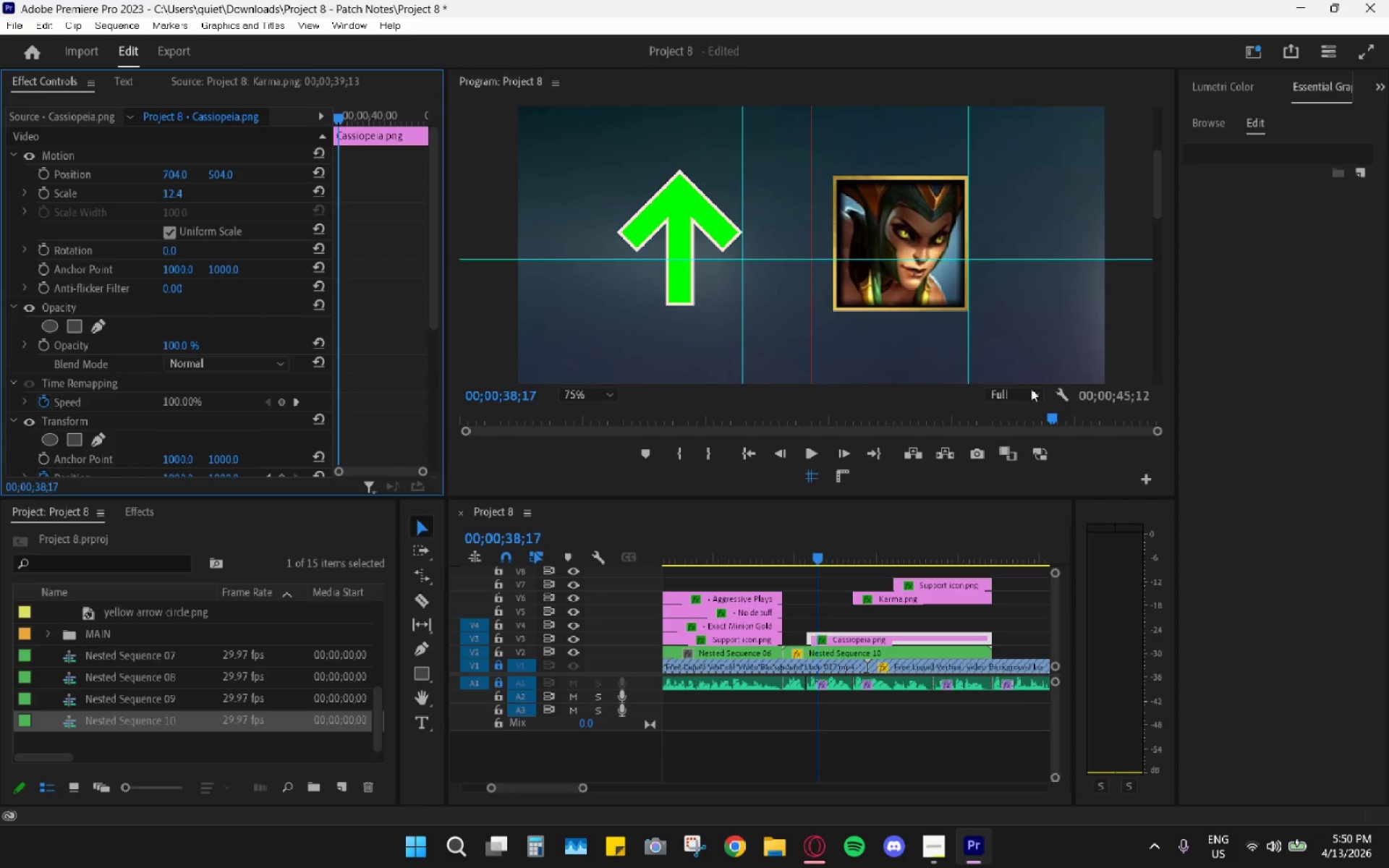 
left_click([846, 650])
 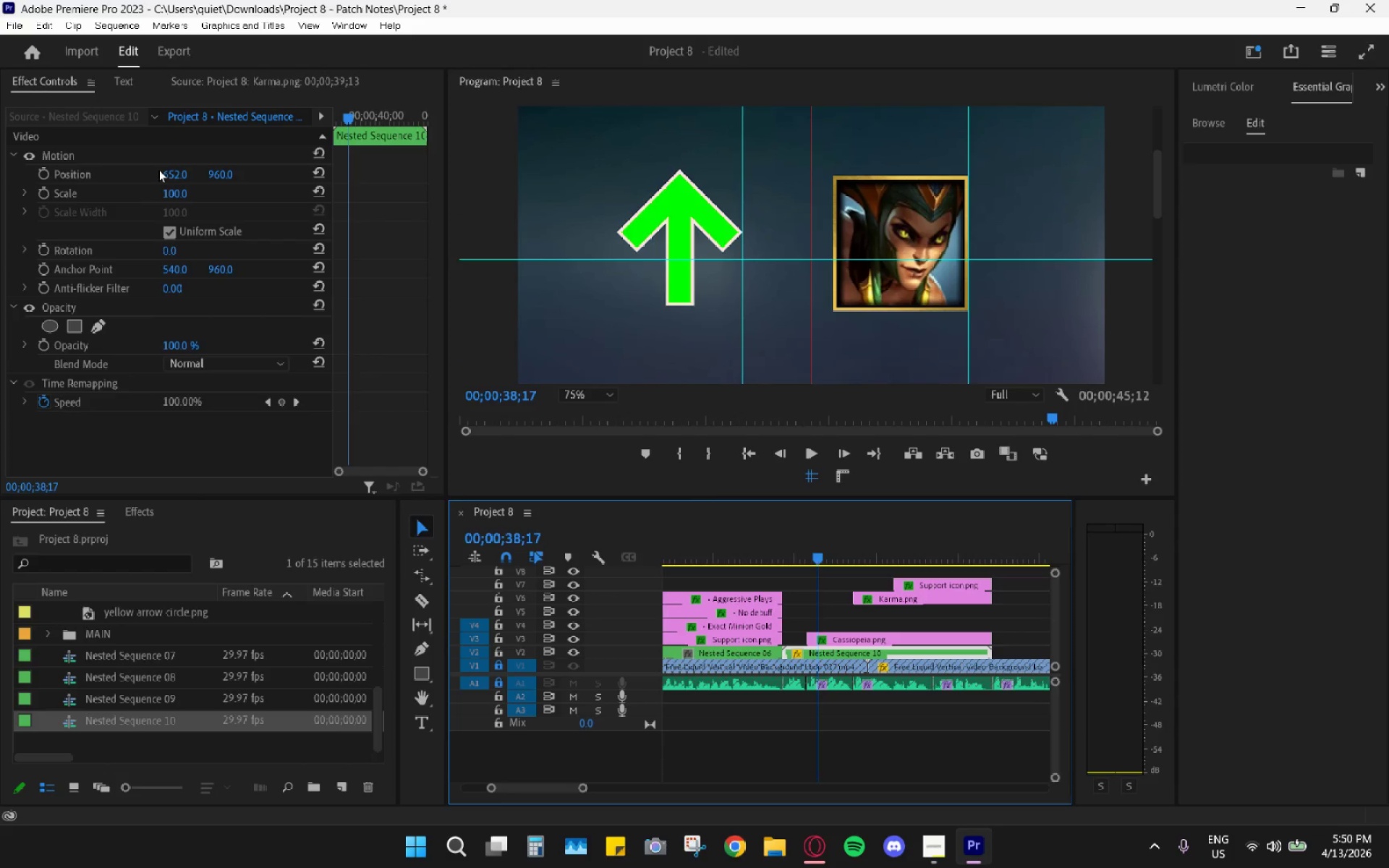 
left_click_drag(start_coordinate=[168, 172], to_coordinate=[252, 182])
 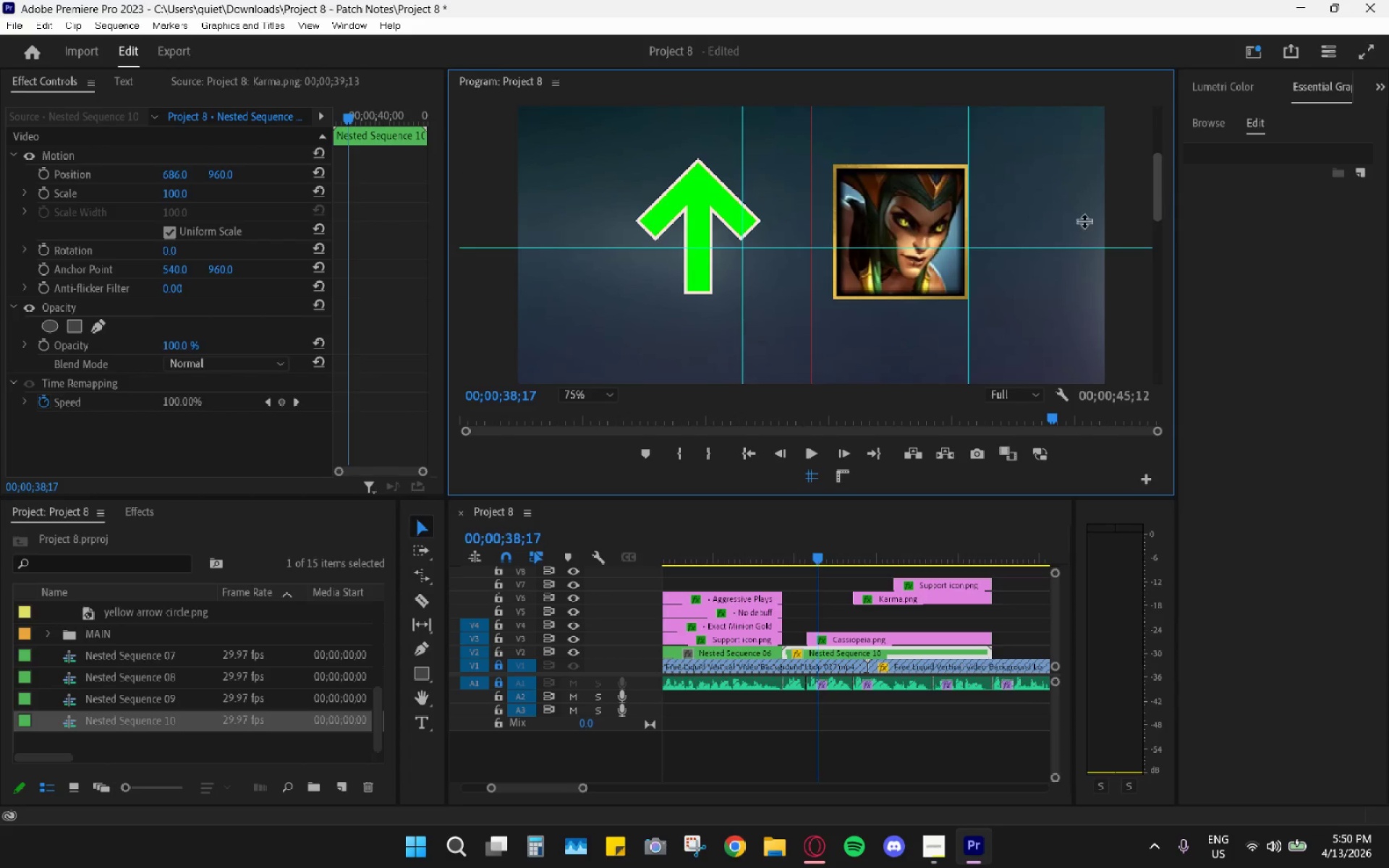 
left_click([889, 636])
 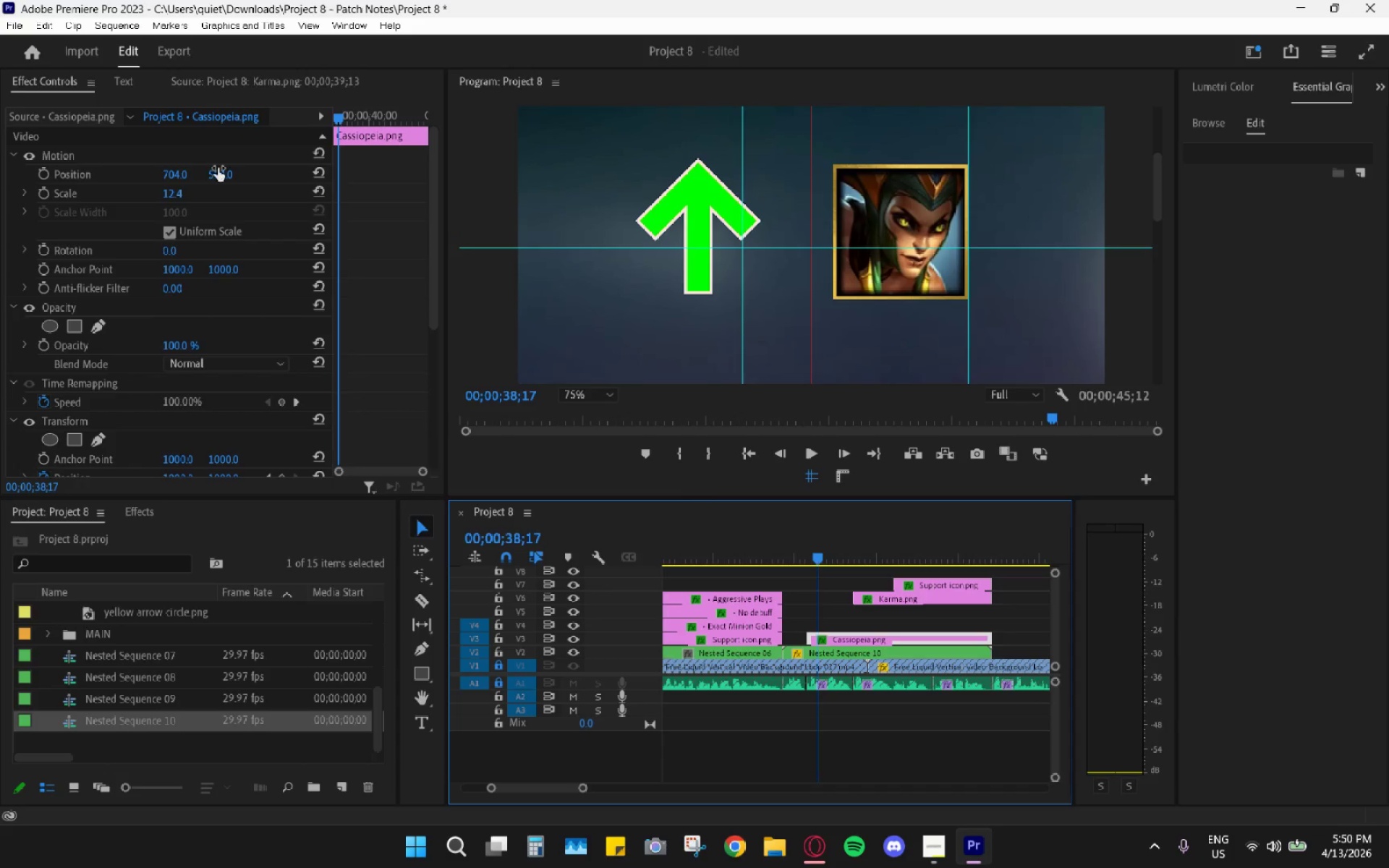 
left_click_drag(start_coordinate=[221, 172], to_coordinate=[201, 193])
 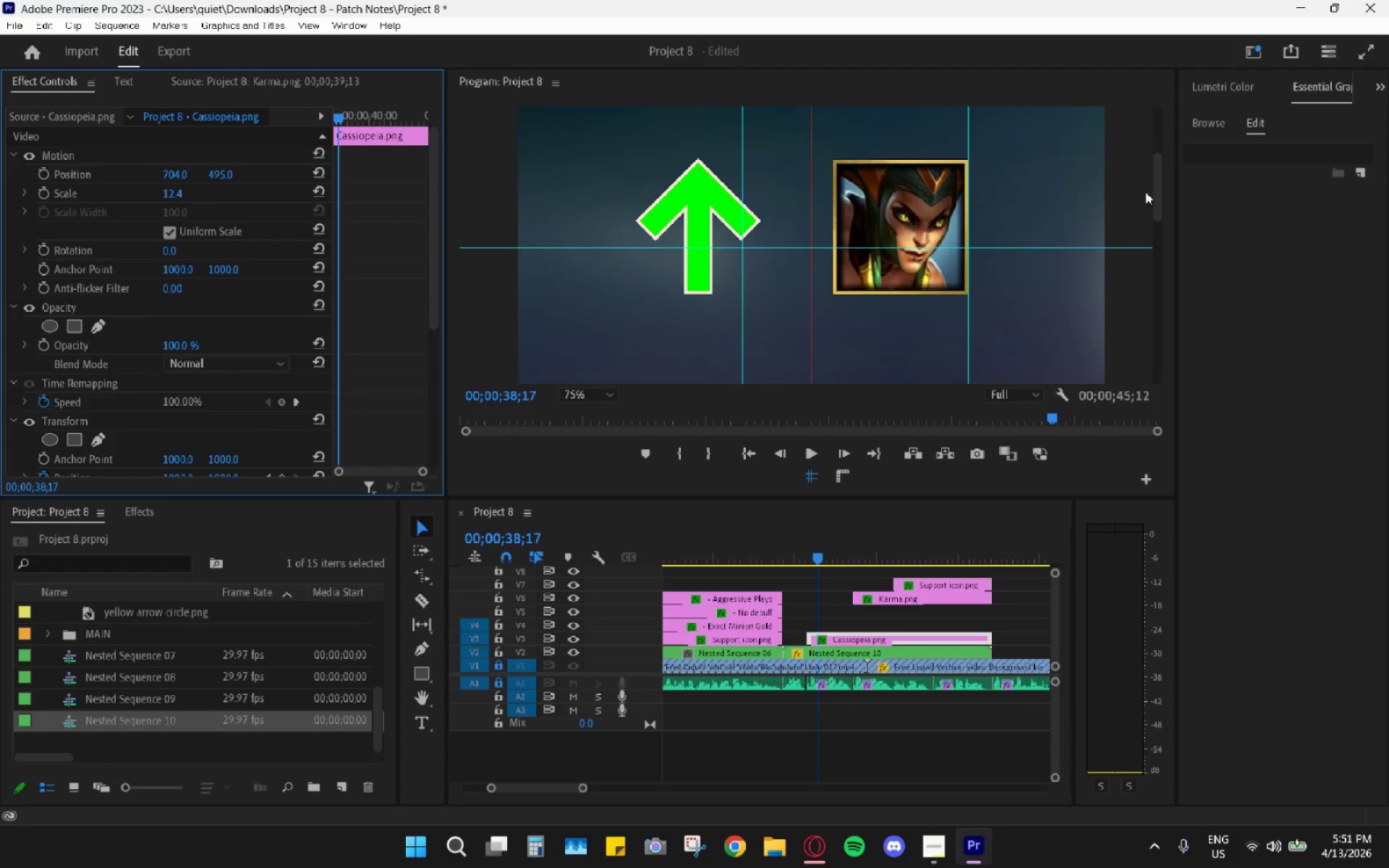 
left_click_drag(start_coordinate=[1161, 192], to_coordinate=[1161, 255])
 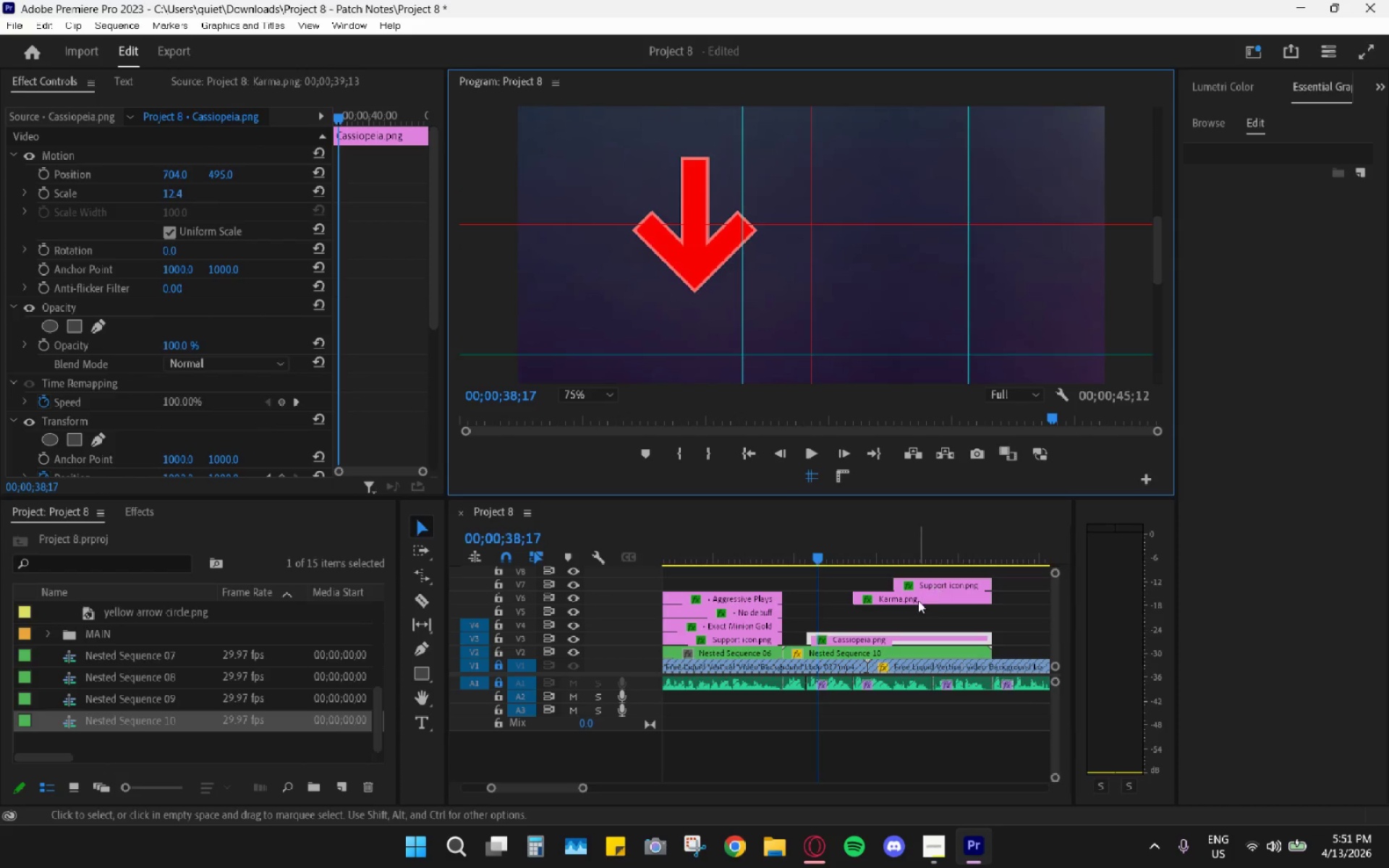 
left_click([918, 600])
 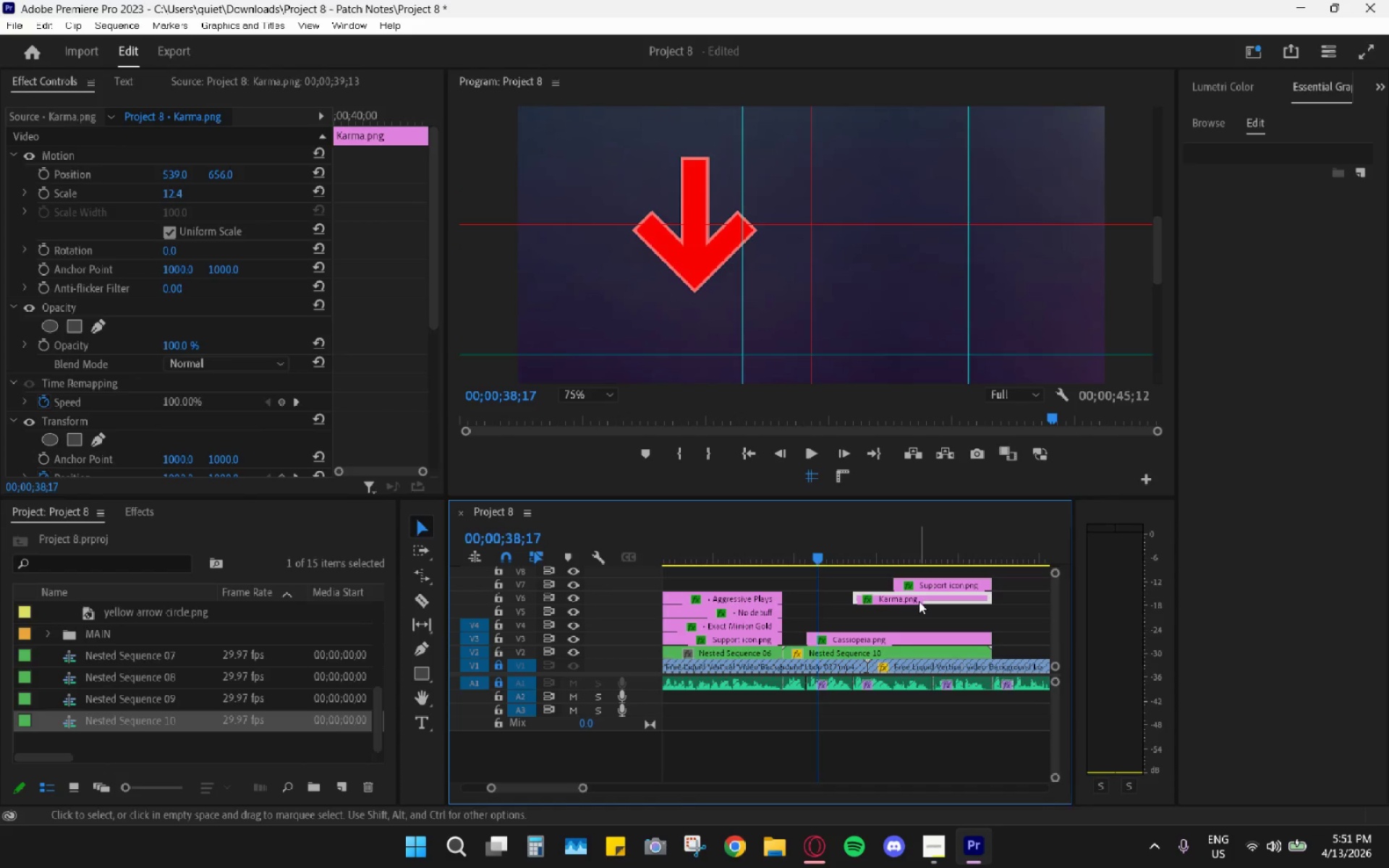 
left_click_drag(start_coordinate=[919, 601], to_coordinate=[921, 625])
 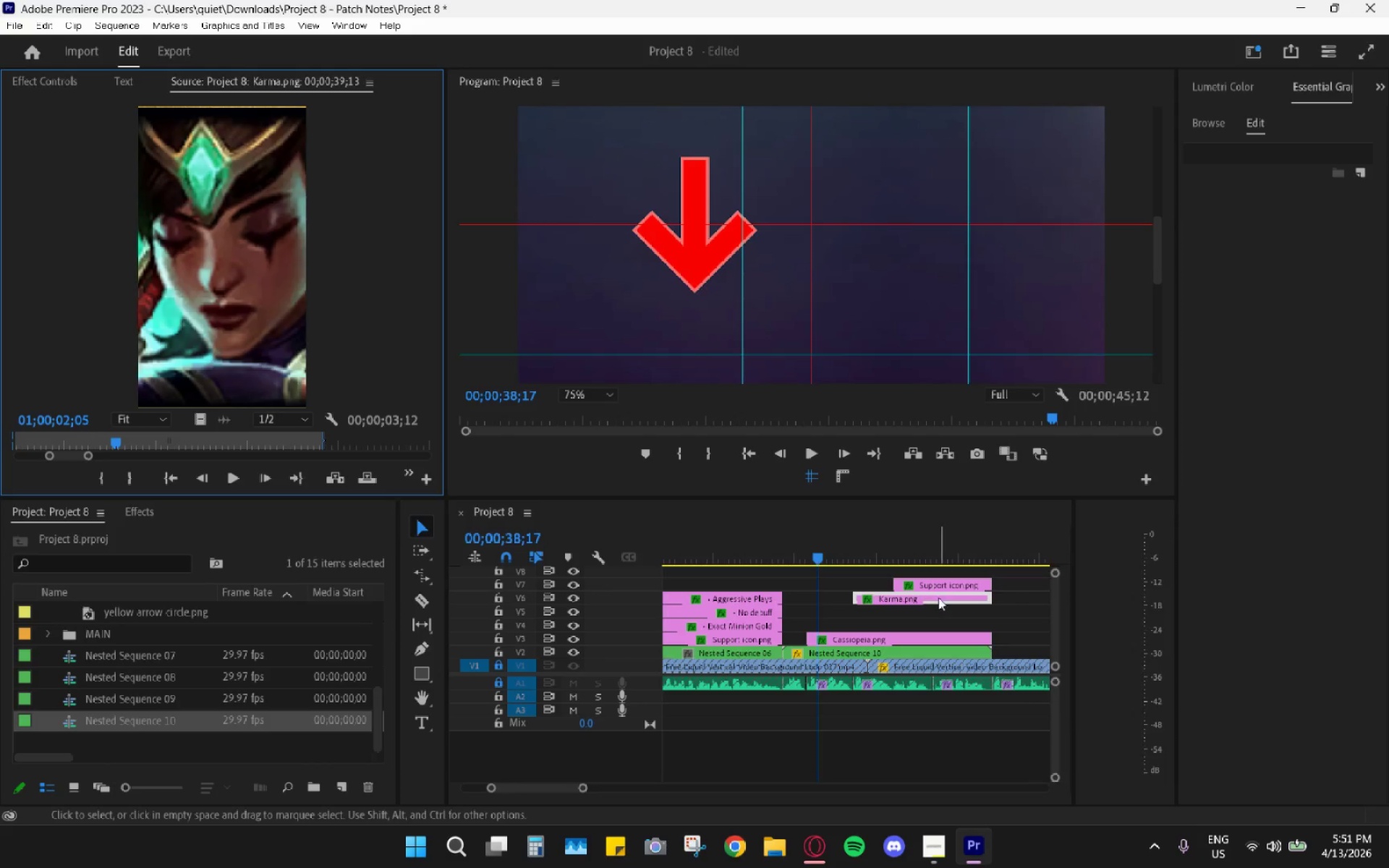 
left_click_drag(start_coordinate=[938, 602], to_coordinate=[939, 624])
 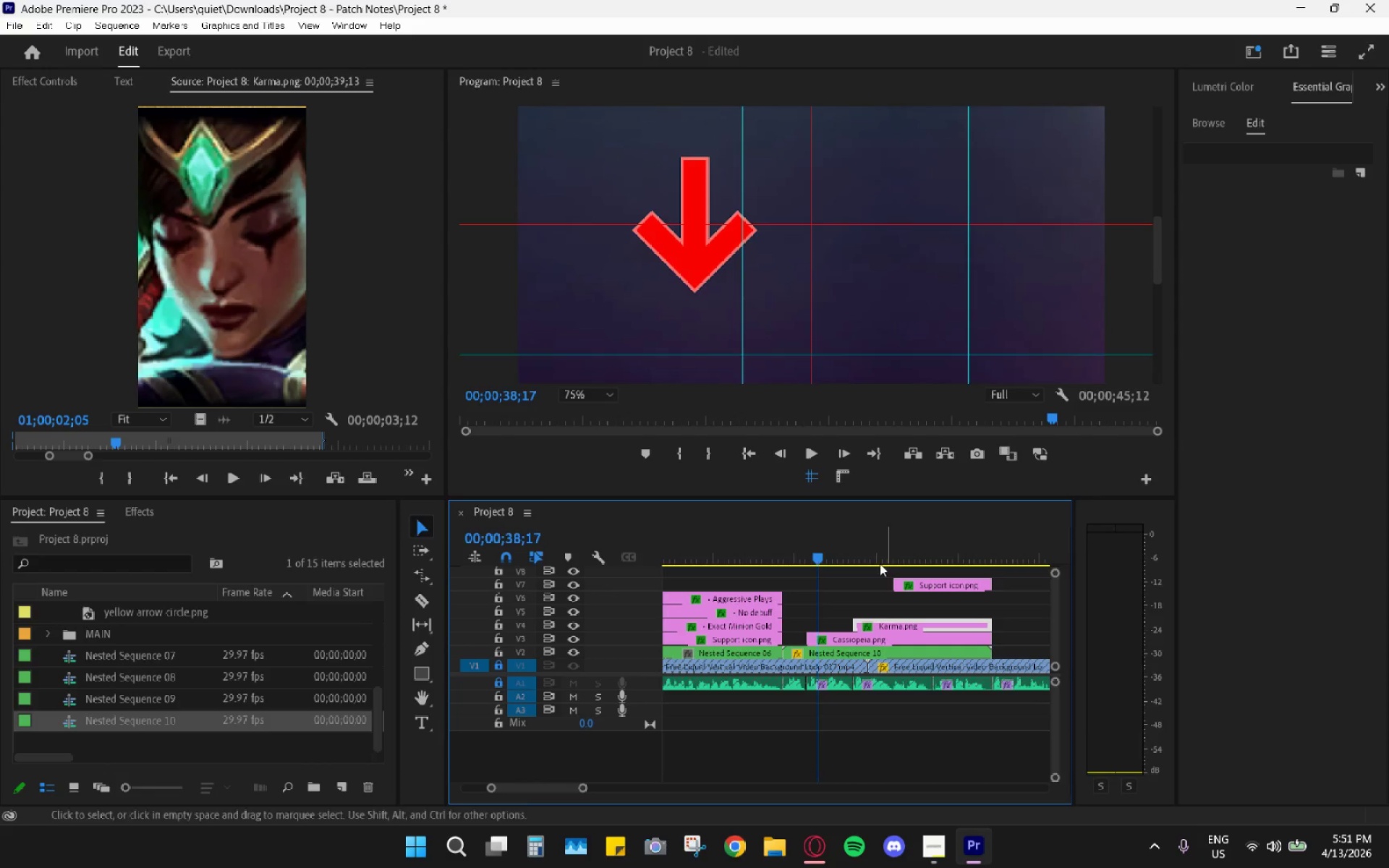 
left_click_drag(start_coordinate=[867, 538], to_coordinate=[880, 548])
 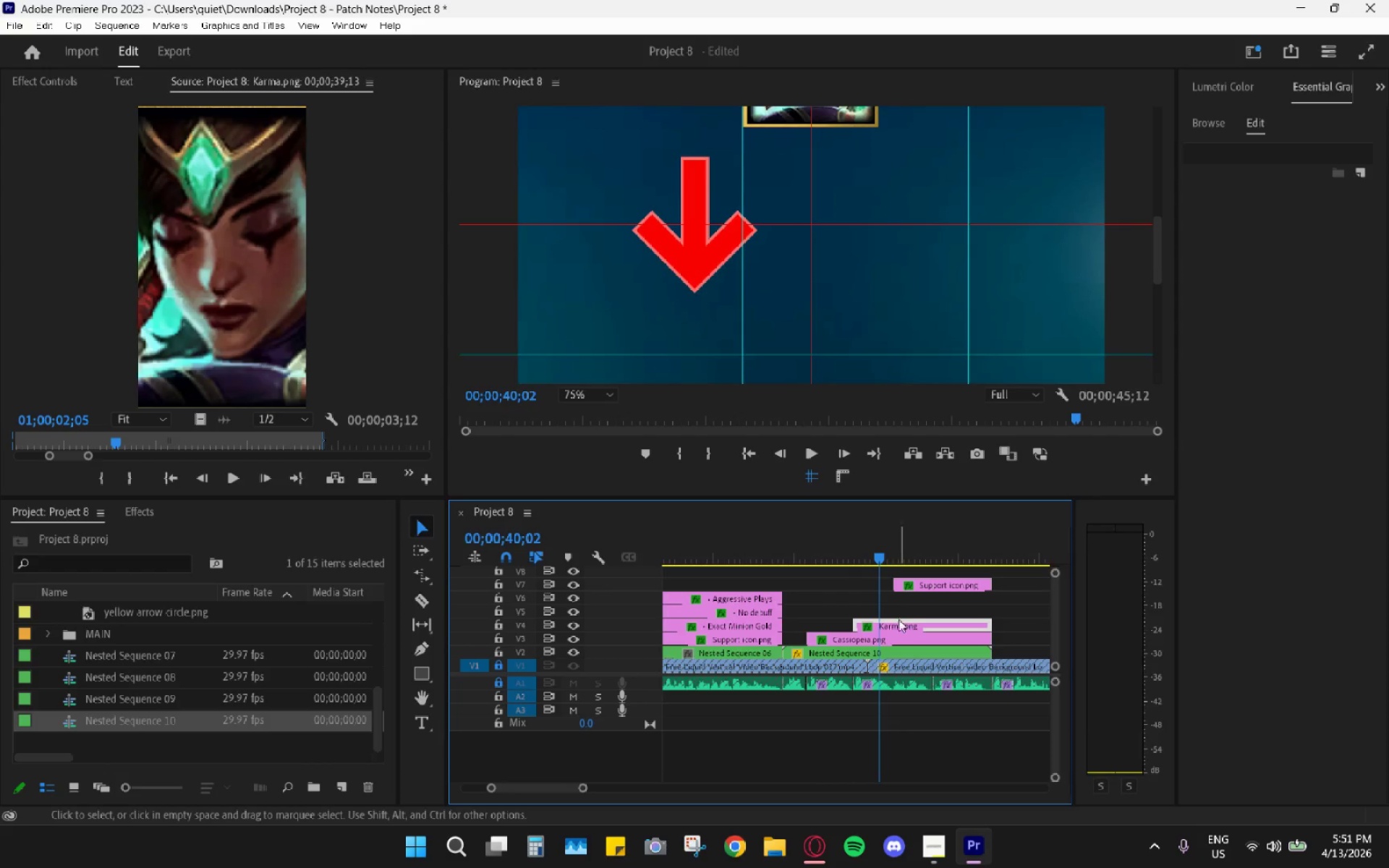 
left_click([901, 624])
 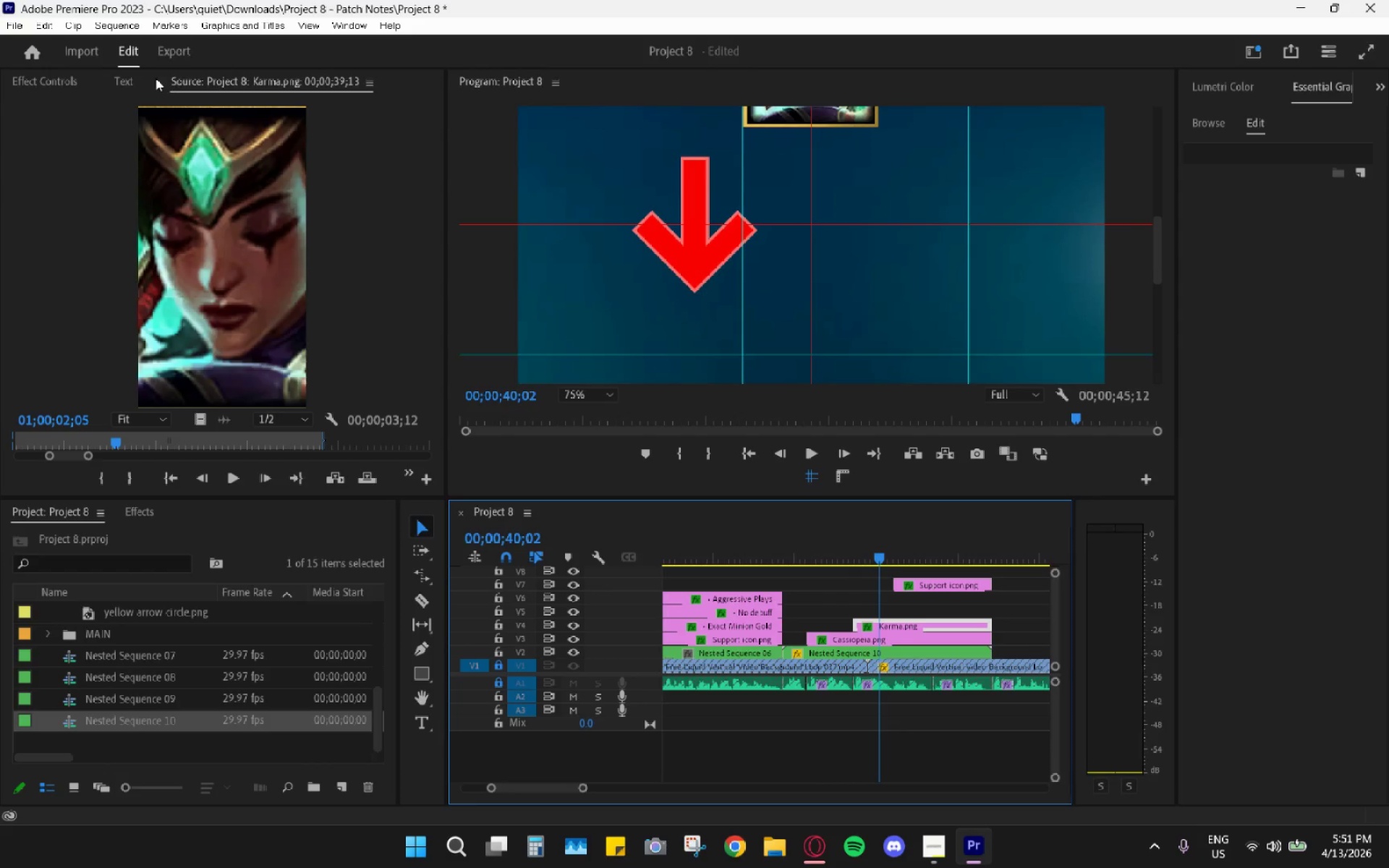 
left_click([57, 76])
 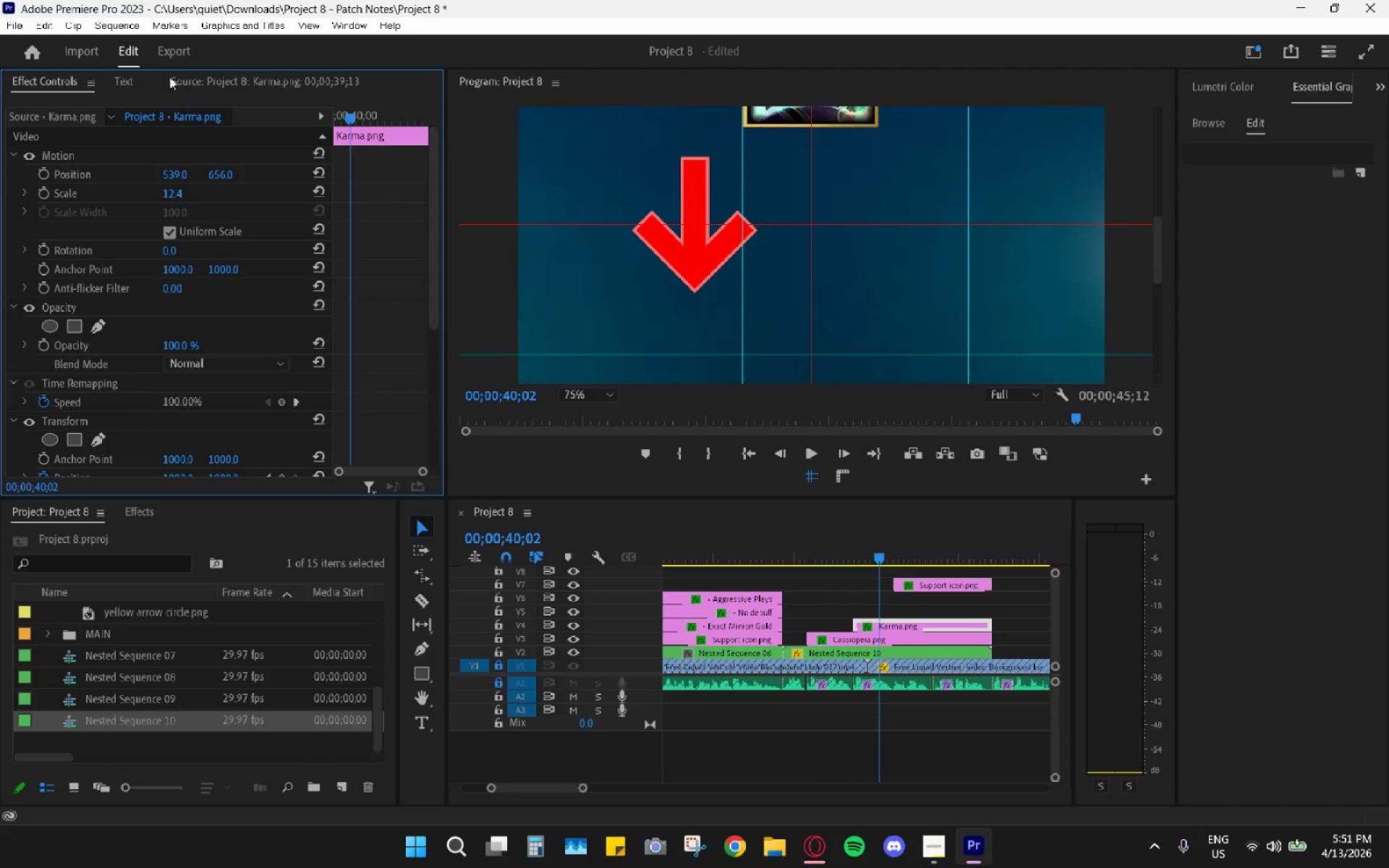 
right_click([185, 75])
 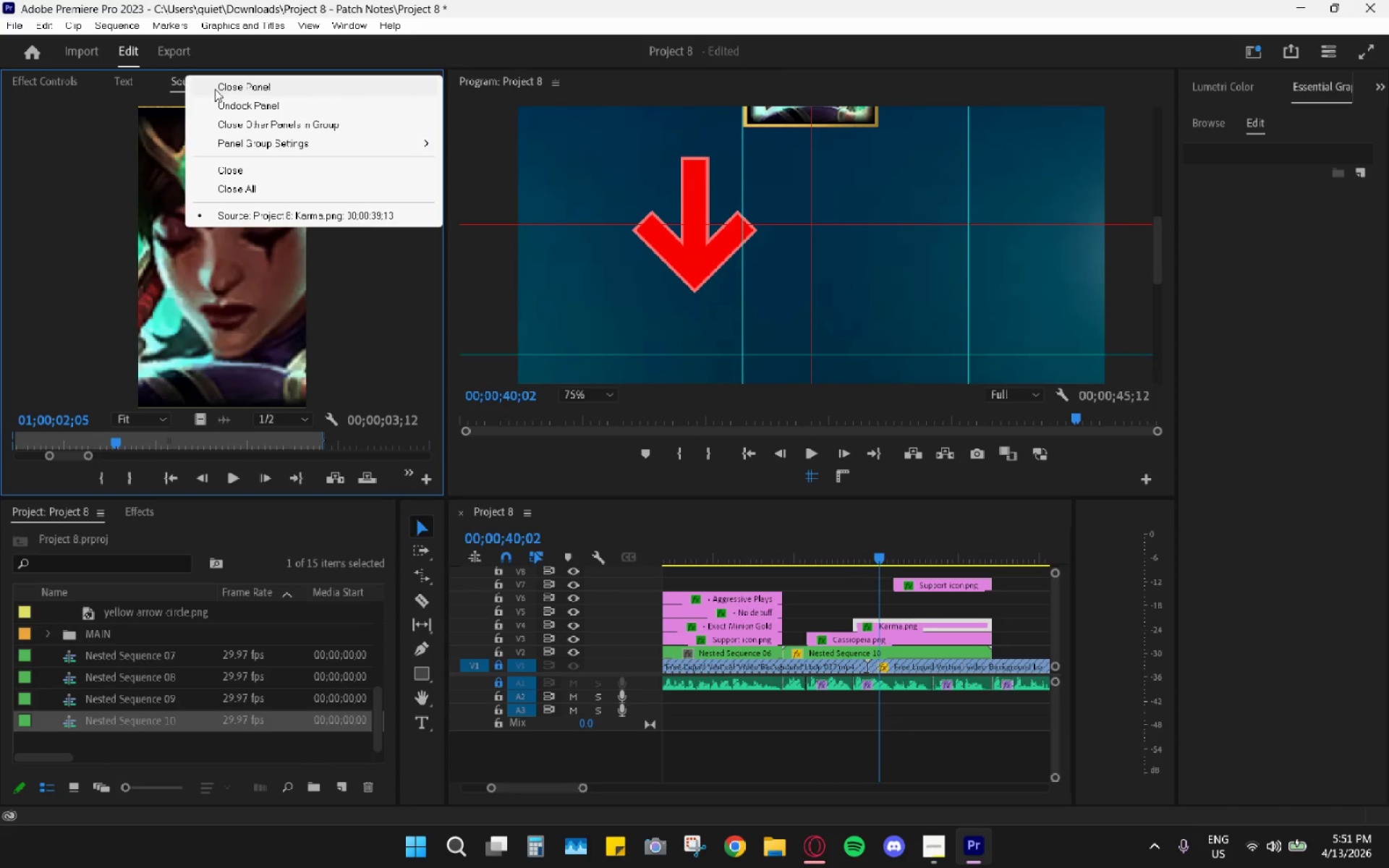 
left_click([226, 82])
 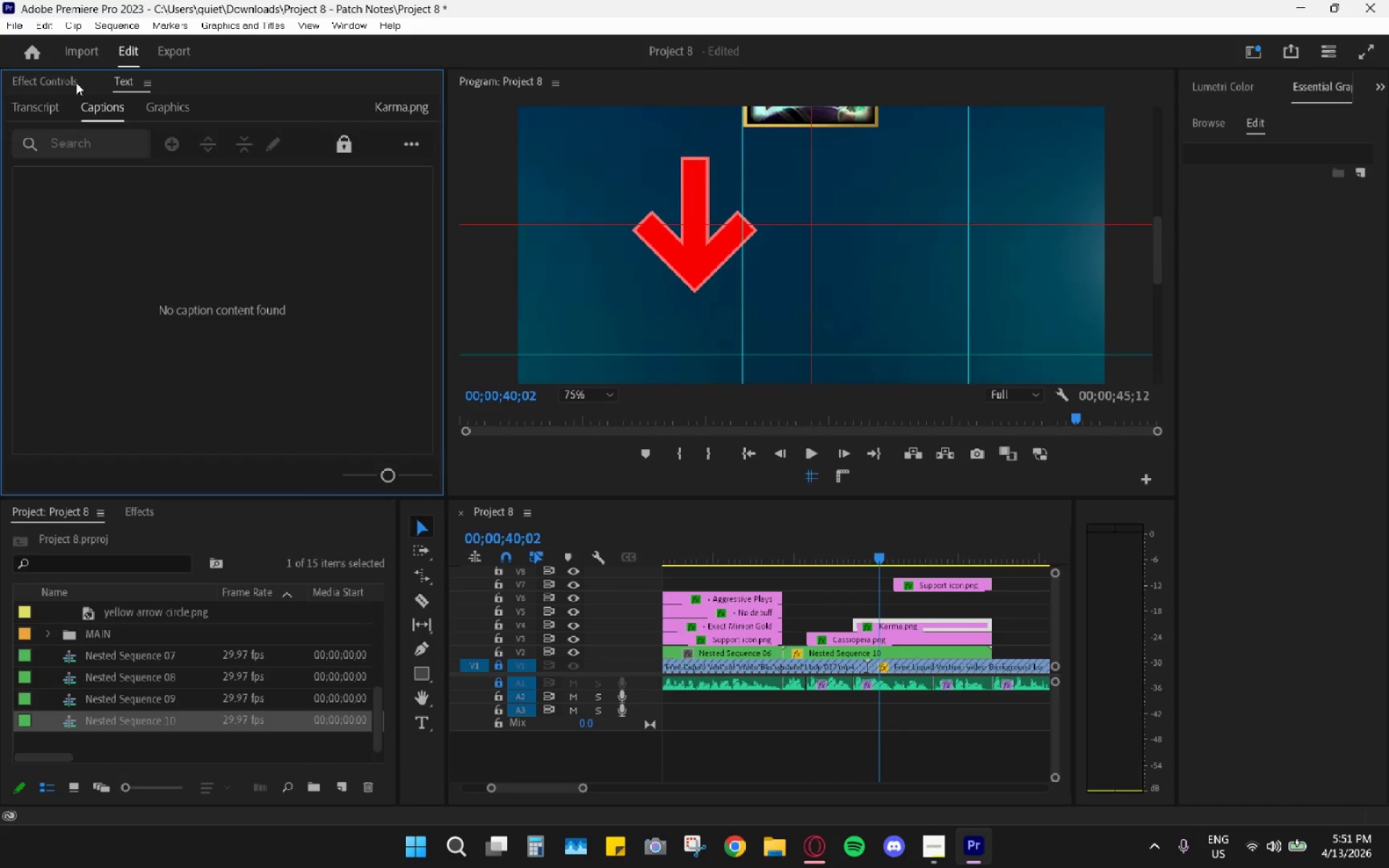 
left_click([65, 82])
 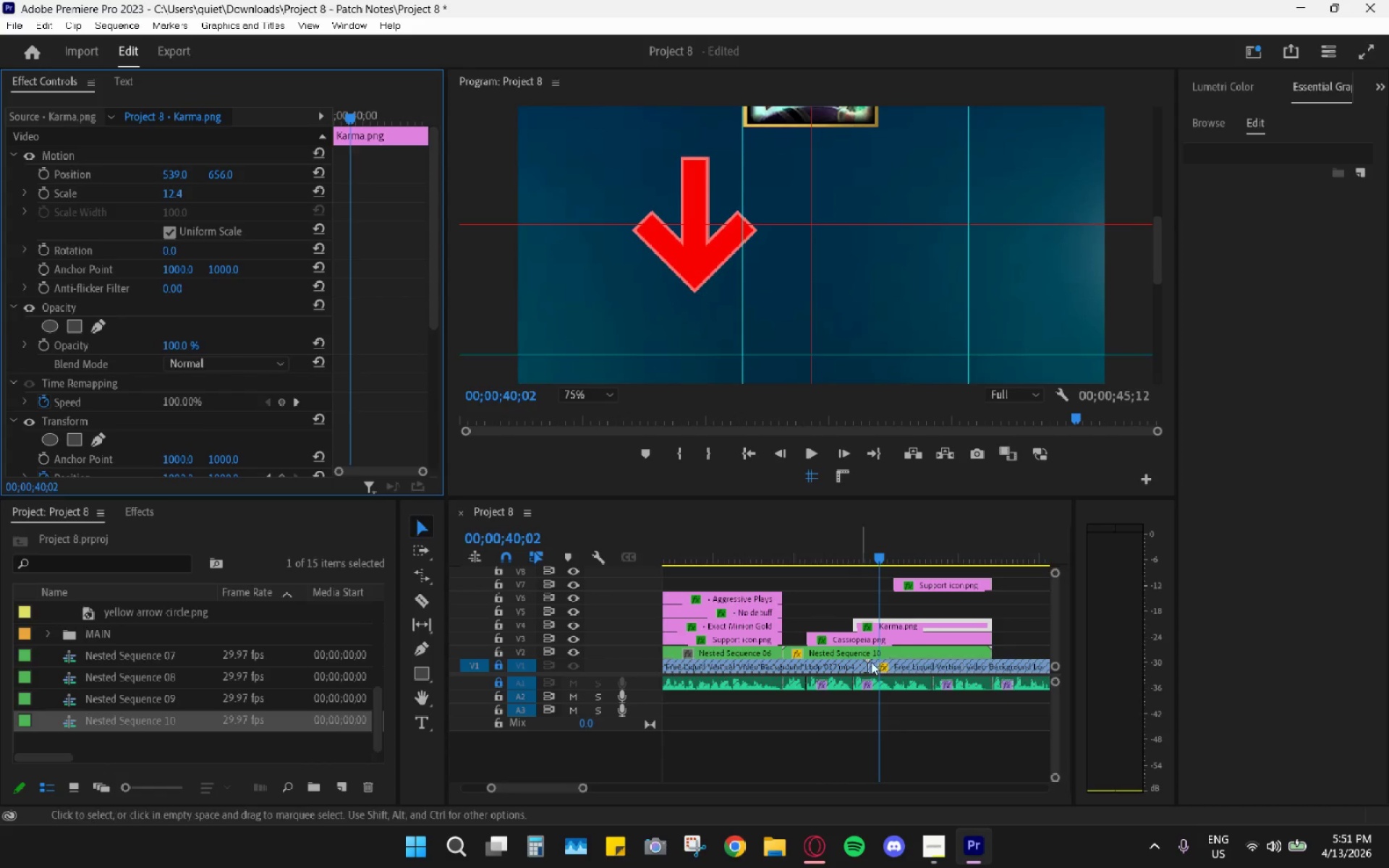 
left_click([919, 629])
 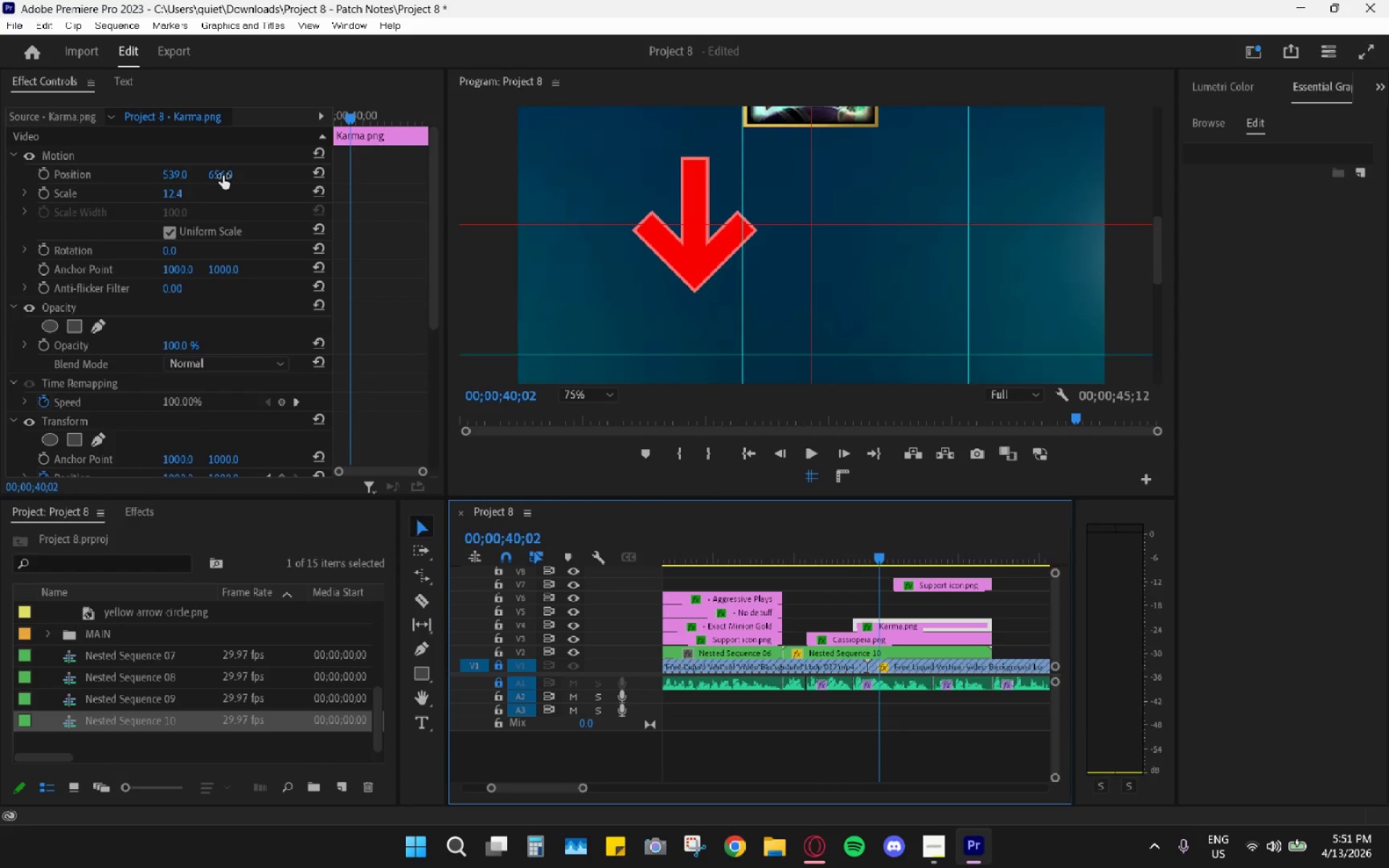 
left_click_drag(start_coordinate=[226, 173], to_coordinate=[509, 174])
 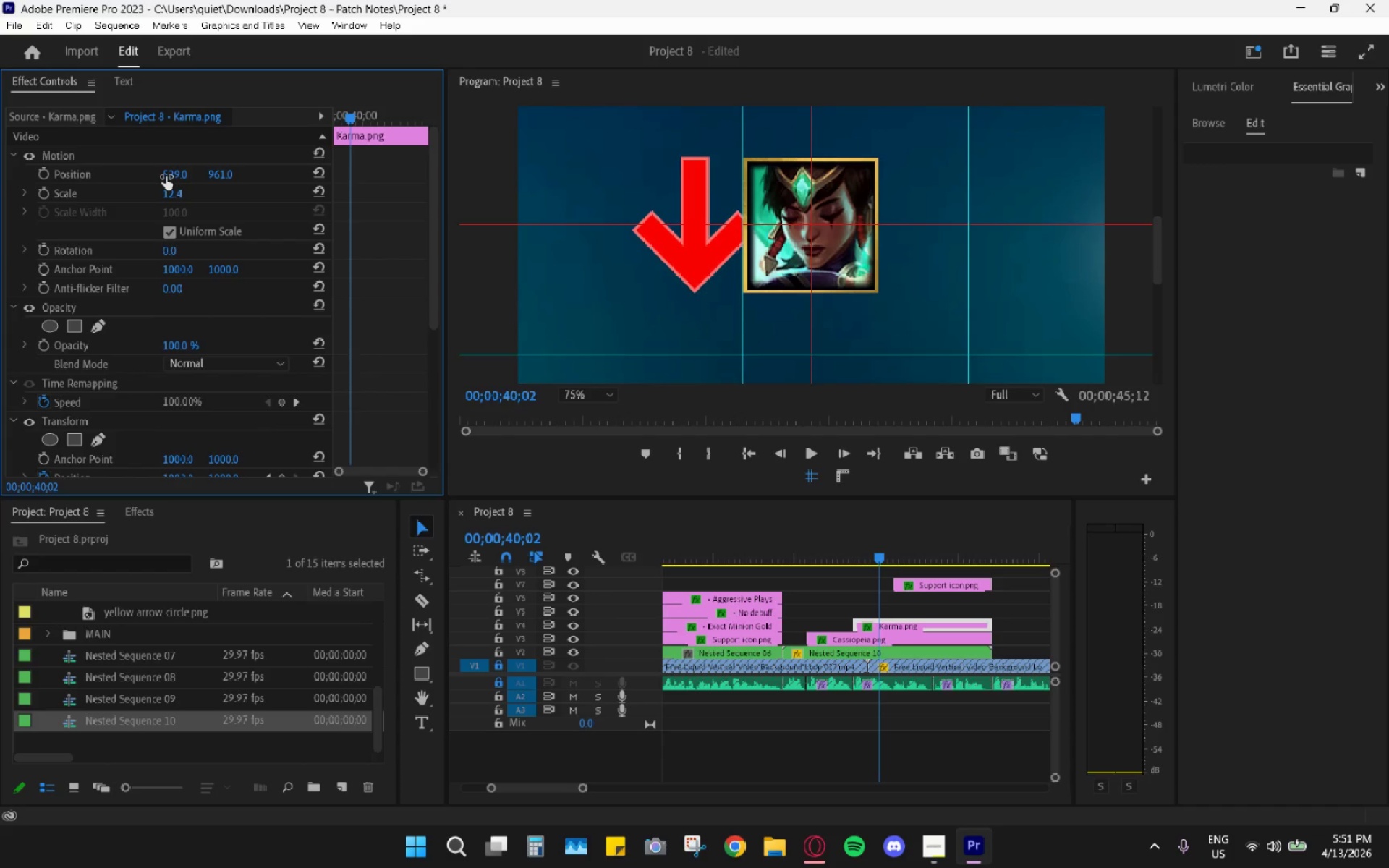 
left_click_drag(start_coordinate=[166, 176], to_coordinate=[324, 203])
 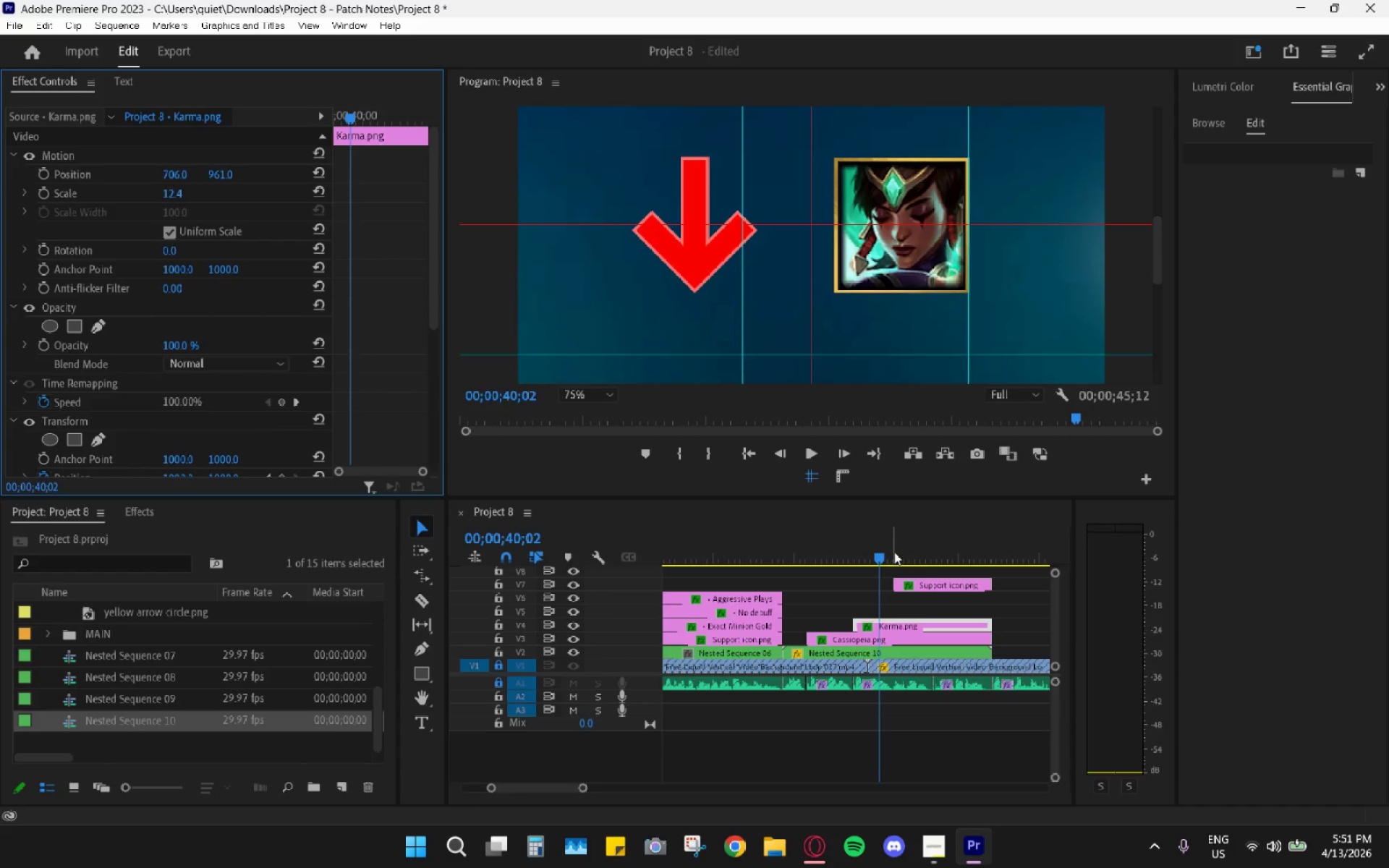 
left_click_drag(start_coordinate=[921, 586], to_coordinate=[922, 609])
 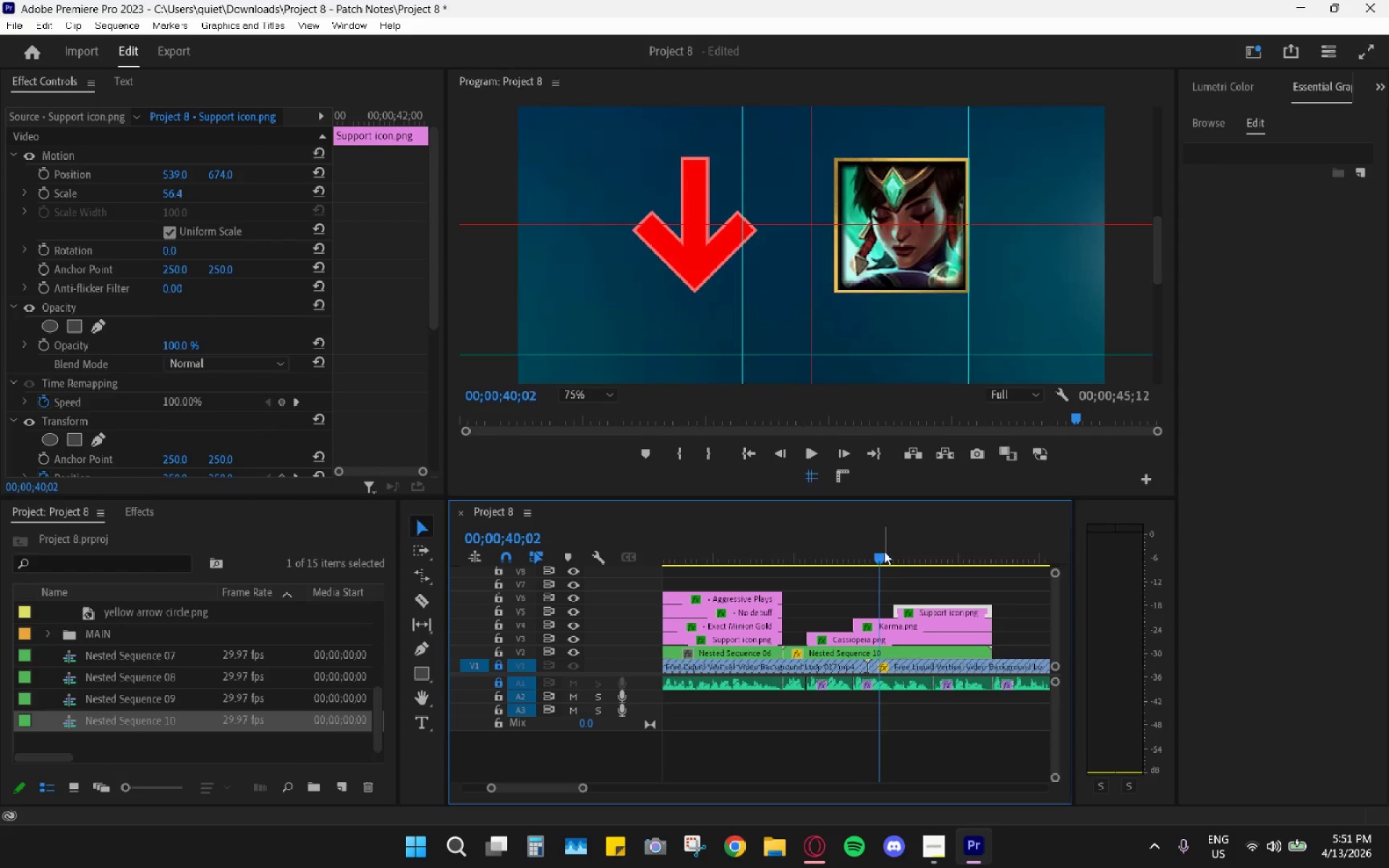 
left_click_drag(start_coordinate=[884, 551], to_coordinate=[964, 561])
 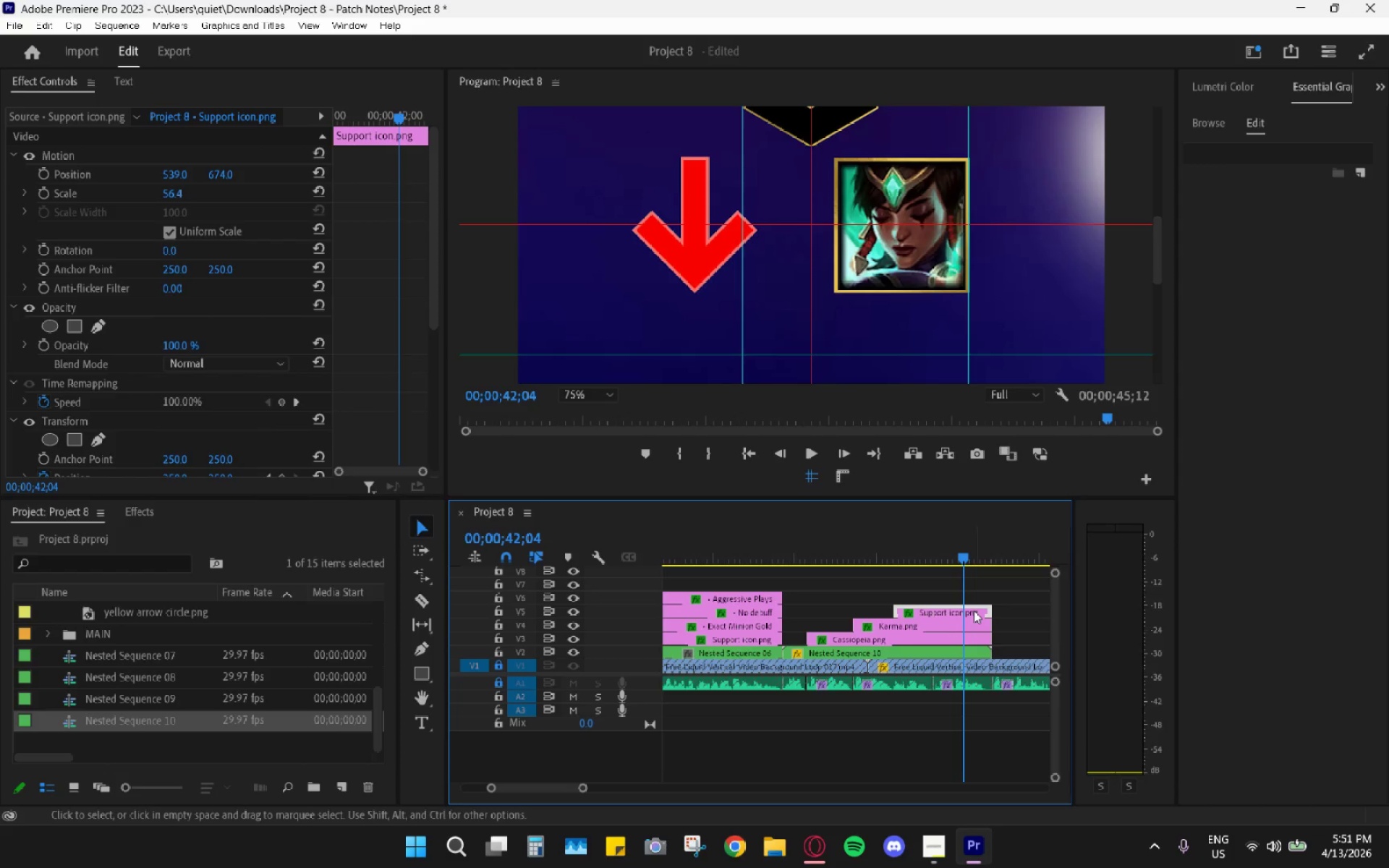 
left_click([974, 610])
 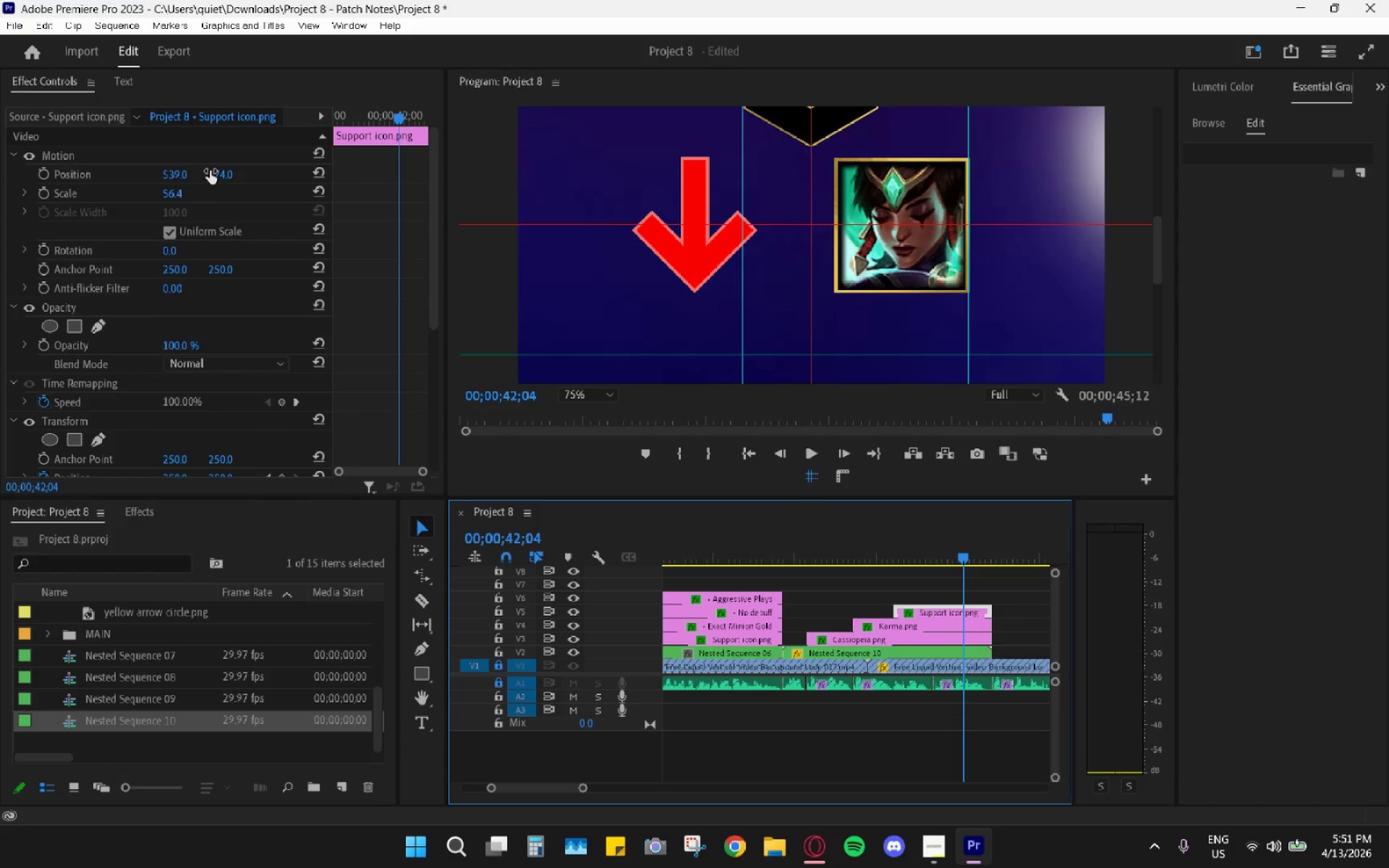 
left_click_drag(start_coordinate=[221, 174], to_coordinate=[564, 190])
 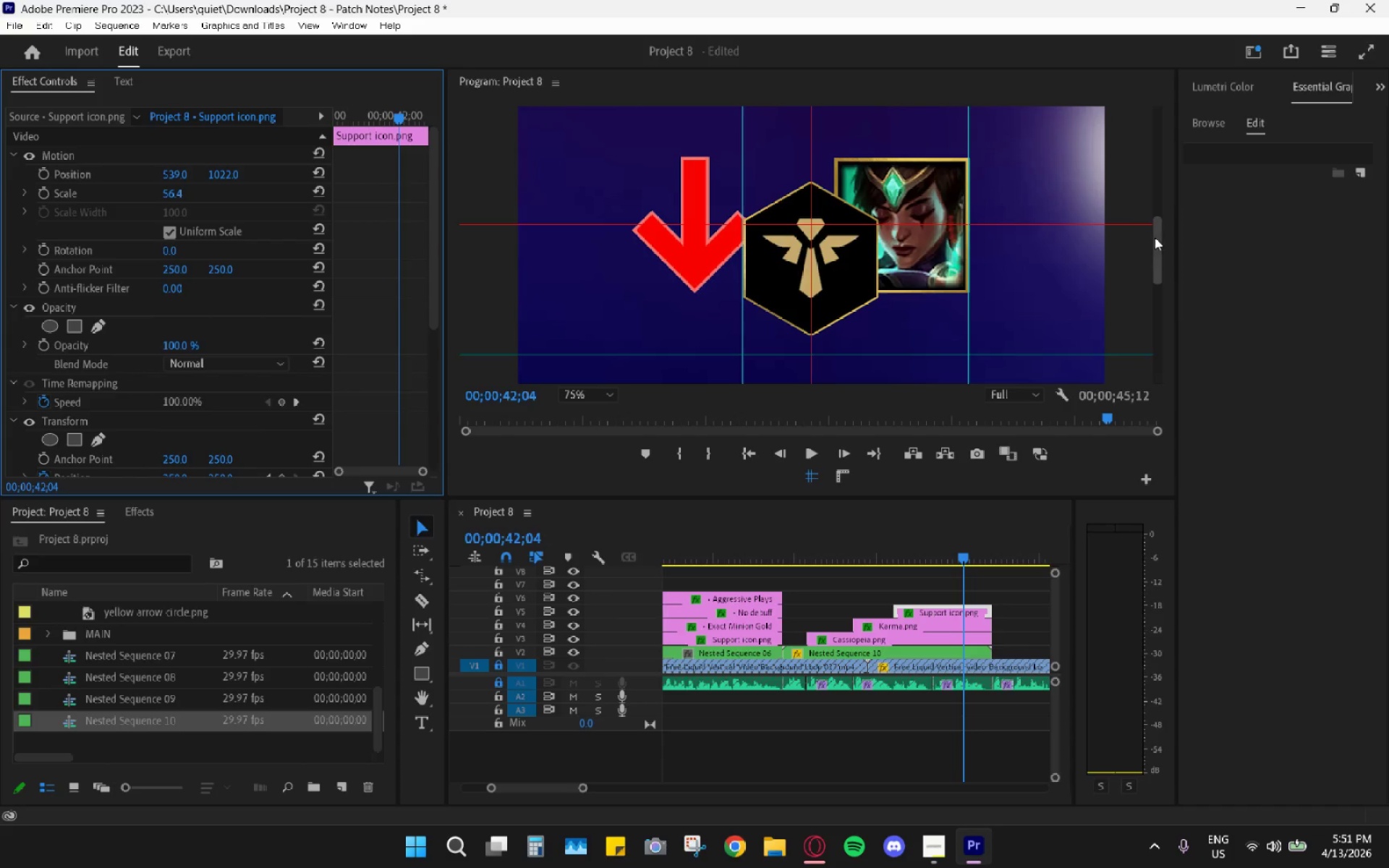 
left_click_drag(start_coordinate=[1157, 240], to_coordinate=[1166, 283])
 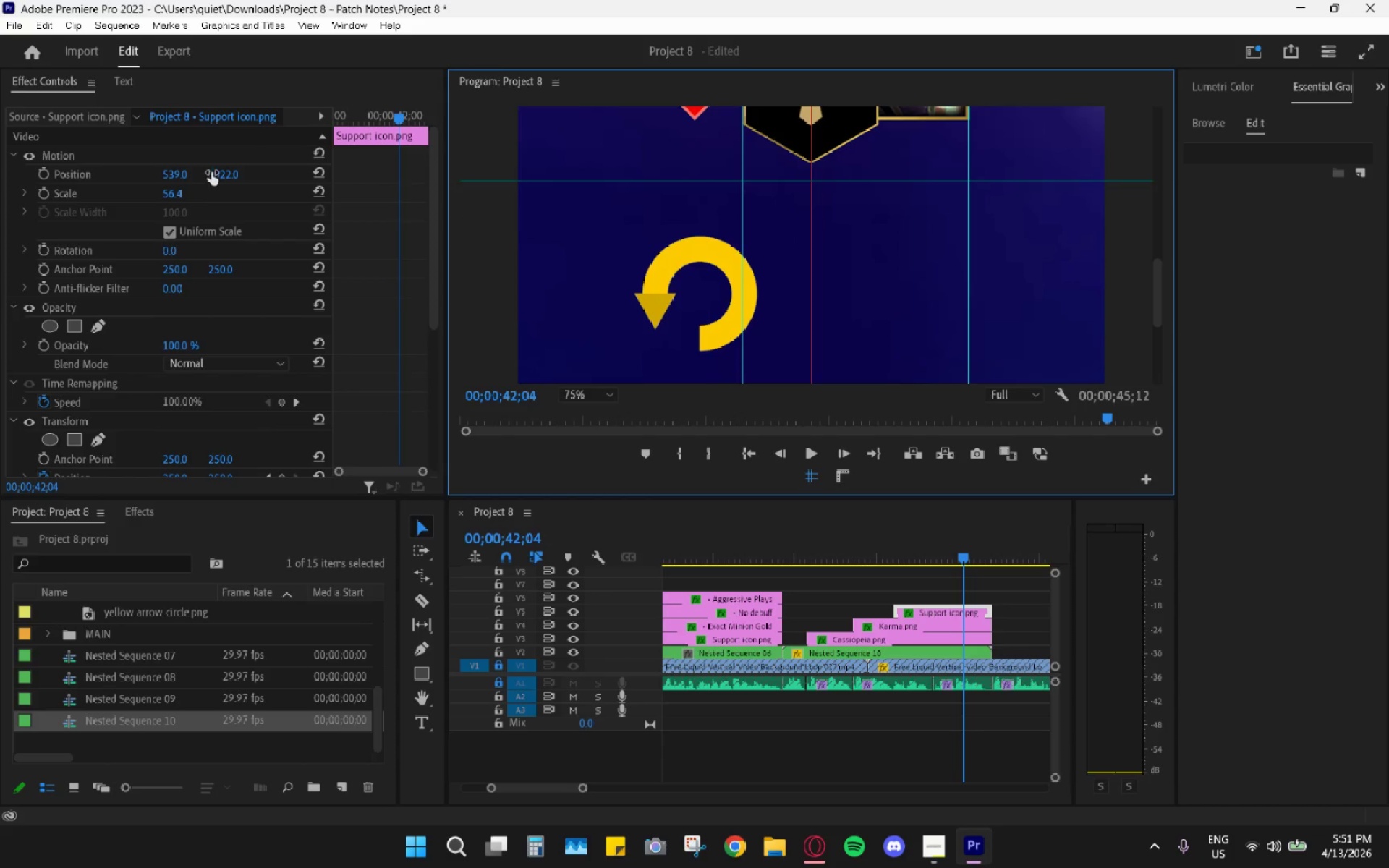 
left_click_drag(start_coordinate=[216, 171], to_coordinate=[602, 208])
 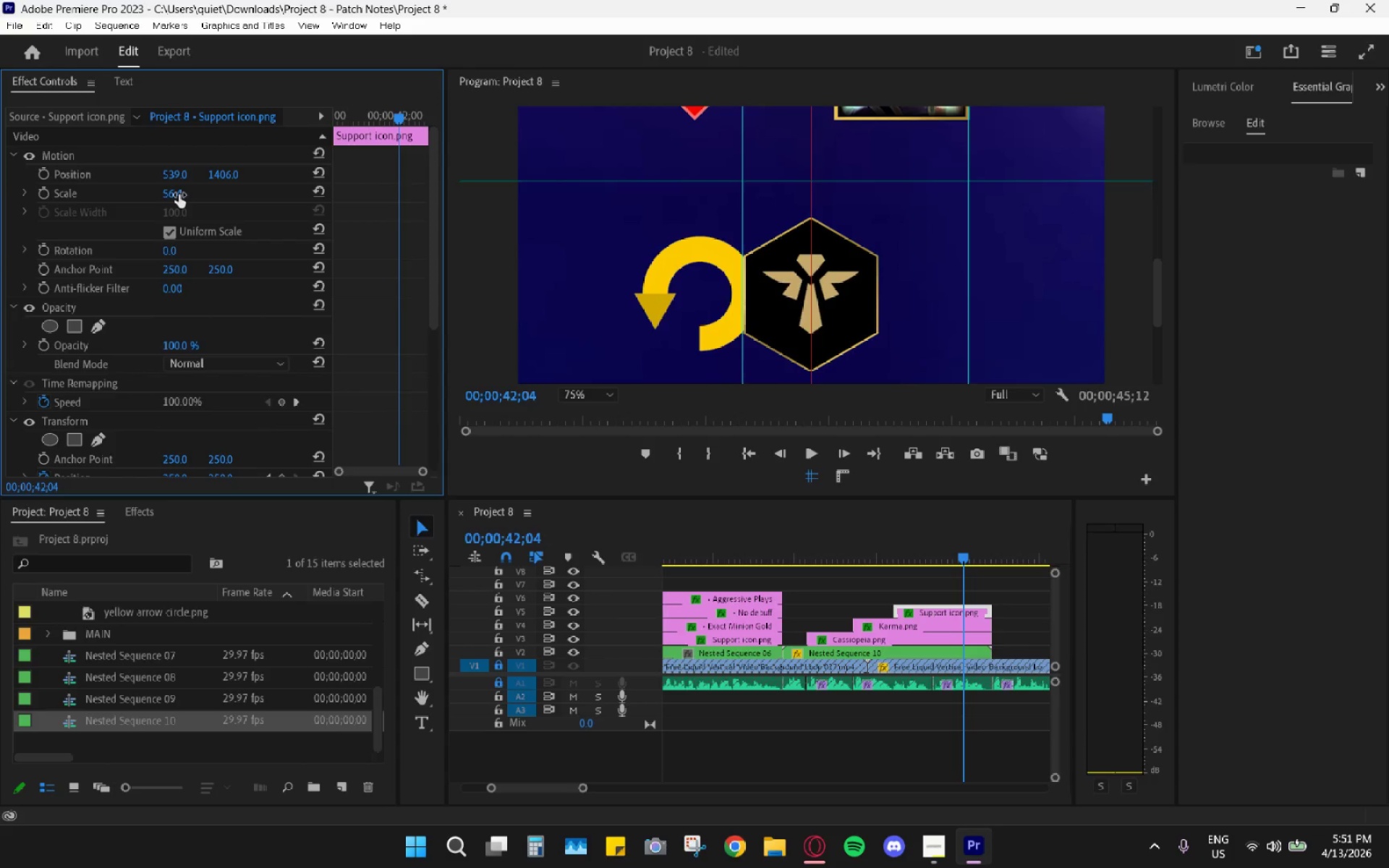 
left_click_drag(start_coordinate=[175, 193], to_coordinate=[182, 216])
 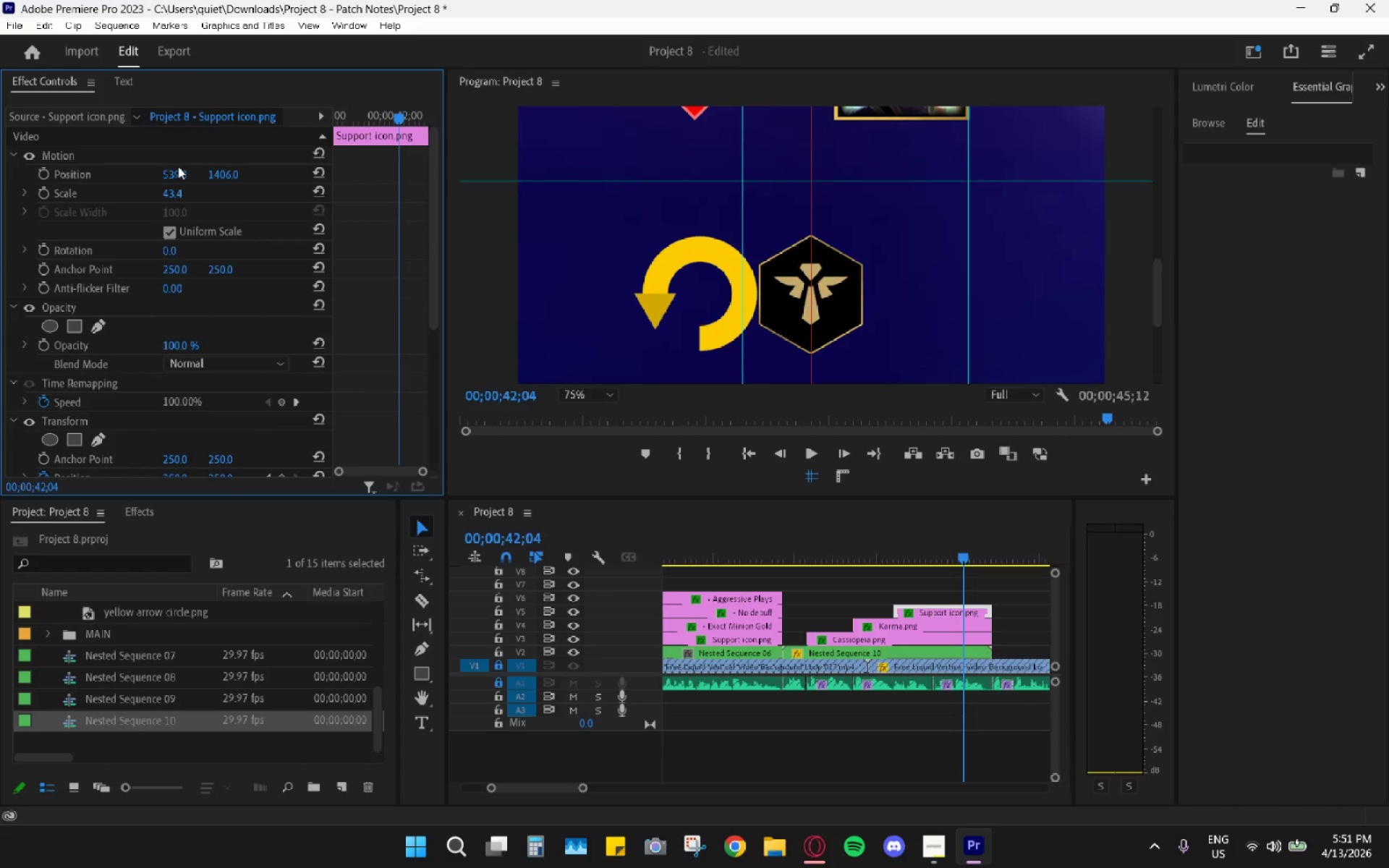 
left_click_drag(start_coordinate=[179, 166], to_coordinate=[168, 170])
 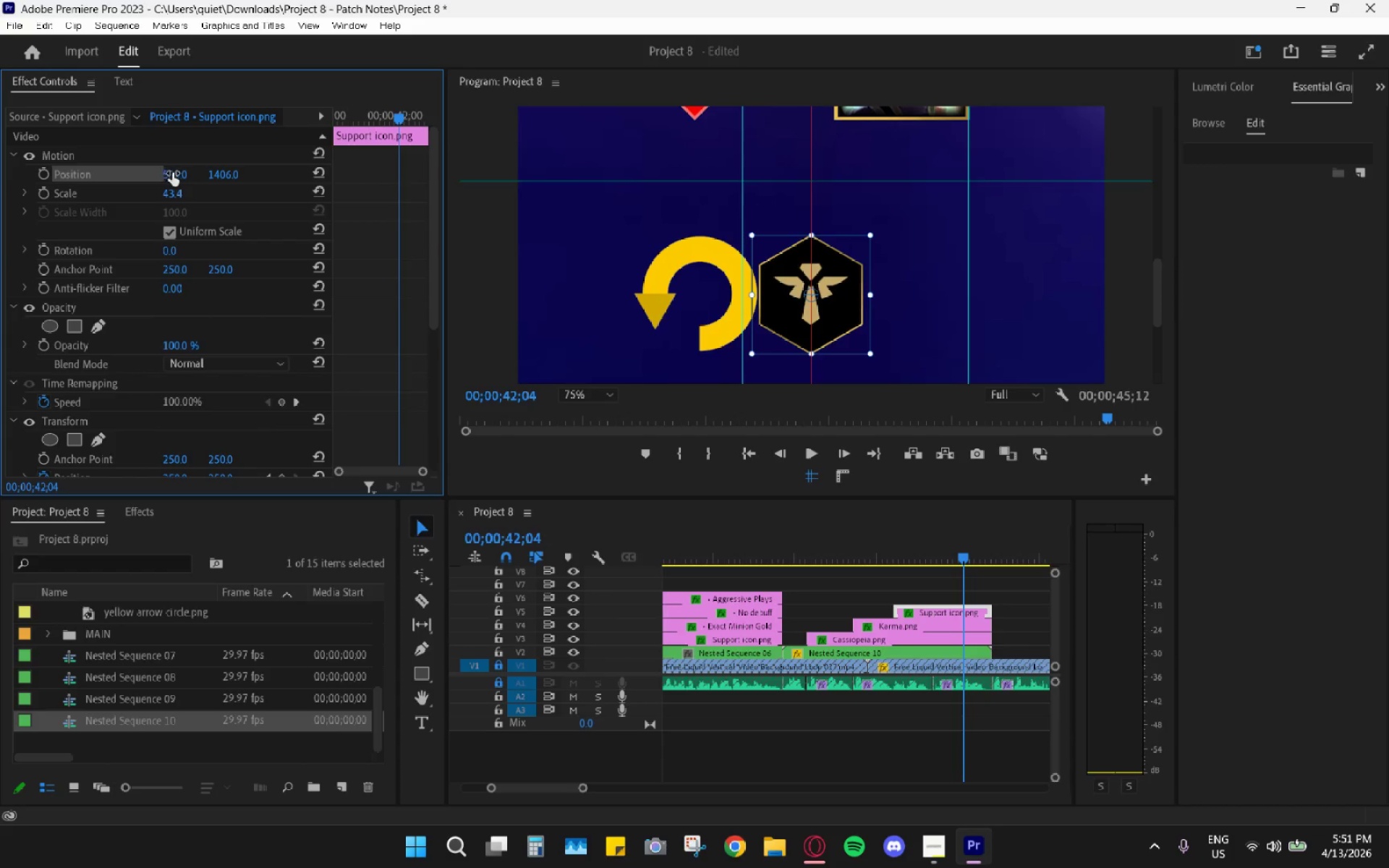 
left_click_drag(start_coordinate=[174, 174], to_coordinate=[367, 229])
 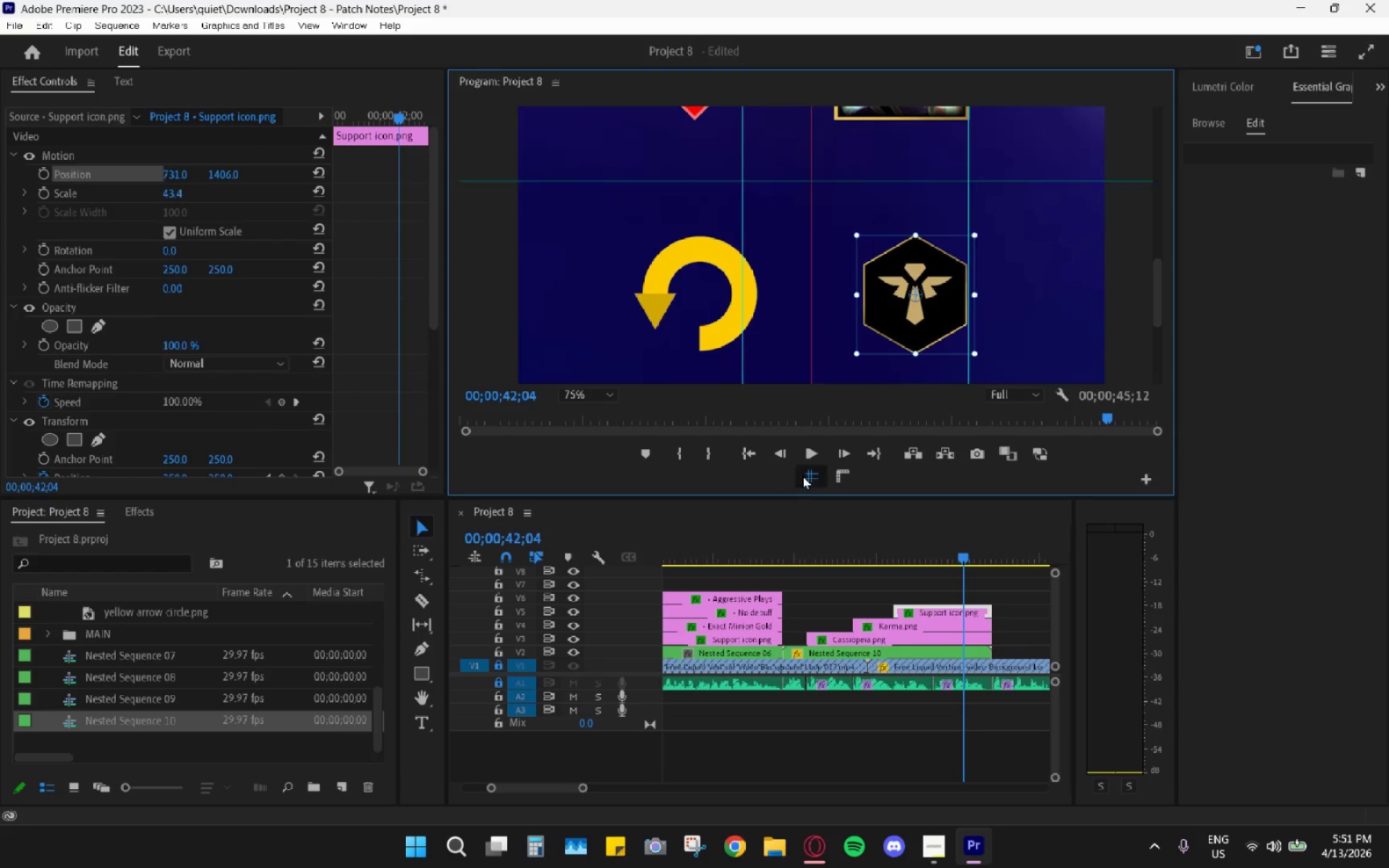 
left_click_drag(start_coordinate=[569, 394], to_coordinate=[574, 398])
 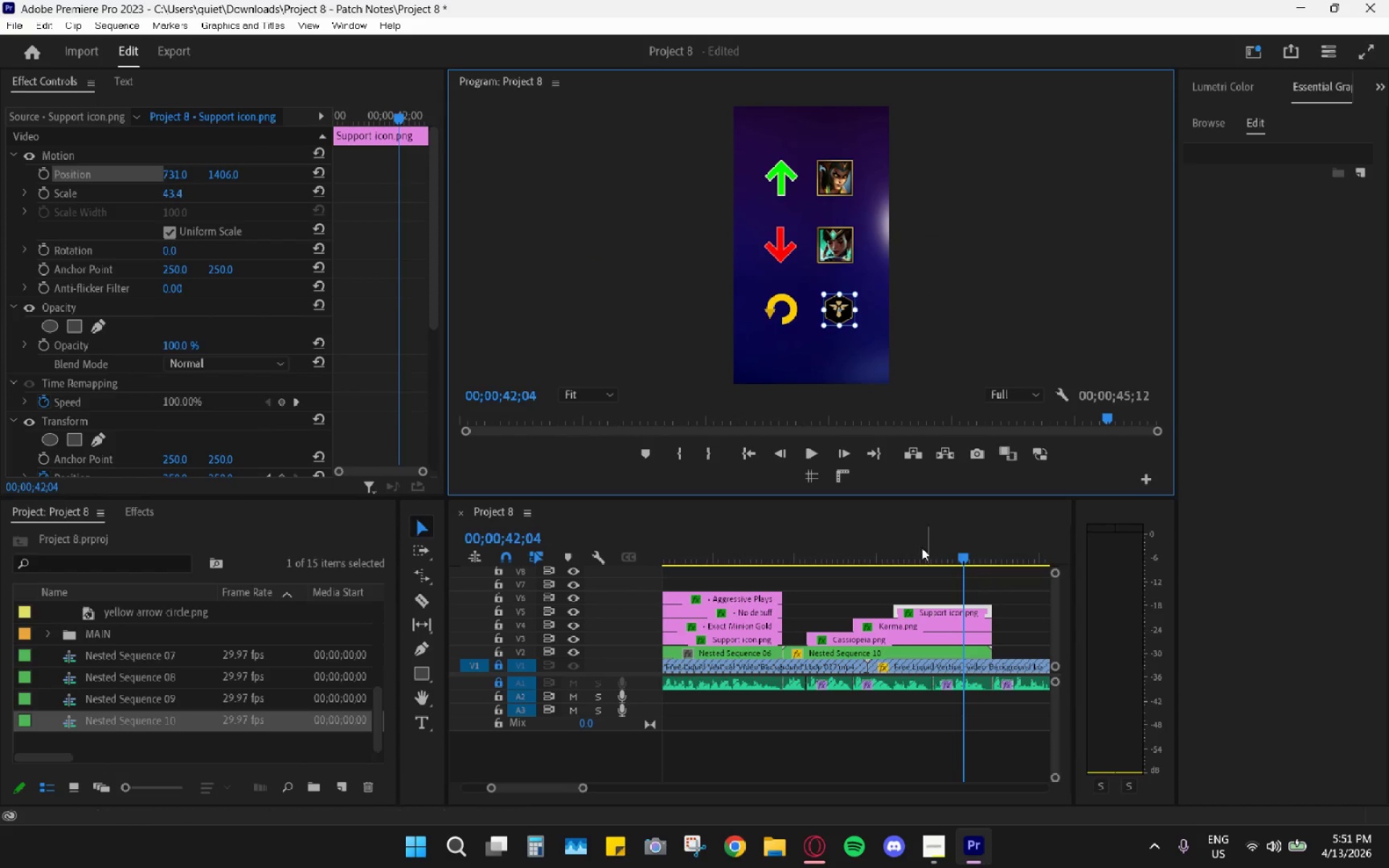 
left_click_drag(start_coordinate=[843, 542], to_coordinate=[940, 555])
 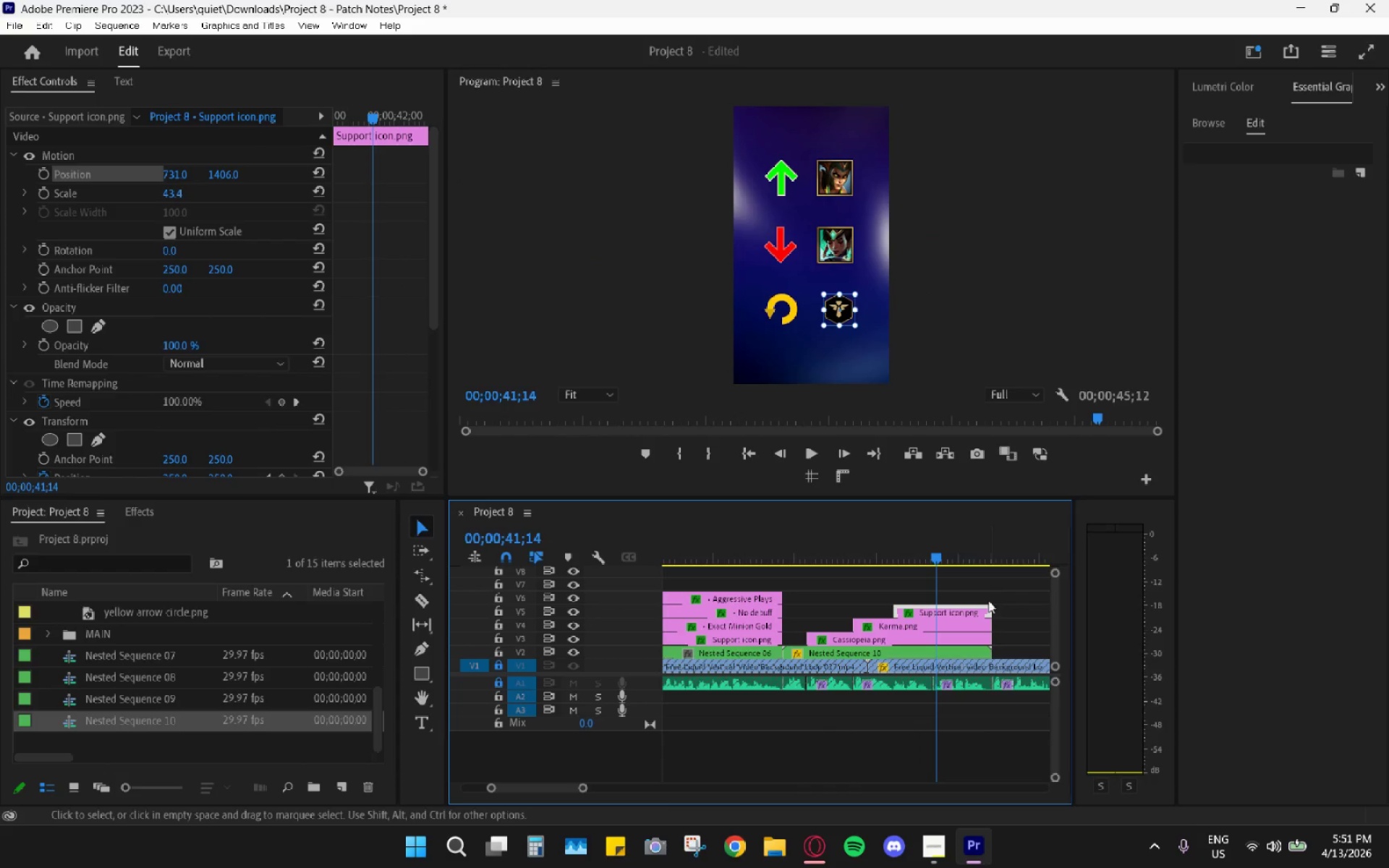 
left_click([1004, 588])
 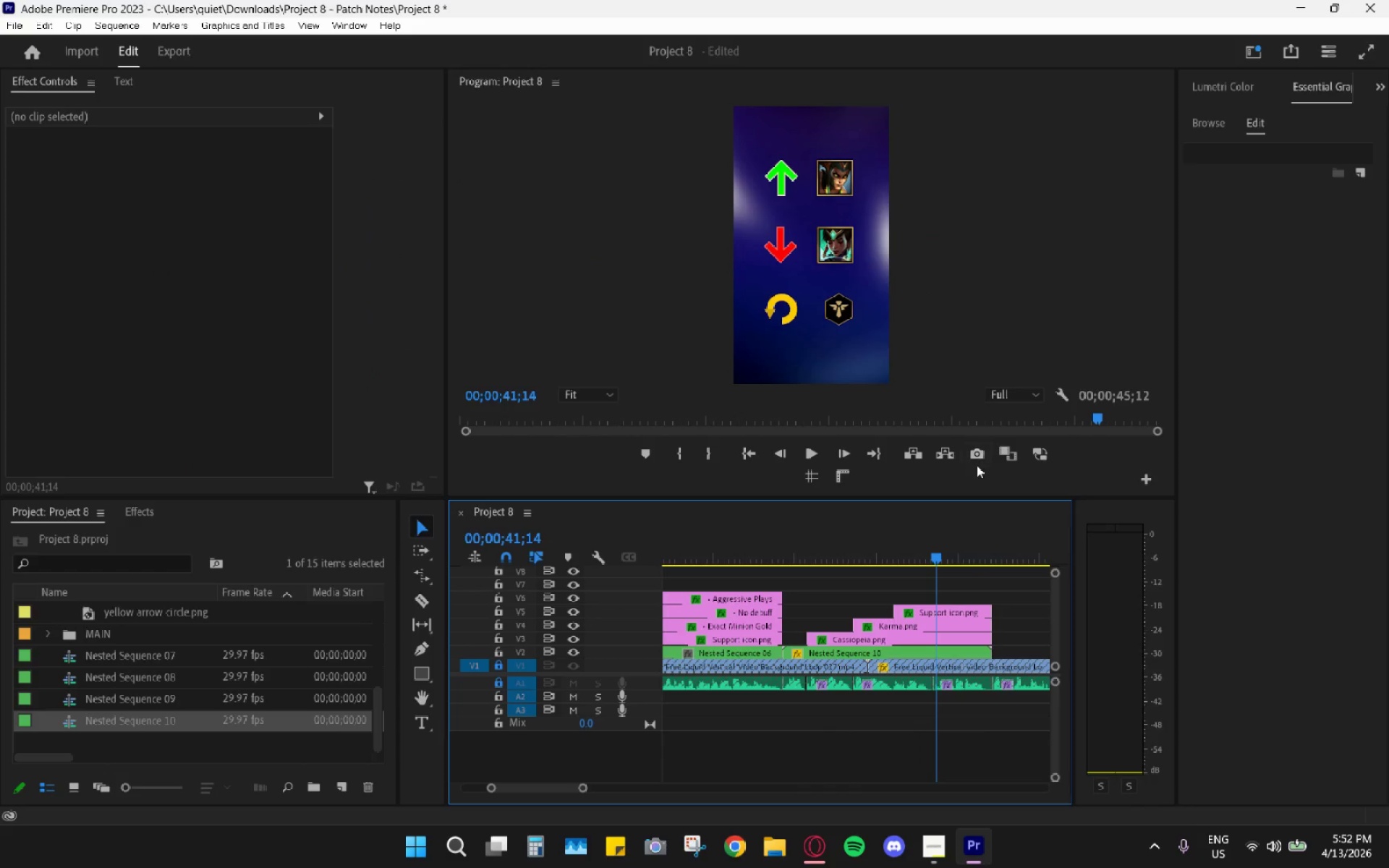 
key(Control+Z)
 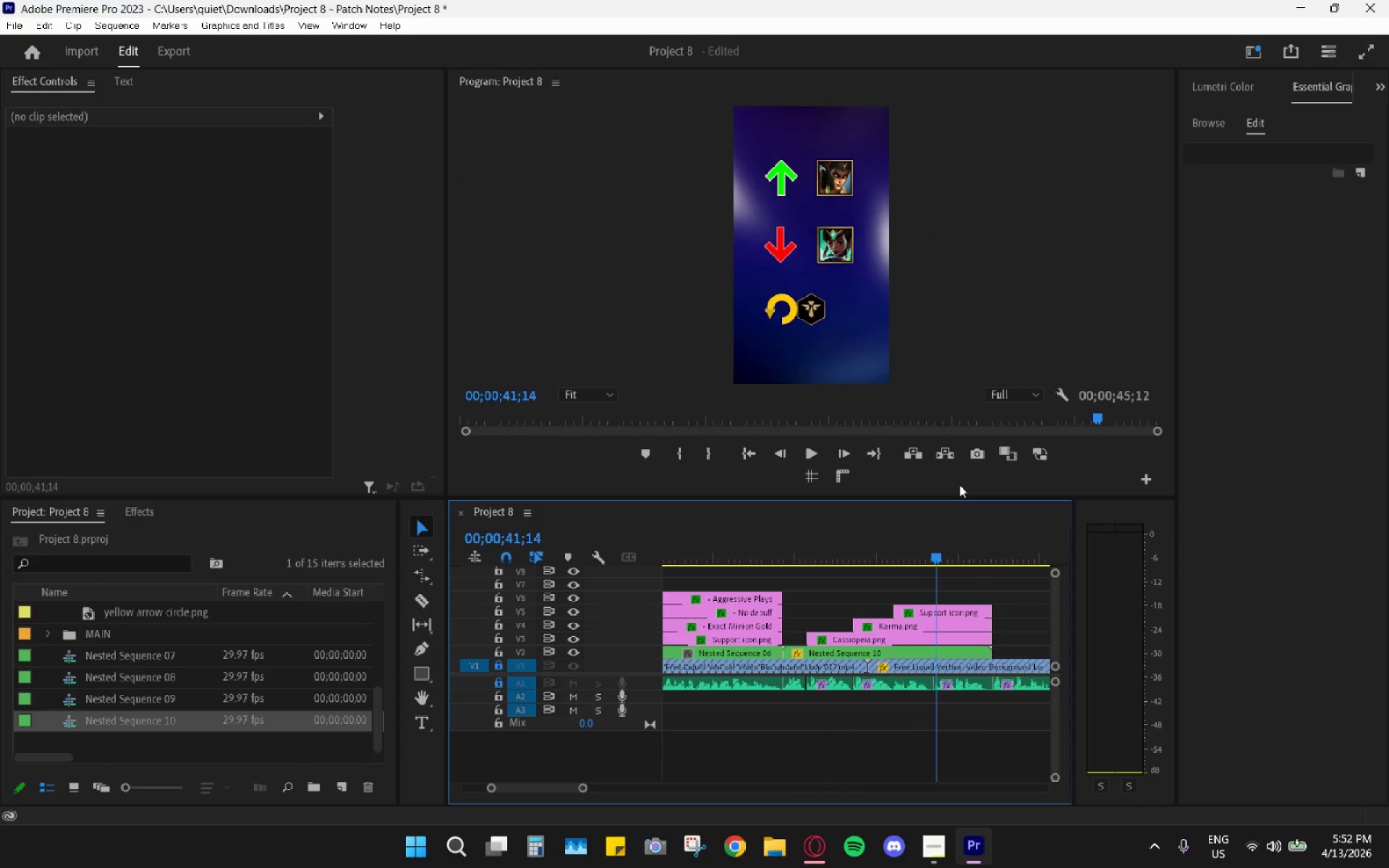 
key(Control+Z)
 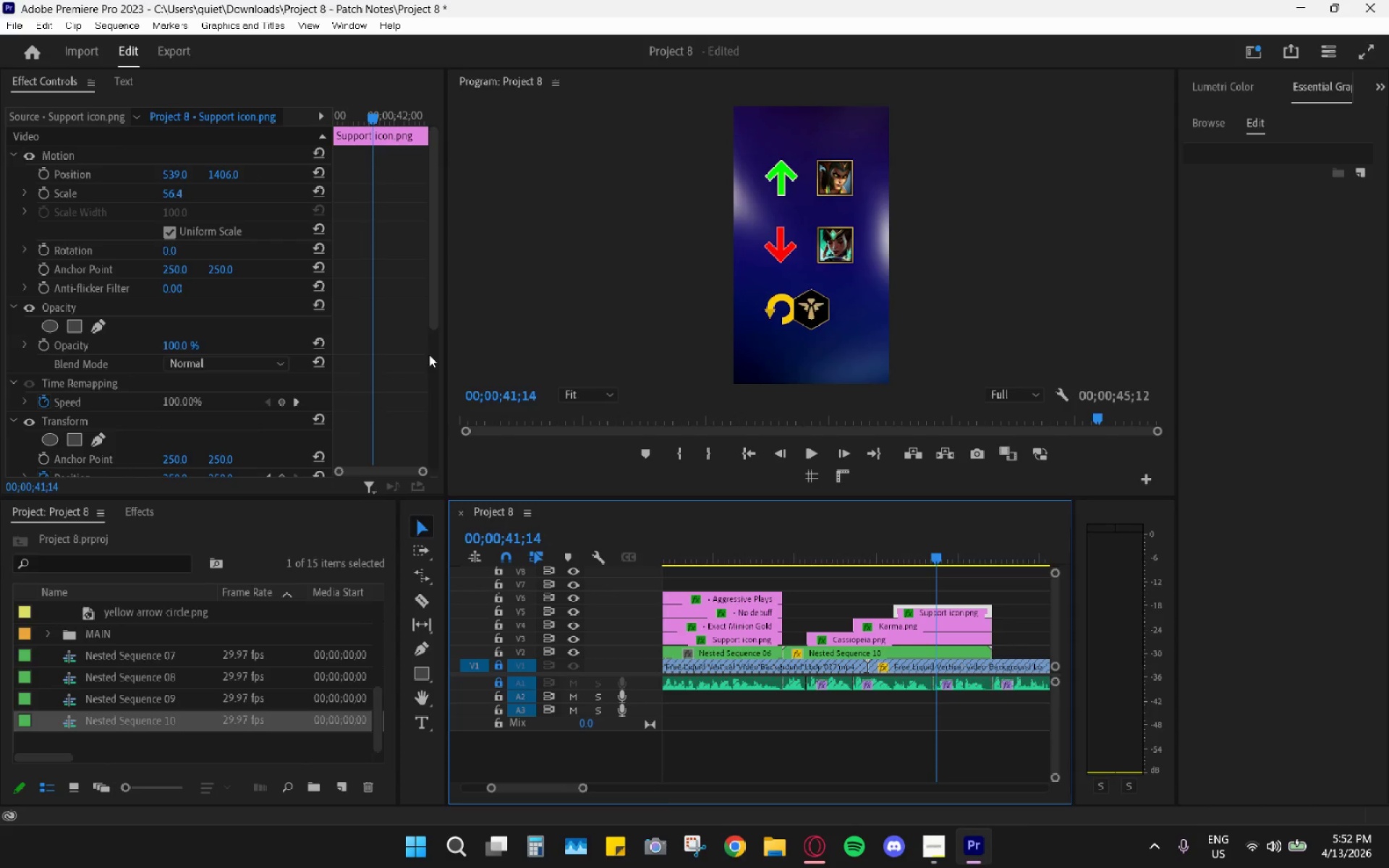 
left_click([812, 479])
 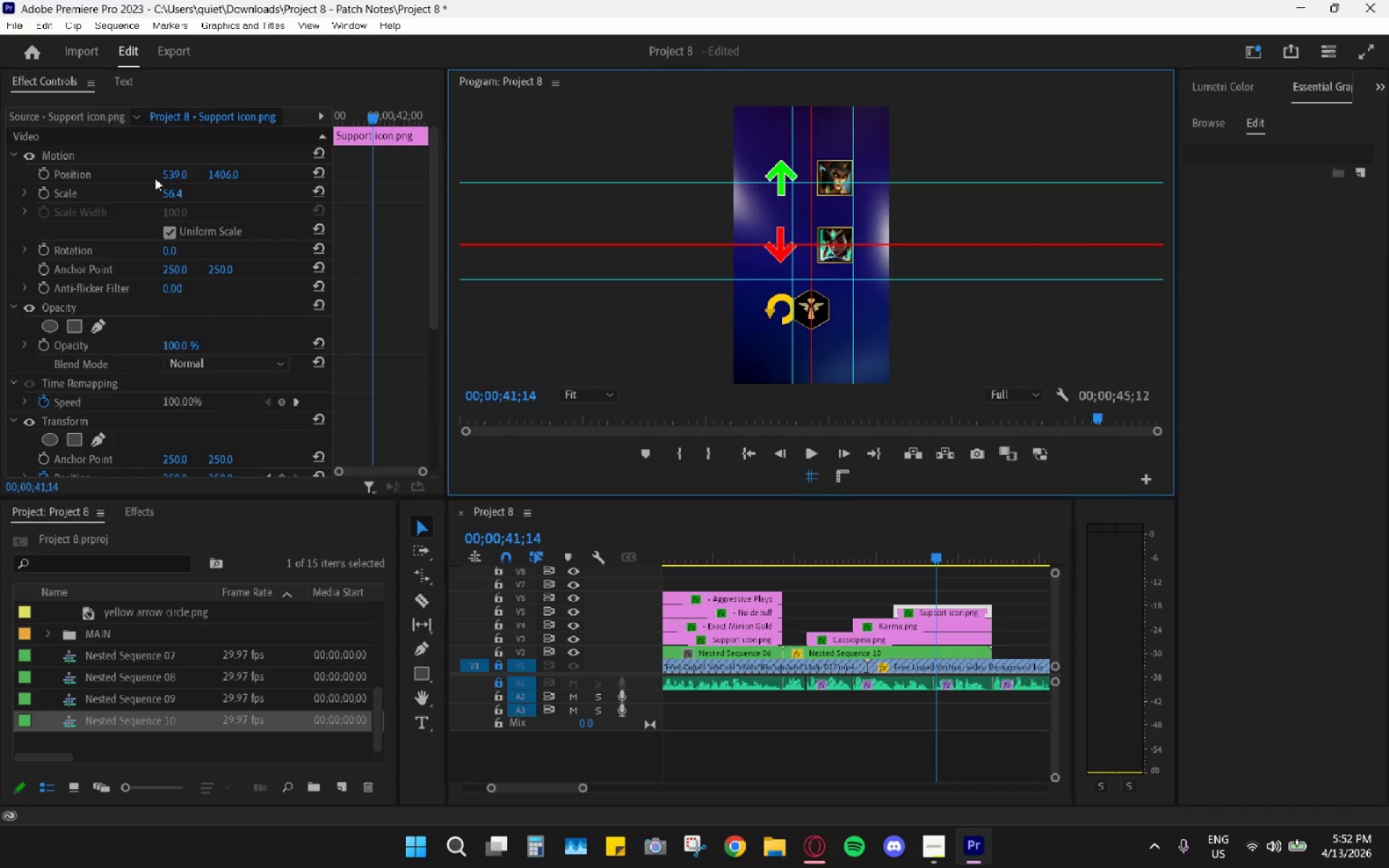 
left_click_drag(start_coordinate=[177, 173], to_coordinate=[383, 195])
 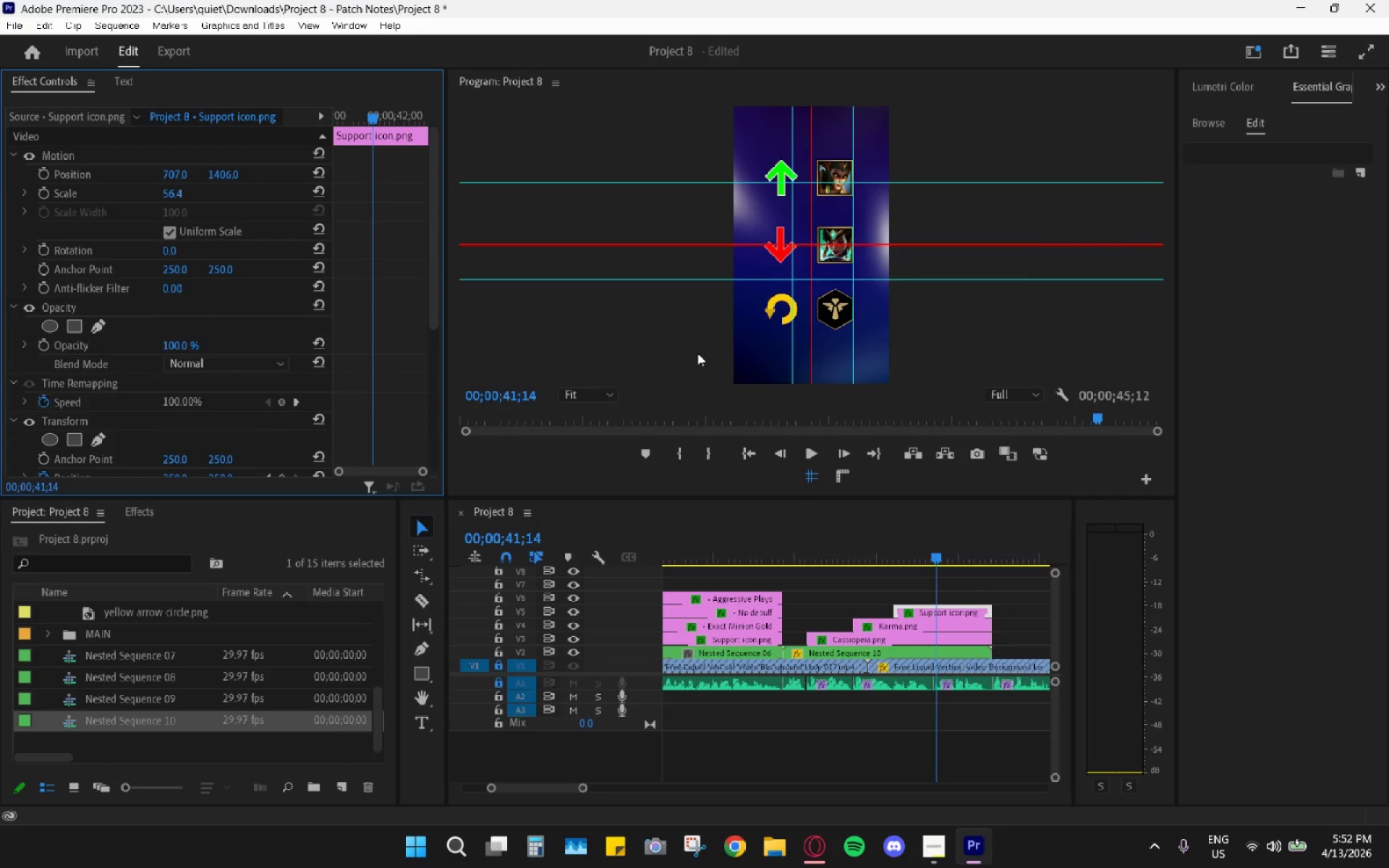 
left_click_drag(start_coordinate=[592, 388], to_coordinate=[590, 396])
 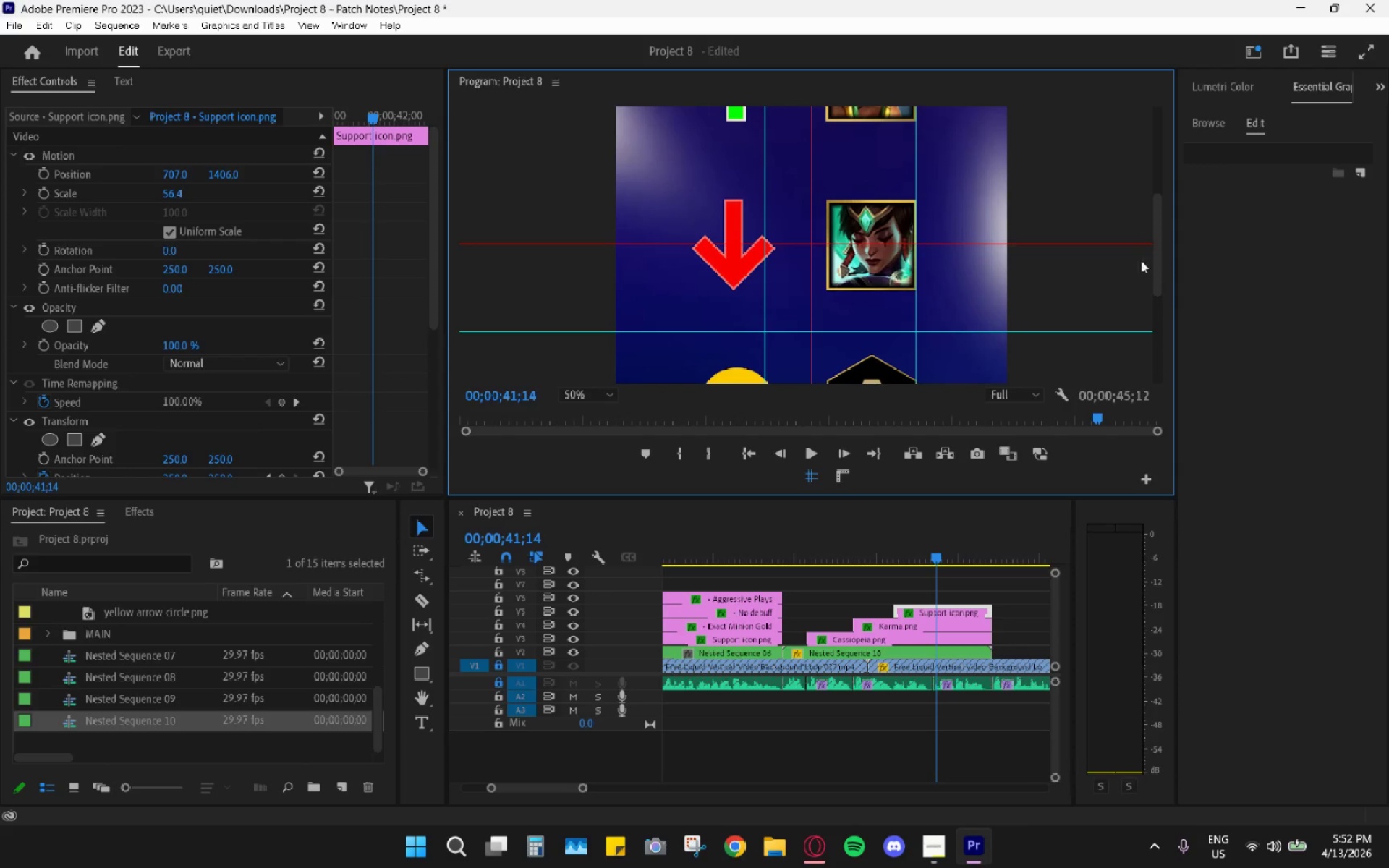 
left_click_drag(start_coordinate=[1154, 273], to_coordinate=[1156, 303])
 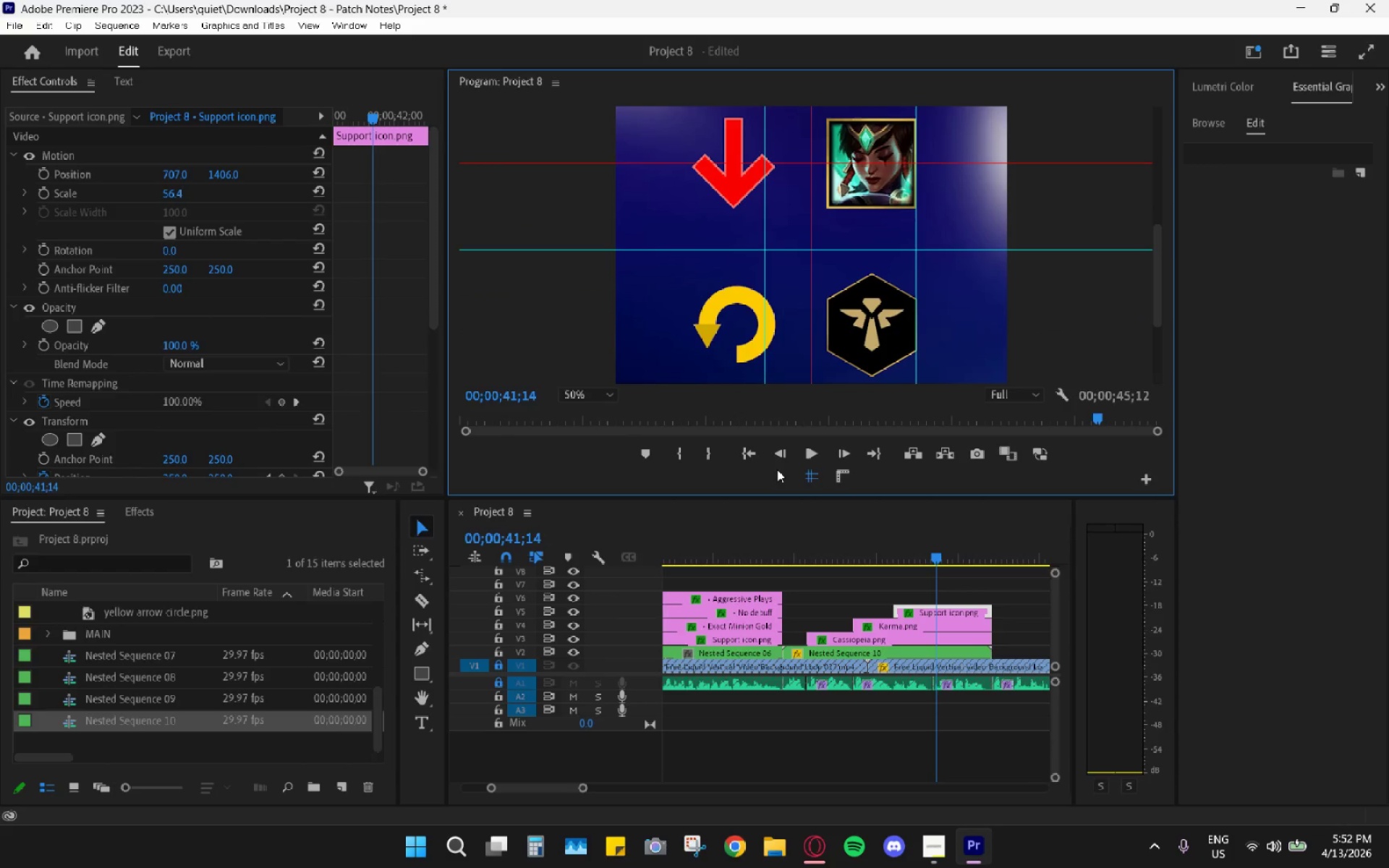 
left_click([812, 470])
 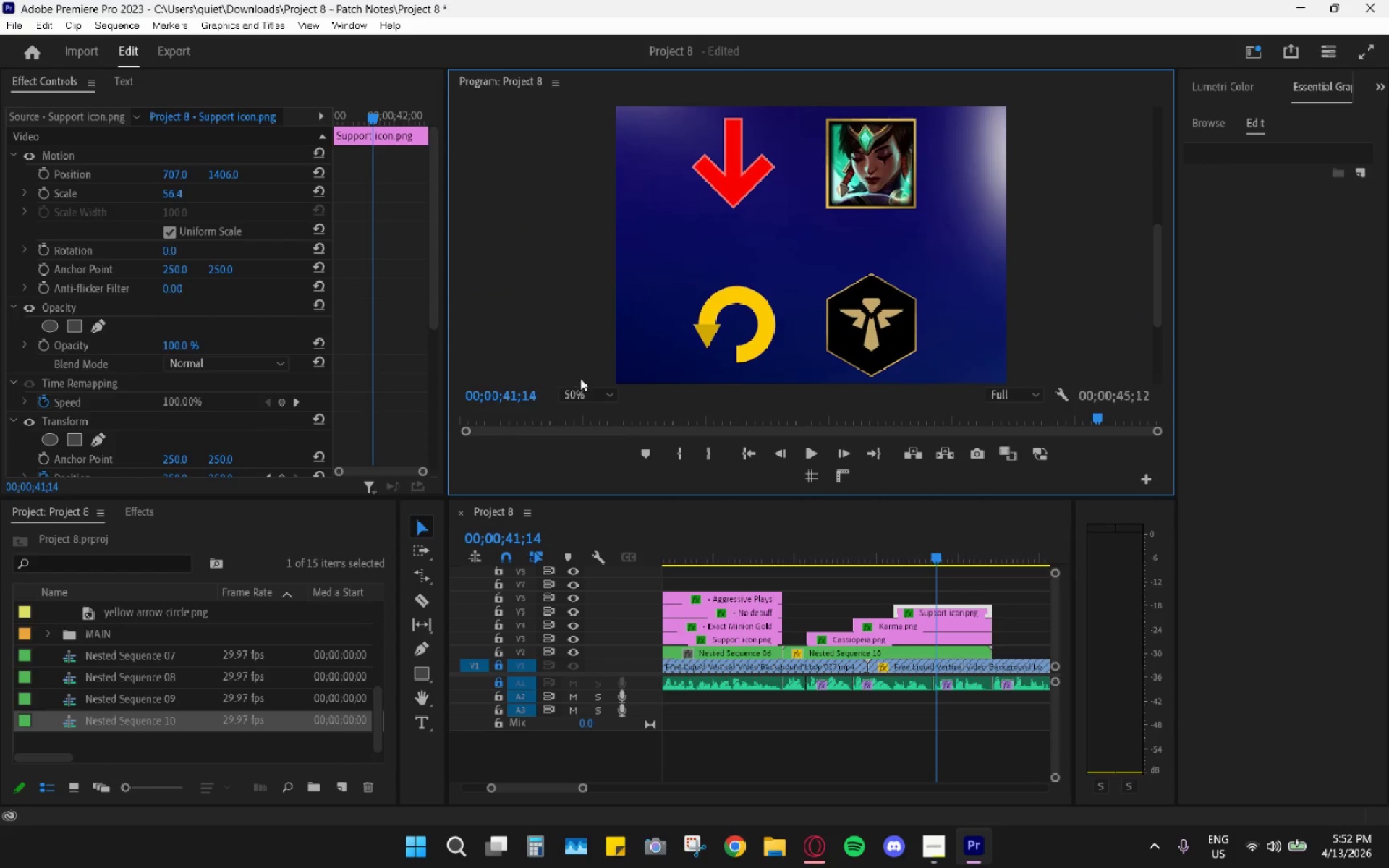 
left_click([587, 391])
 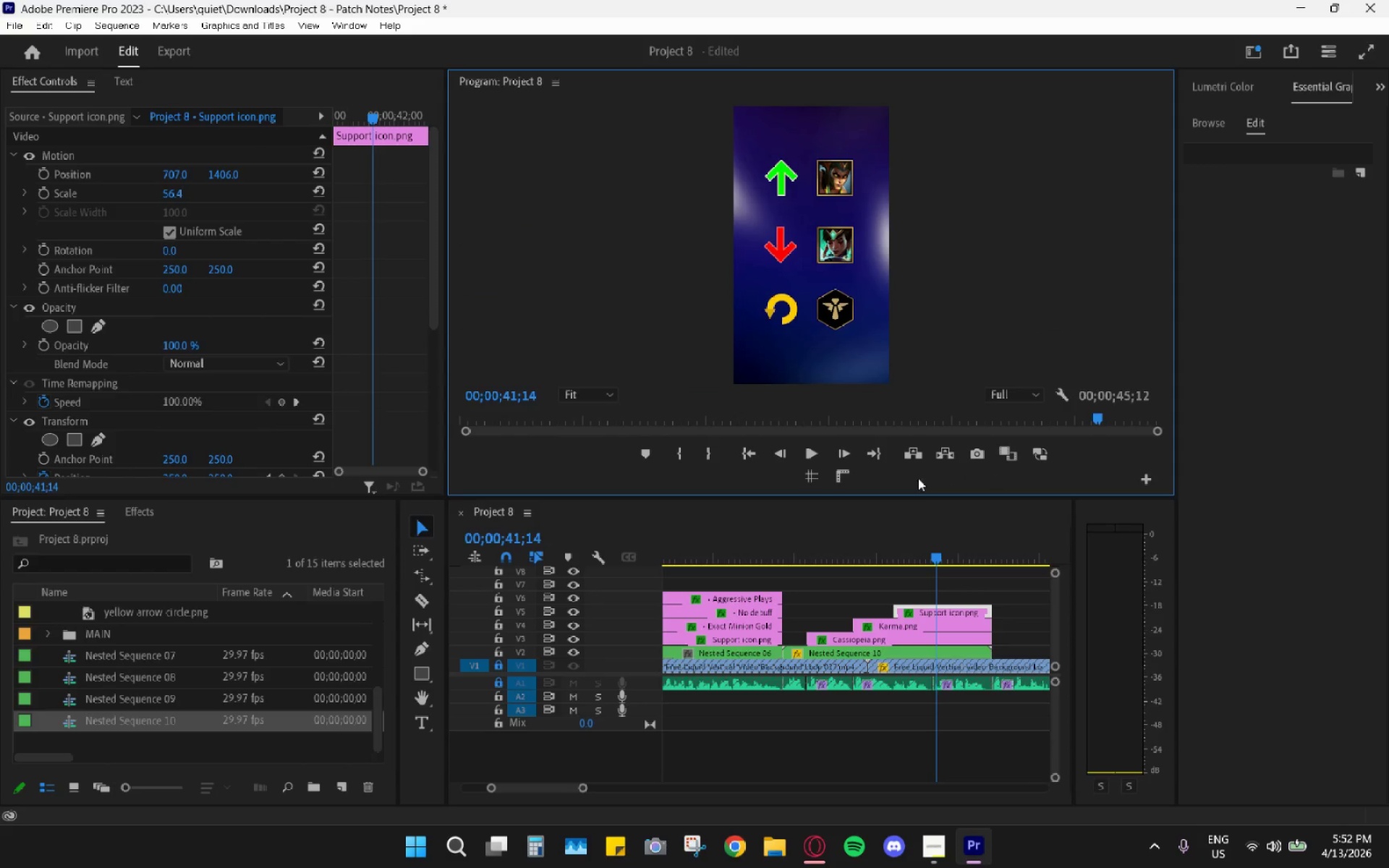 
left_click_drag(start_coordinate=[846, 542], to_coordinate=[765, 559])
 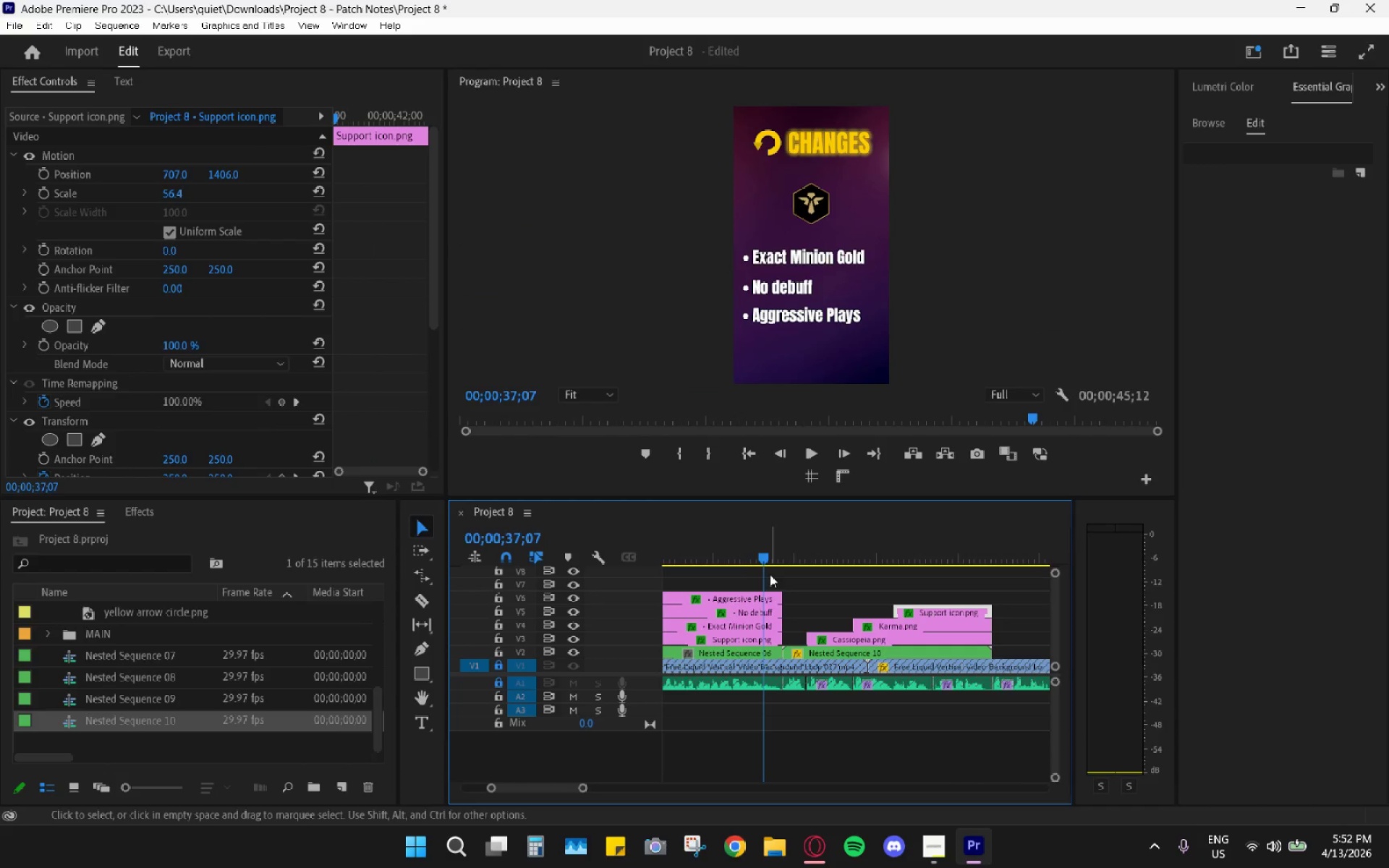 
key(Space)
 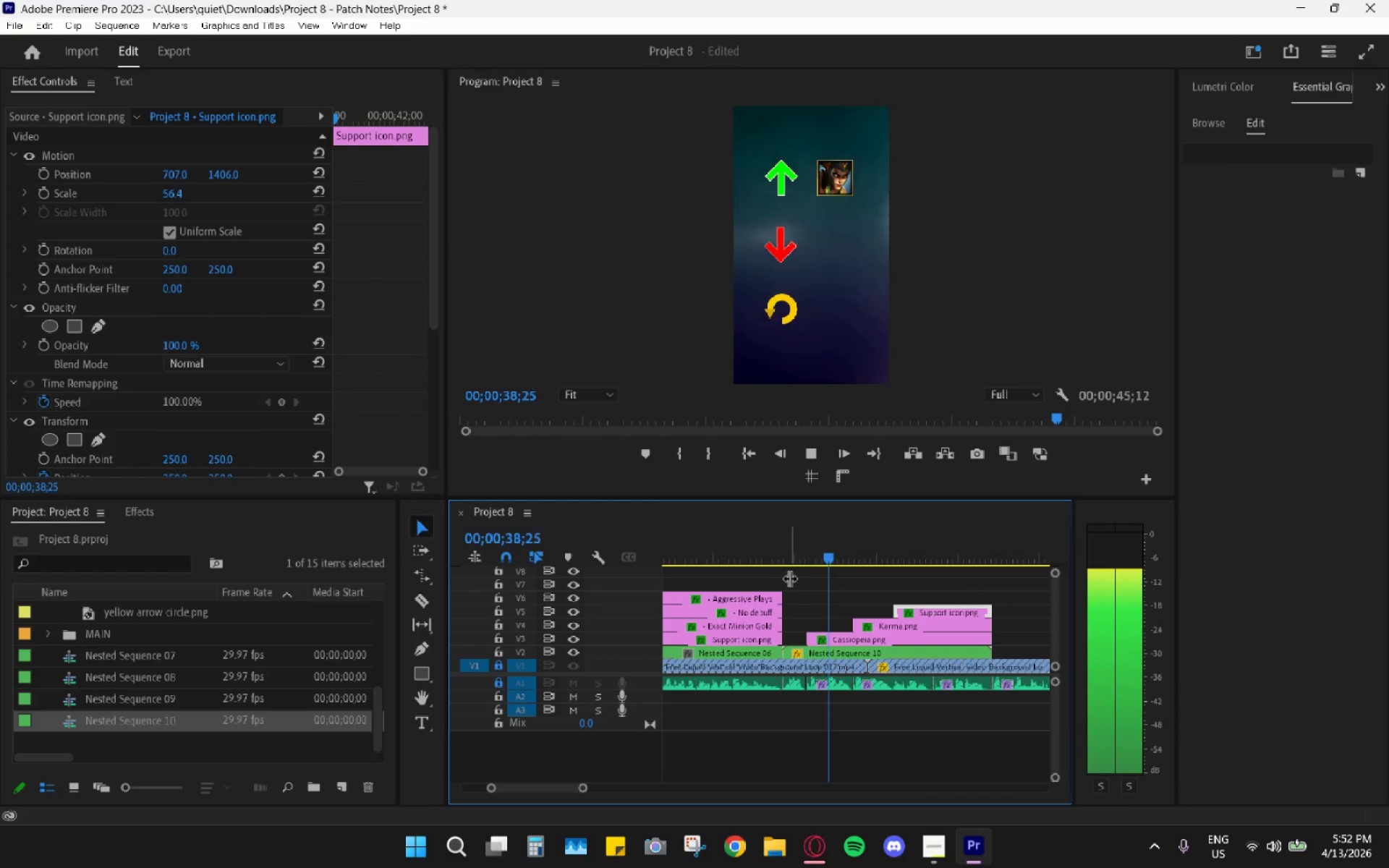 
key(Space)
 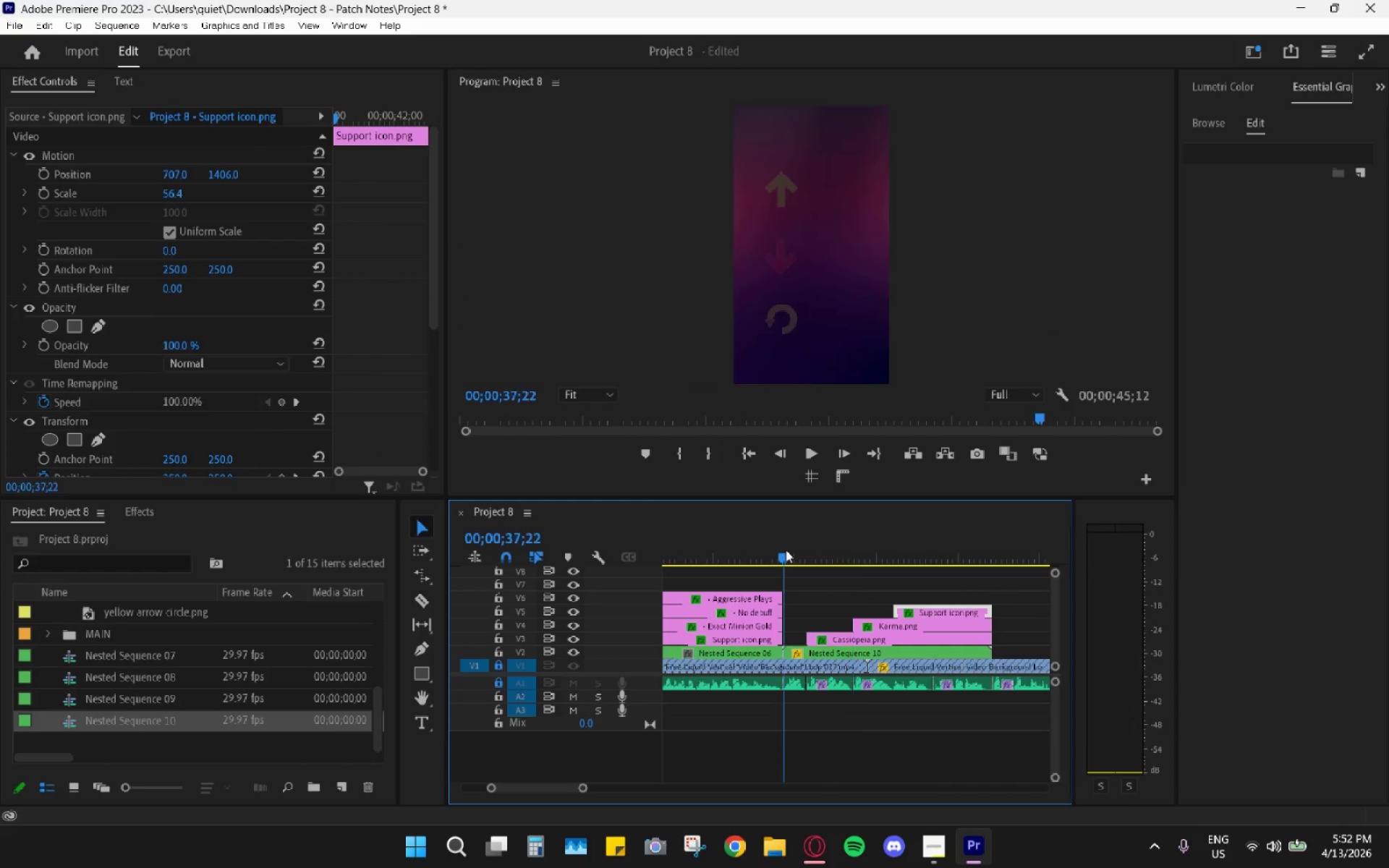 
key(Space)
 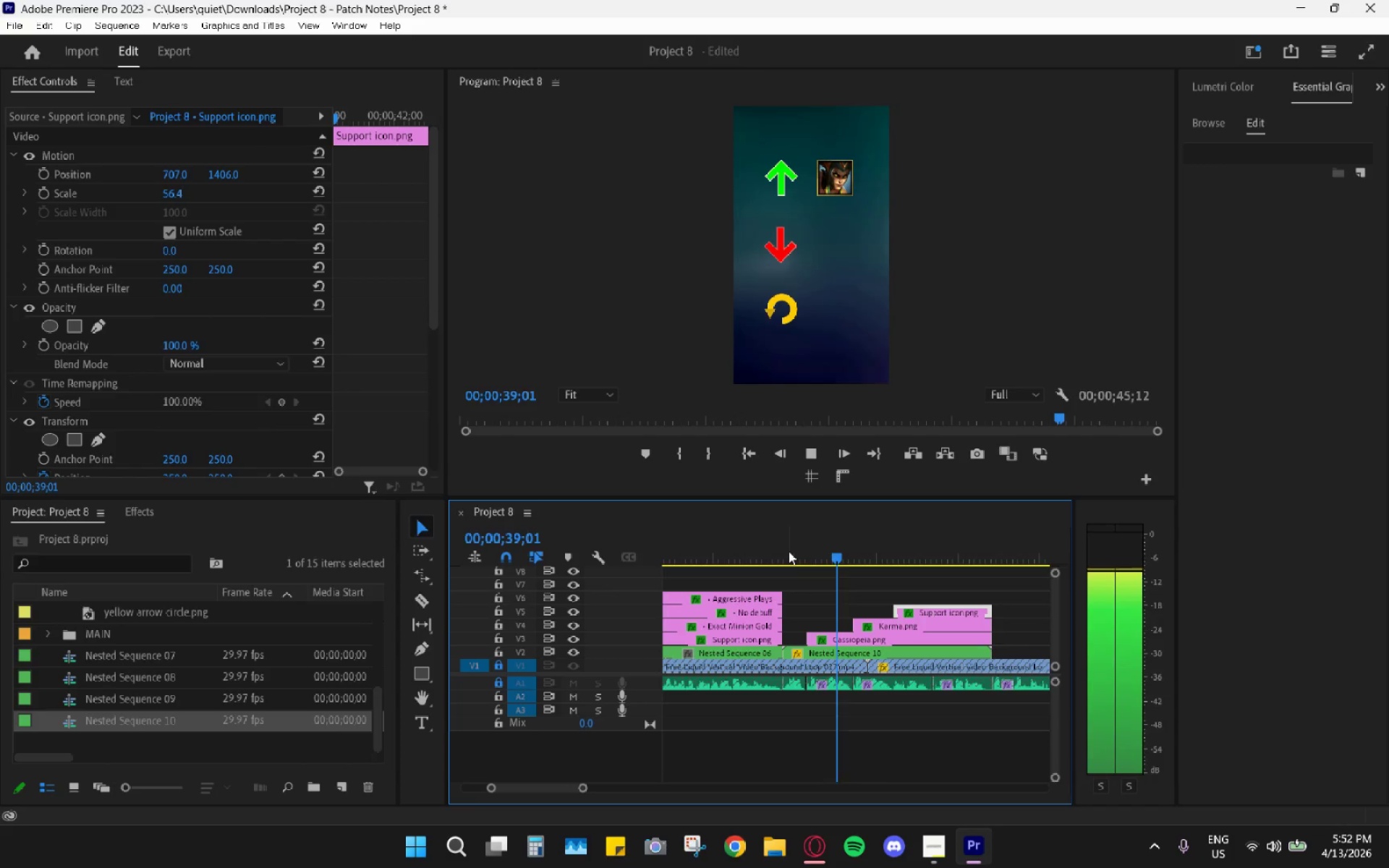 
key(Space)
 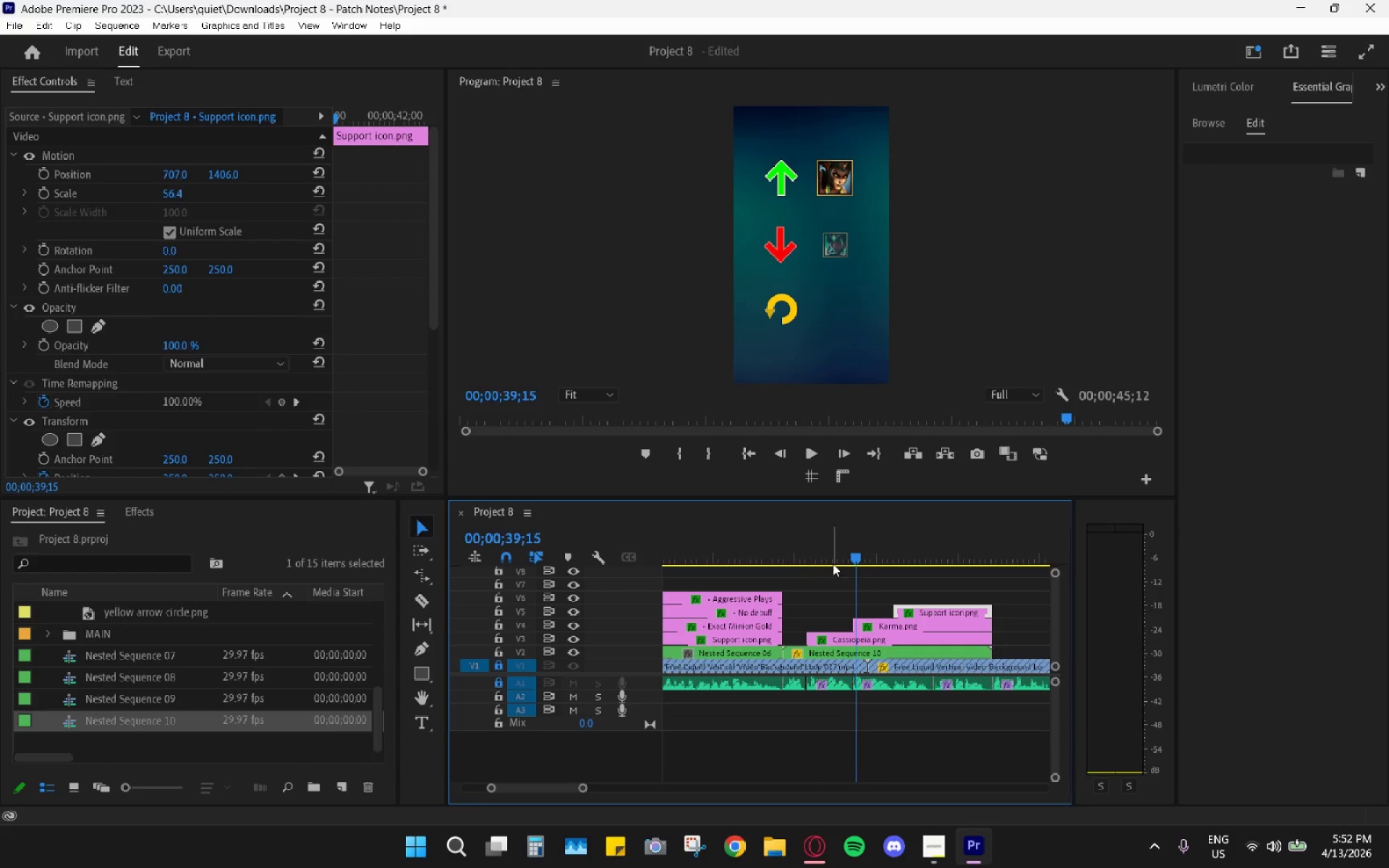 
left_click_drag(start_coordinate=[813, 553], to_coordinate=[812, 558])
 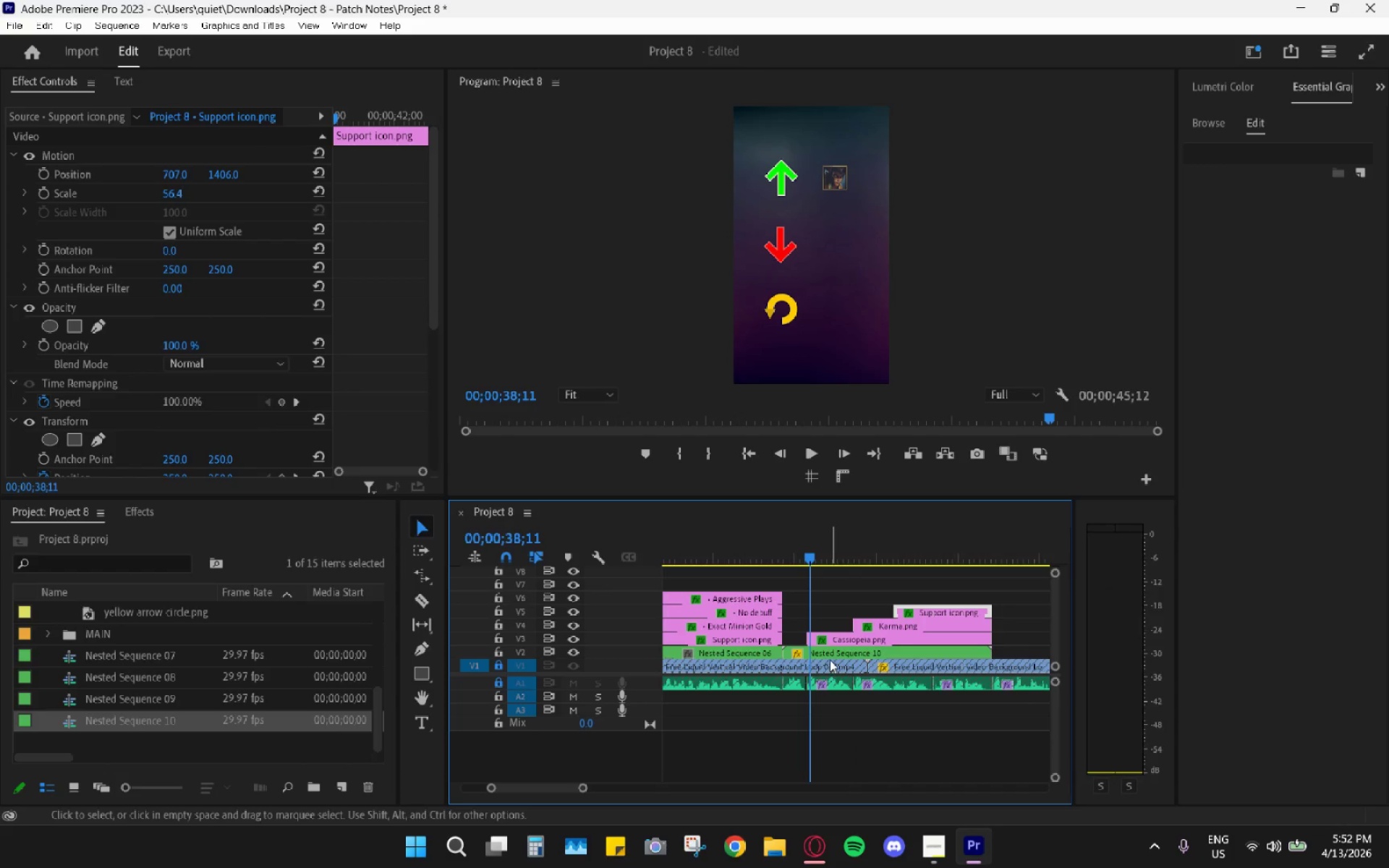 
left_click([833, 653])
 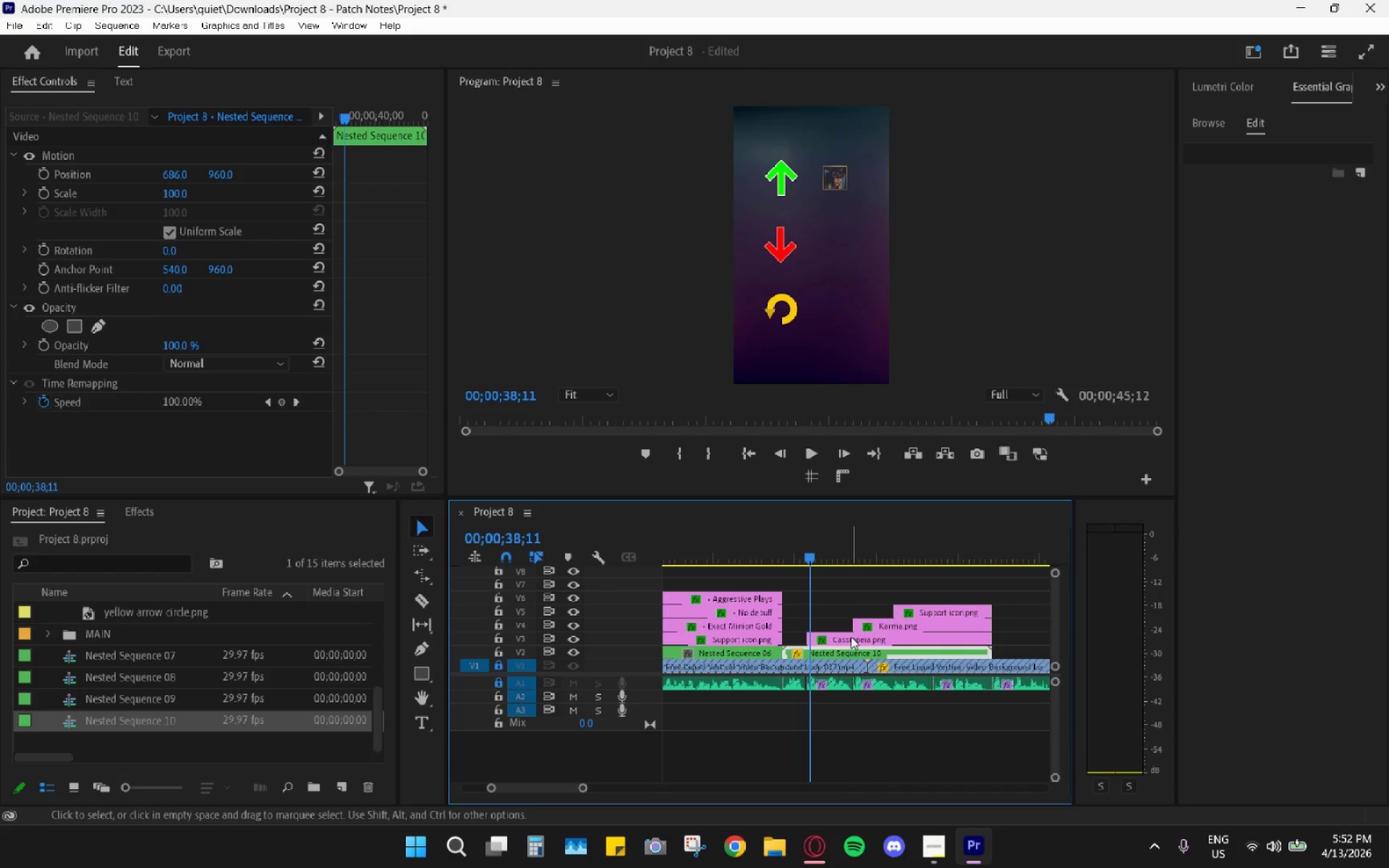 
double_click([852, 654])
 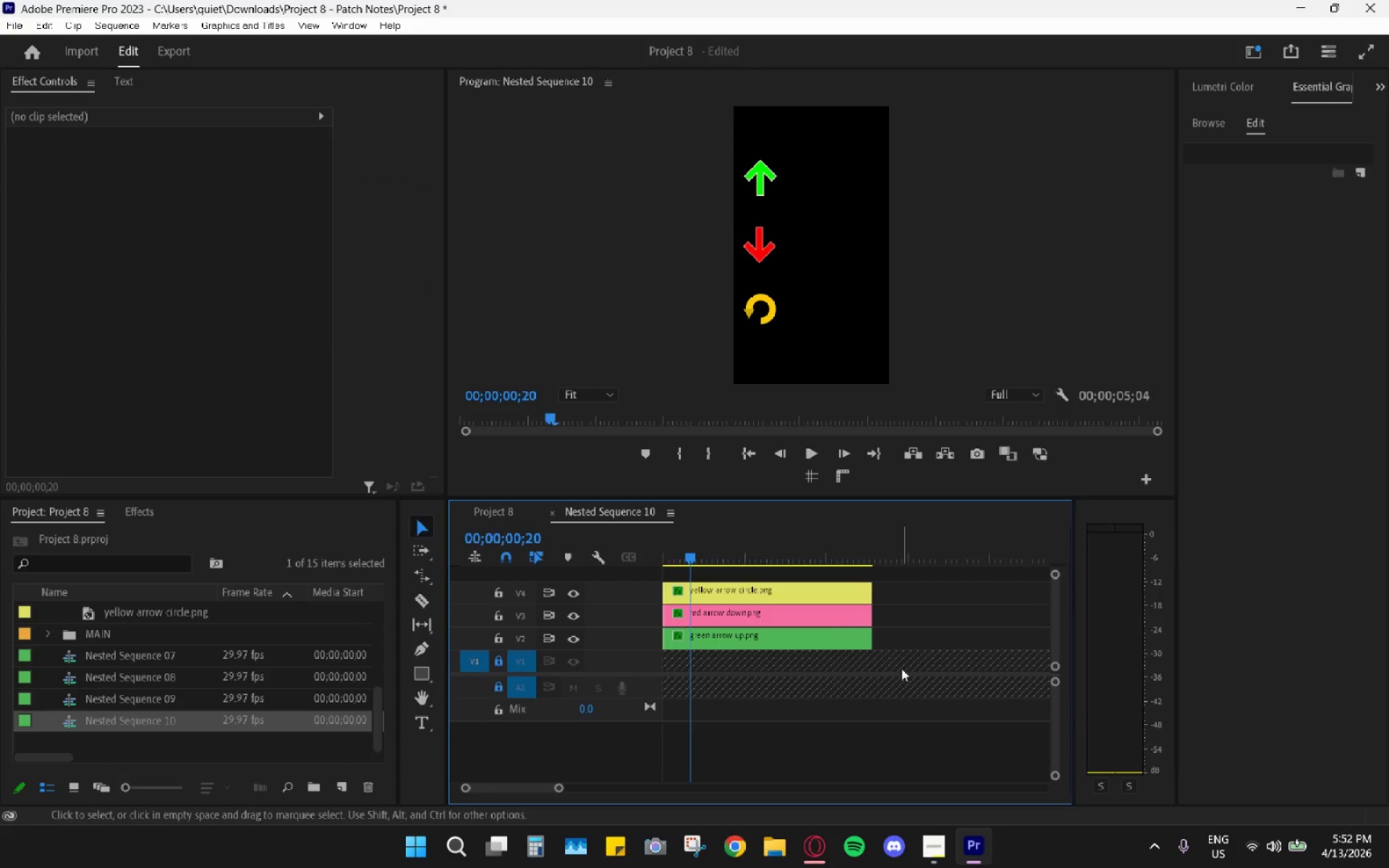 
left_click_drag(start_coordinate=[877, 692], to_coordinate=[843, 574])
 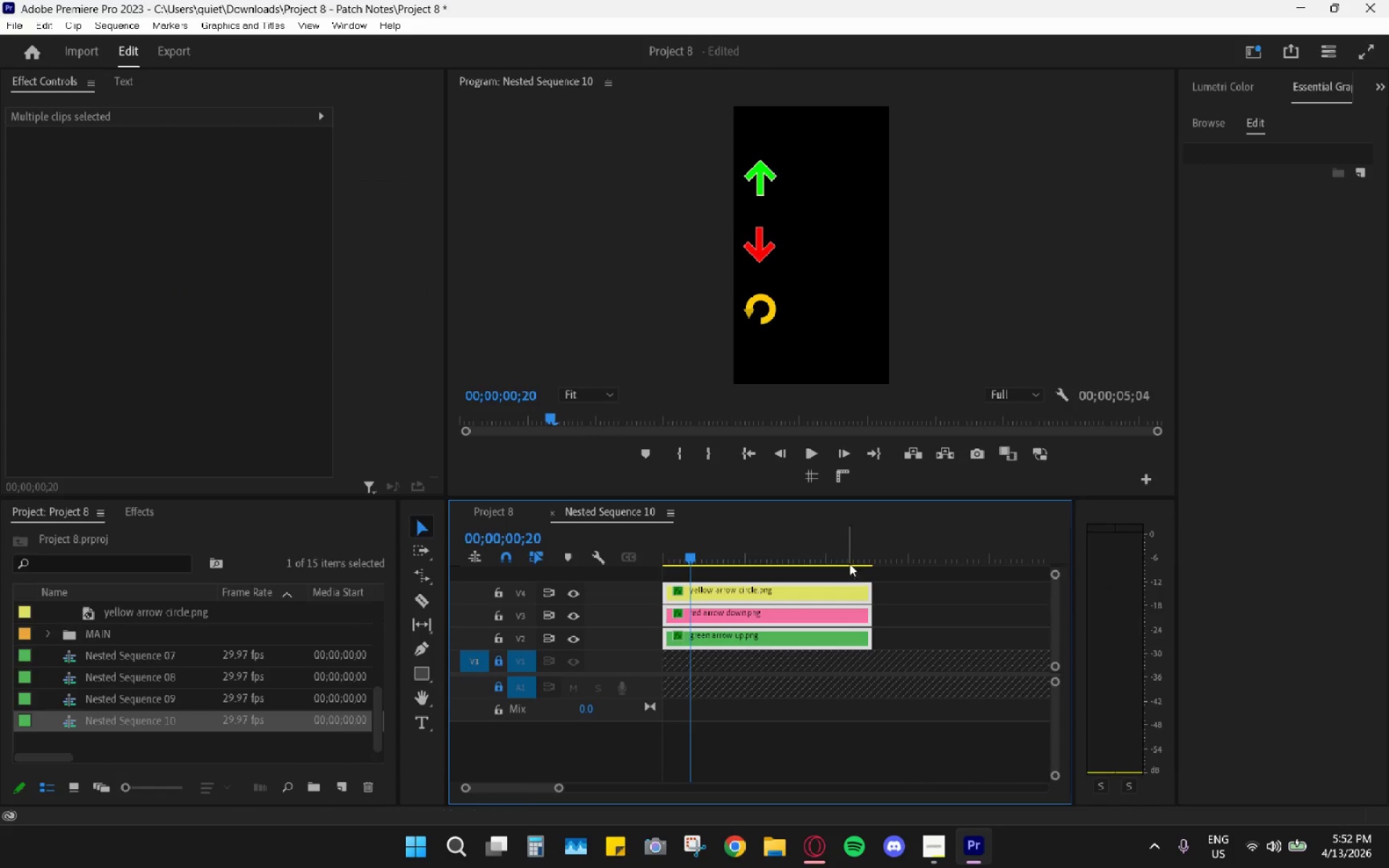 
key(Control+X)
 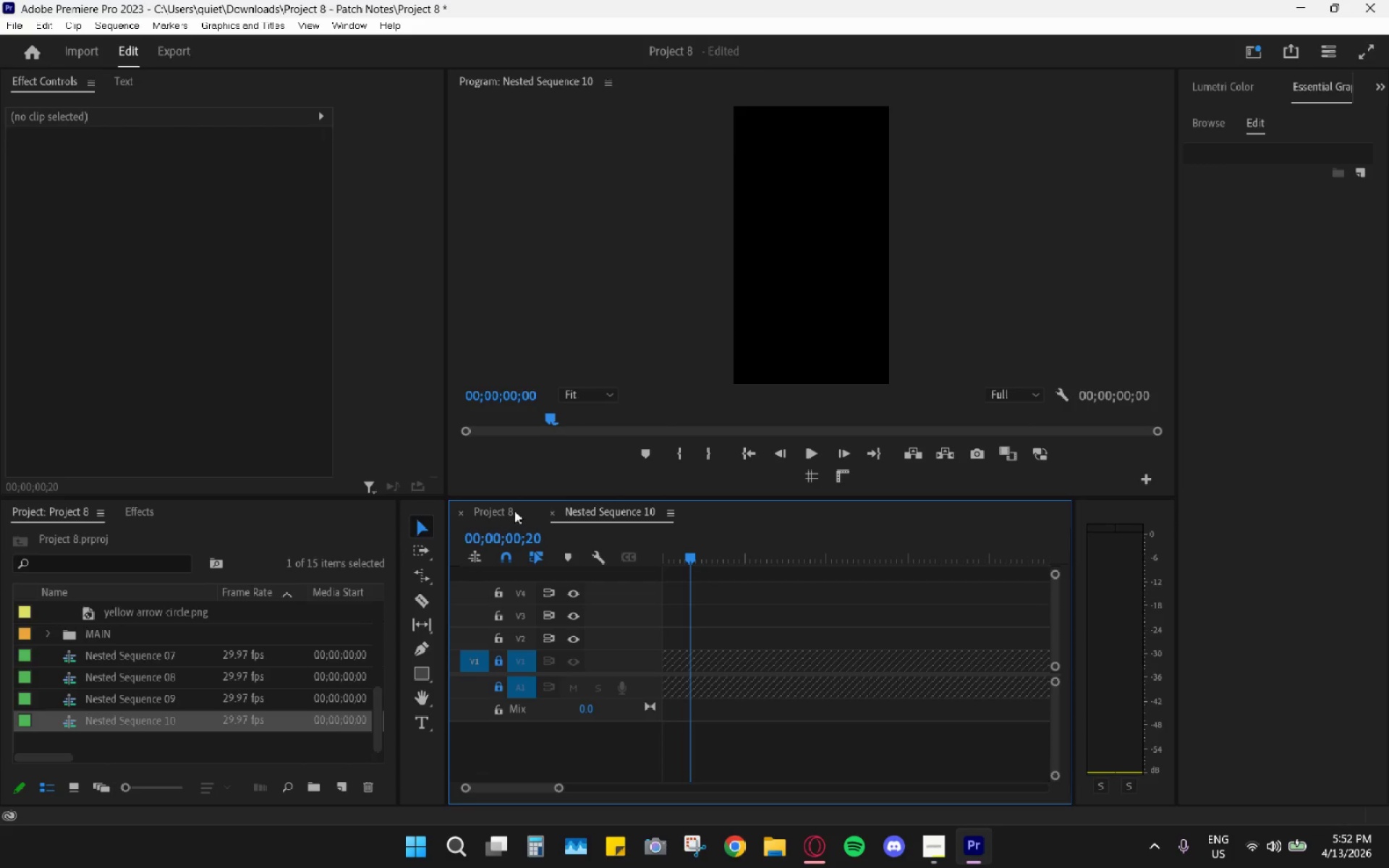 
left_click([555, 512])
 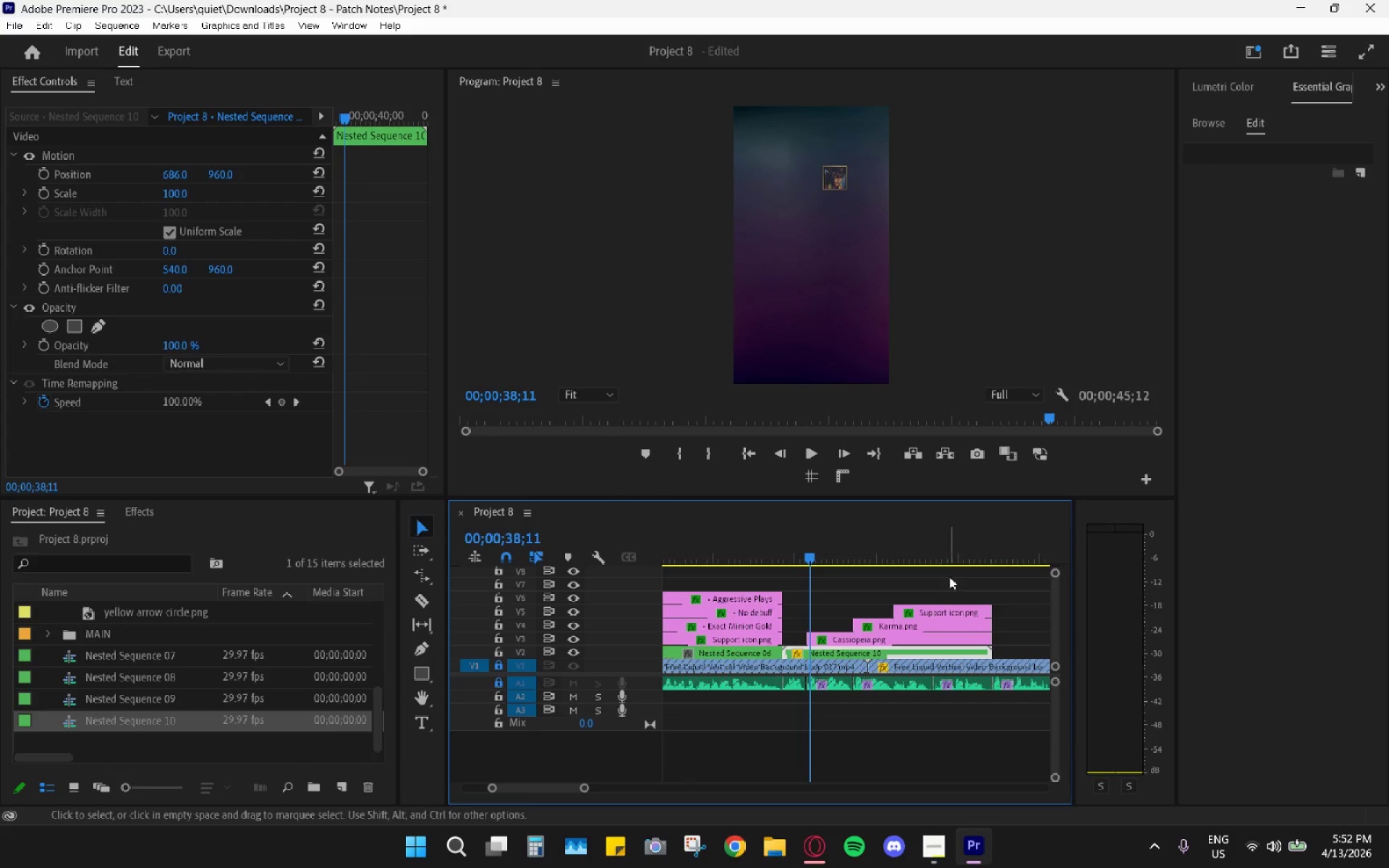 
left_click_drag(start_coordinate=[971, 541], to_coordinate=[1003, 545])
 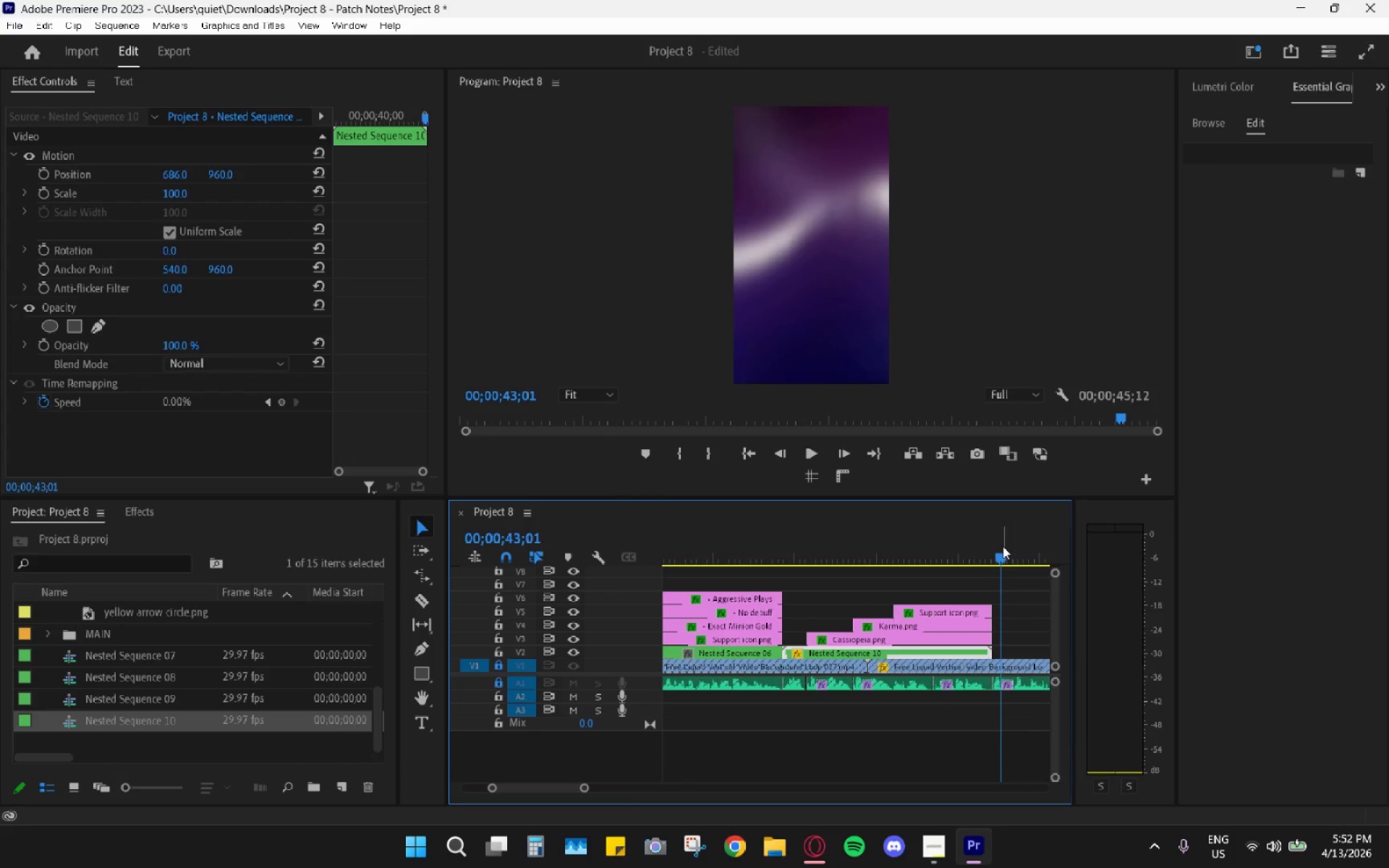 
key(Control+ControlLeft)
 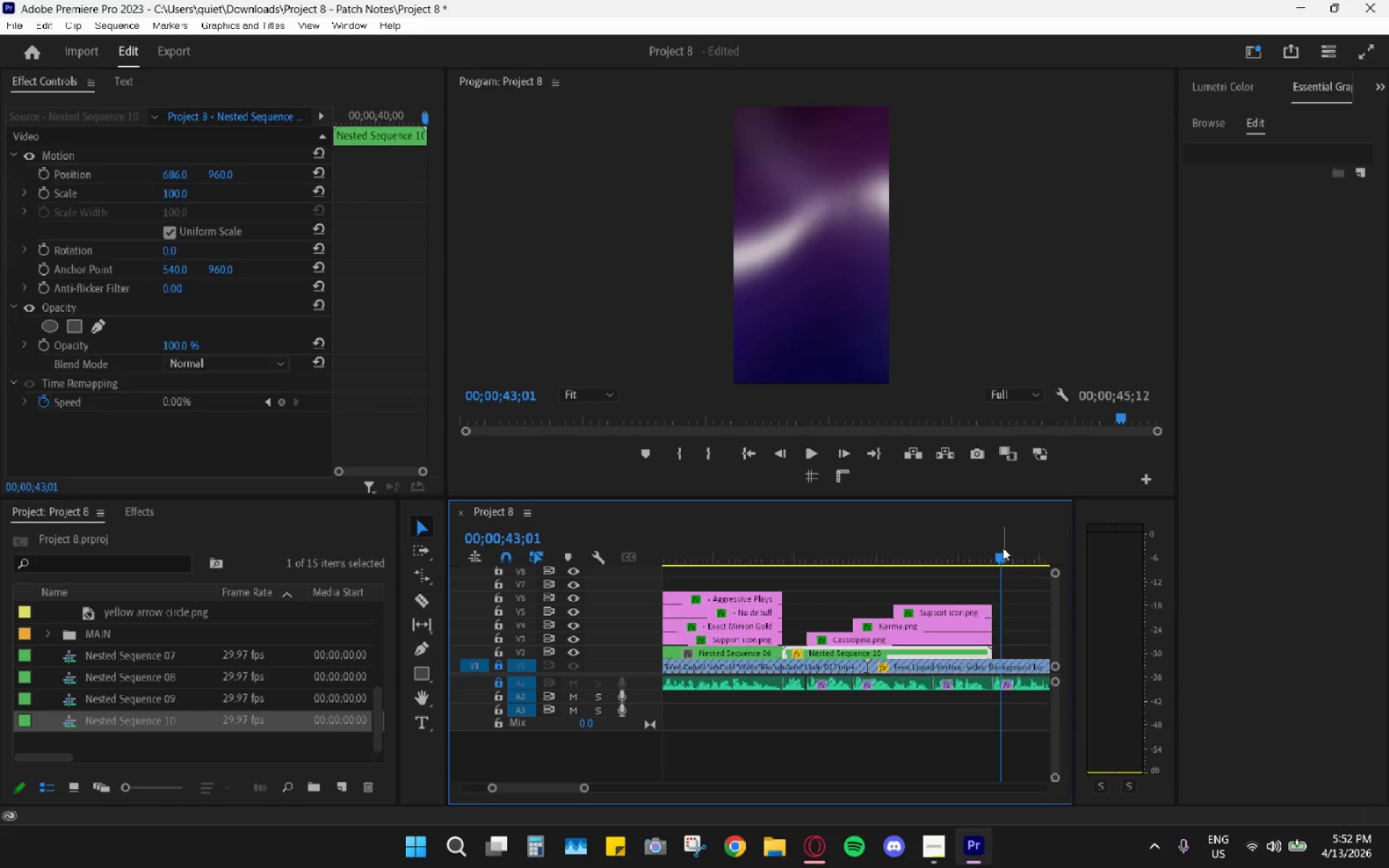 
key(Control+V)
 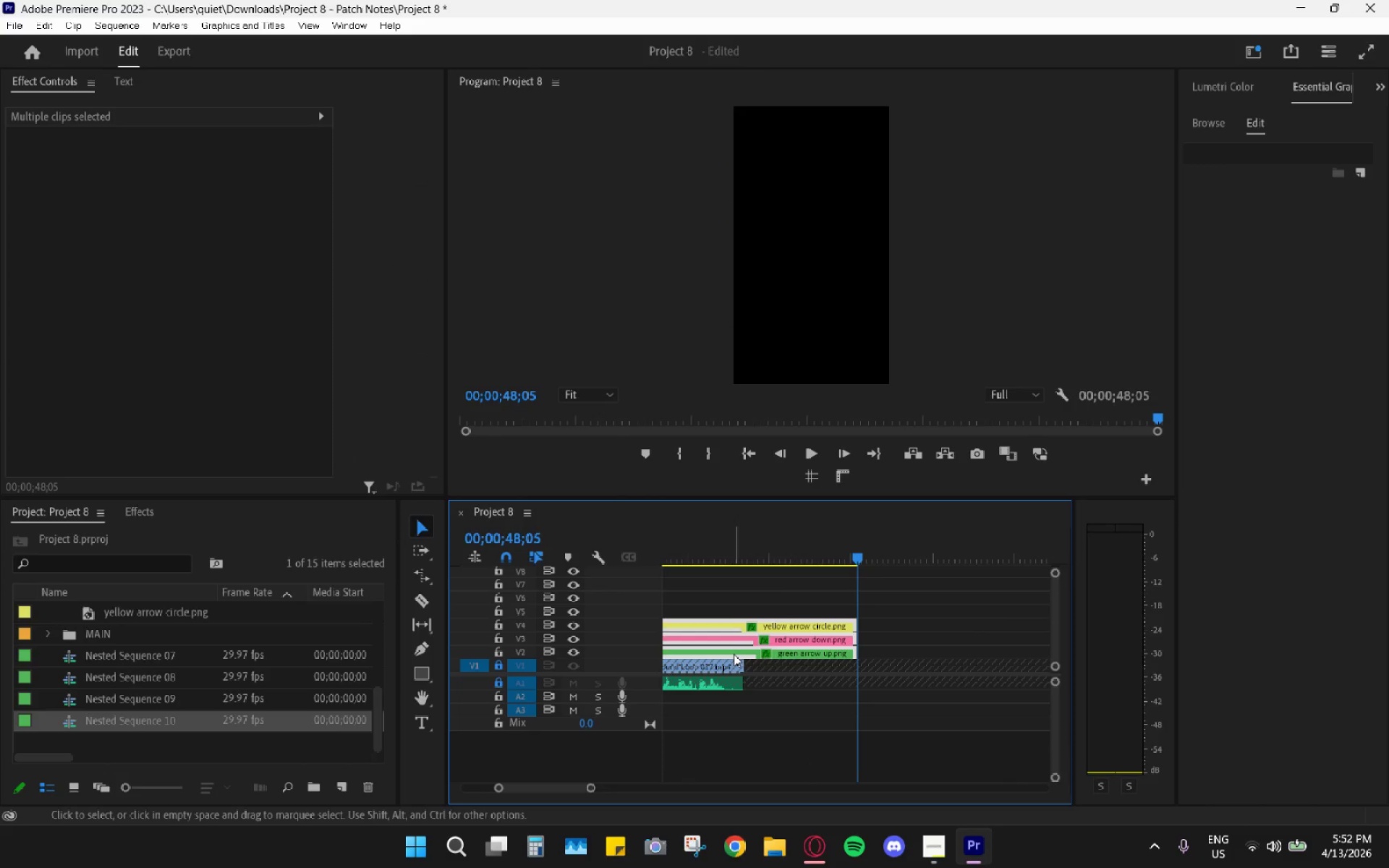 
left_click([804, 654])
 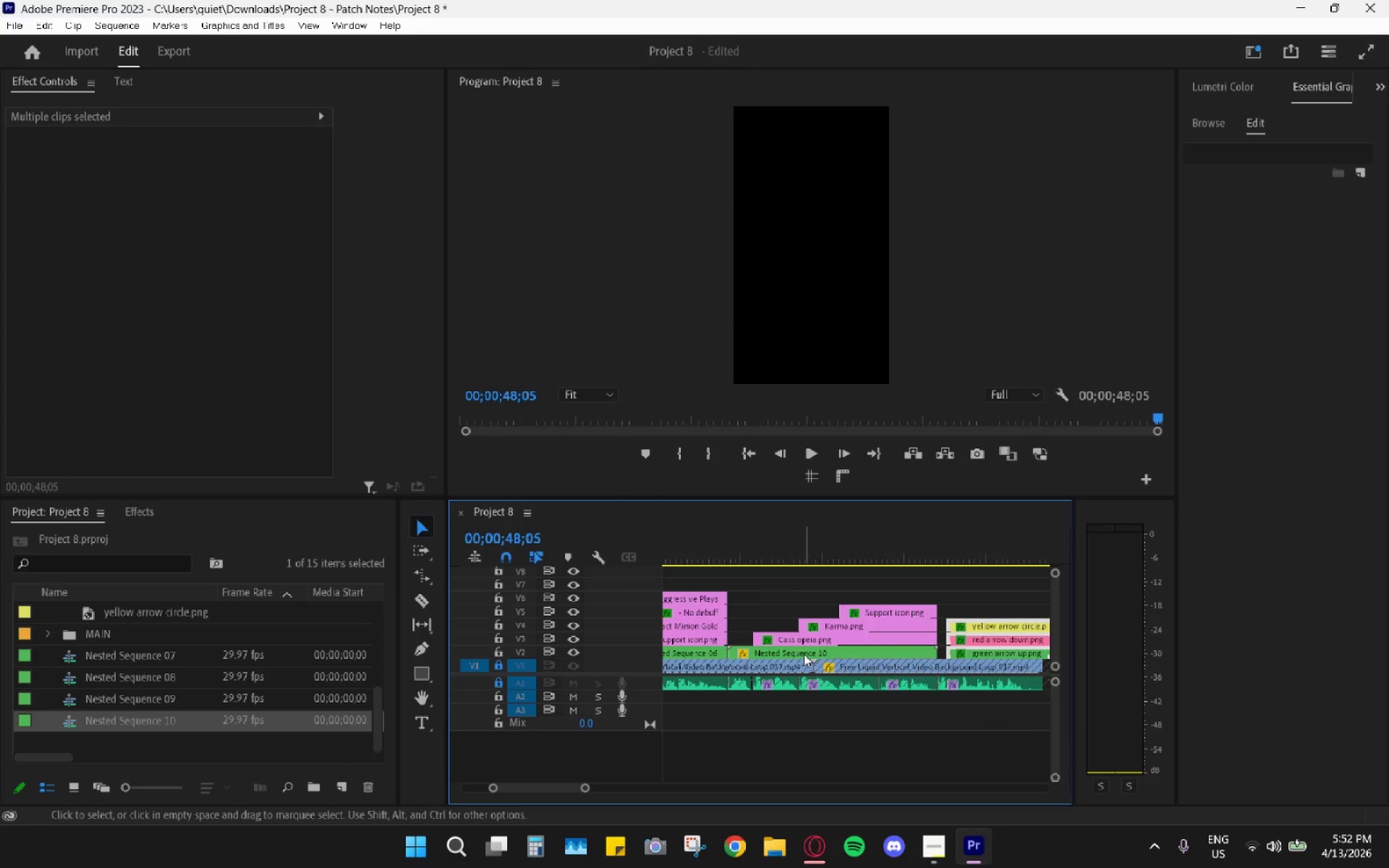 
scroll: coordinate [750, 658], scroll_direction: up, amount: 11.0
 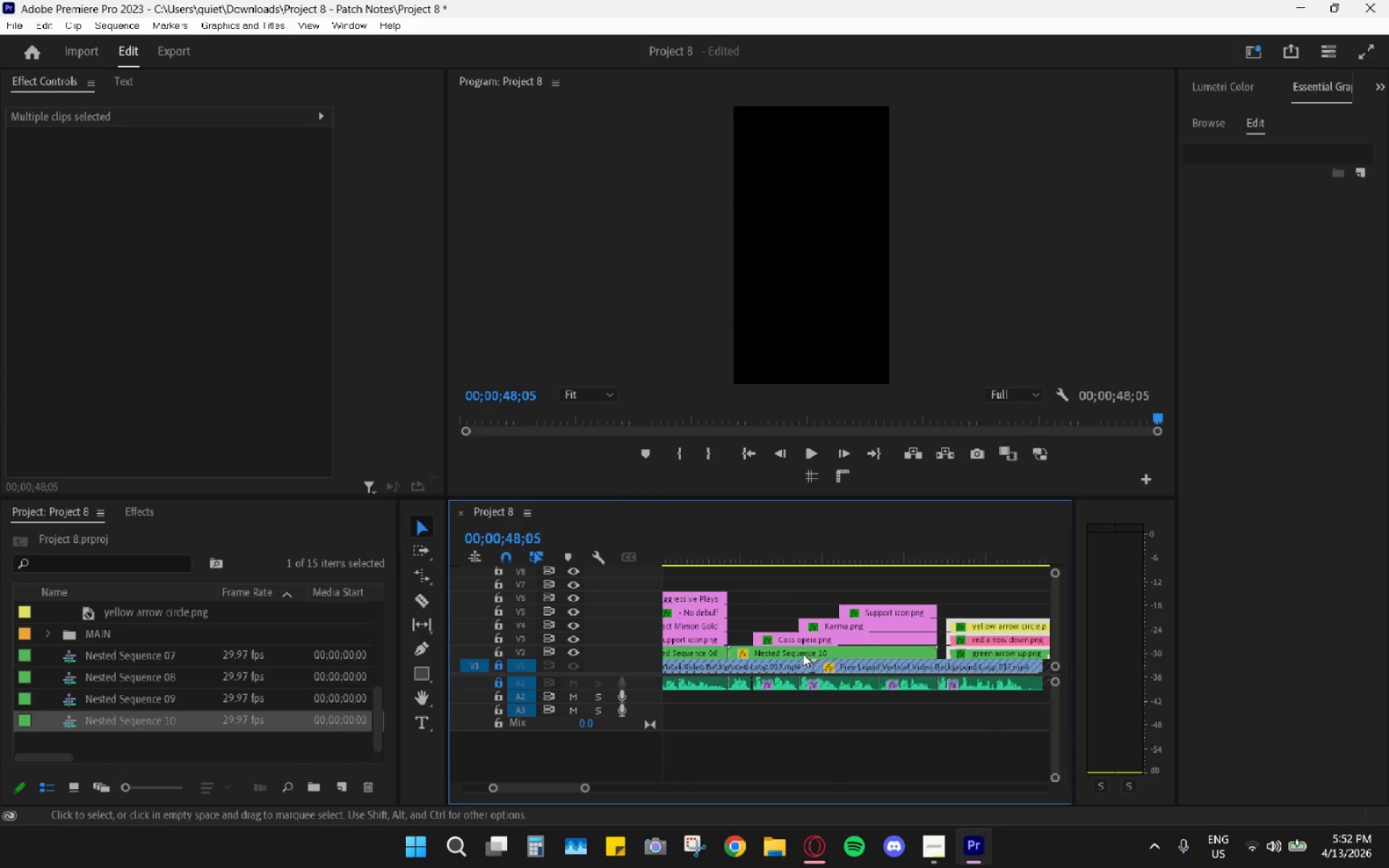 
double_click([804, 654])
 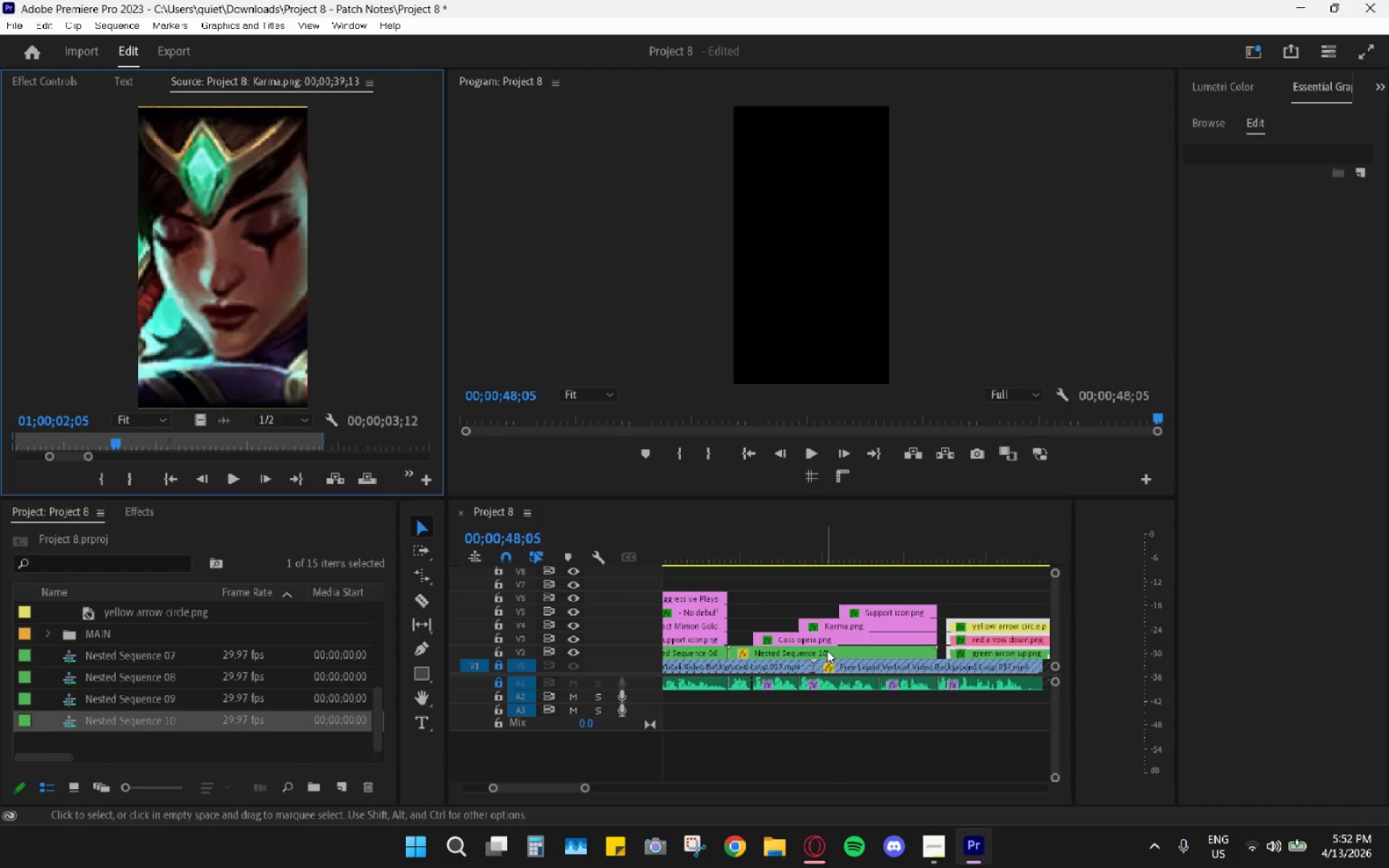 
key(H)
 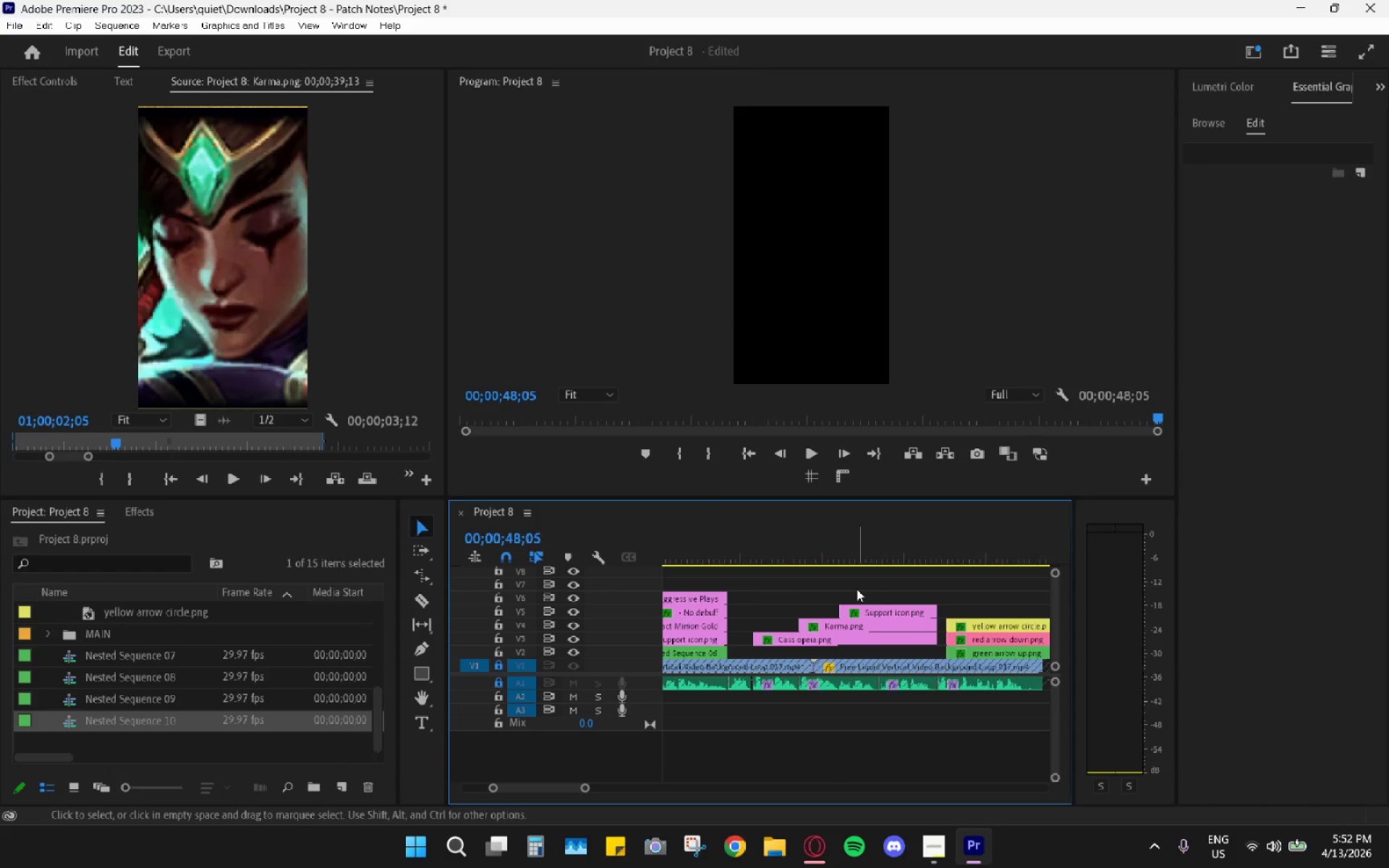 
left_click_drag(start_coordinate=[854, 582], to_coordinate=[886, 643])
 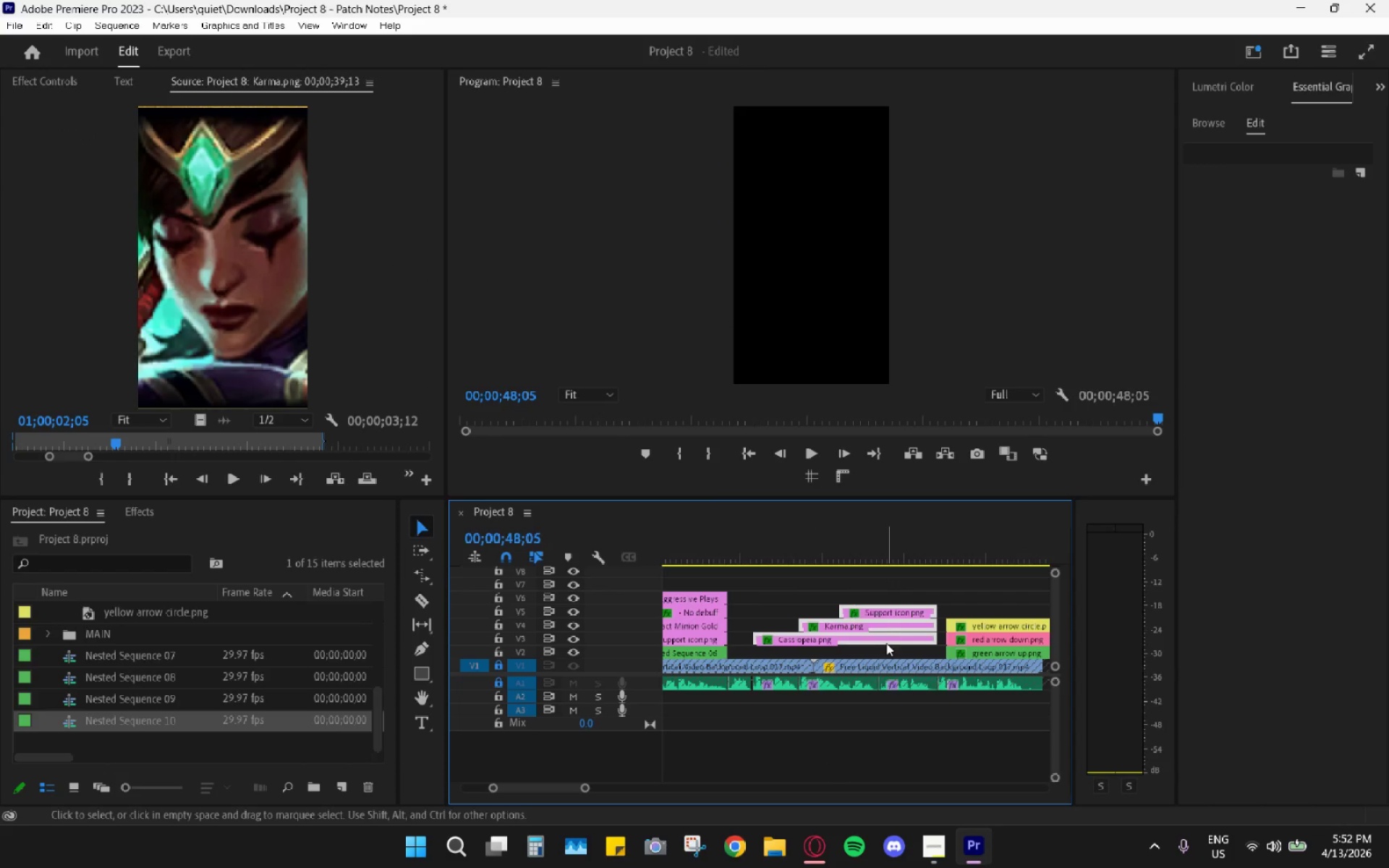 
left_click_drag(start_coordinate=[886, 643], to_coordinate=[893, 605])
 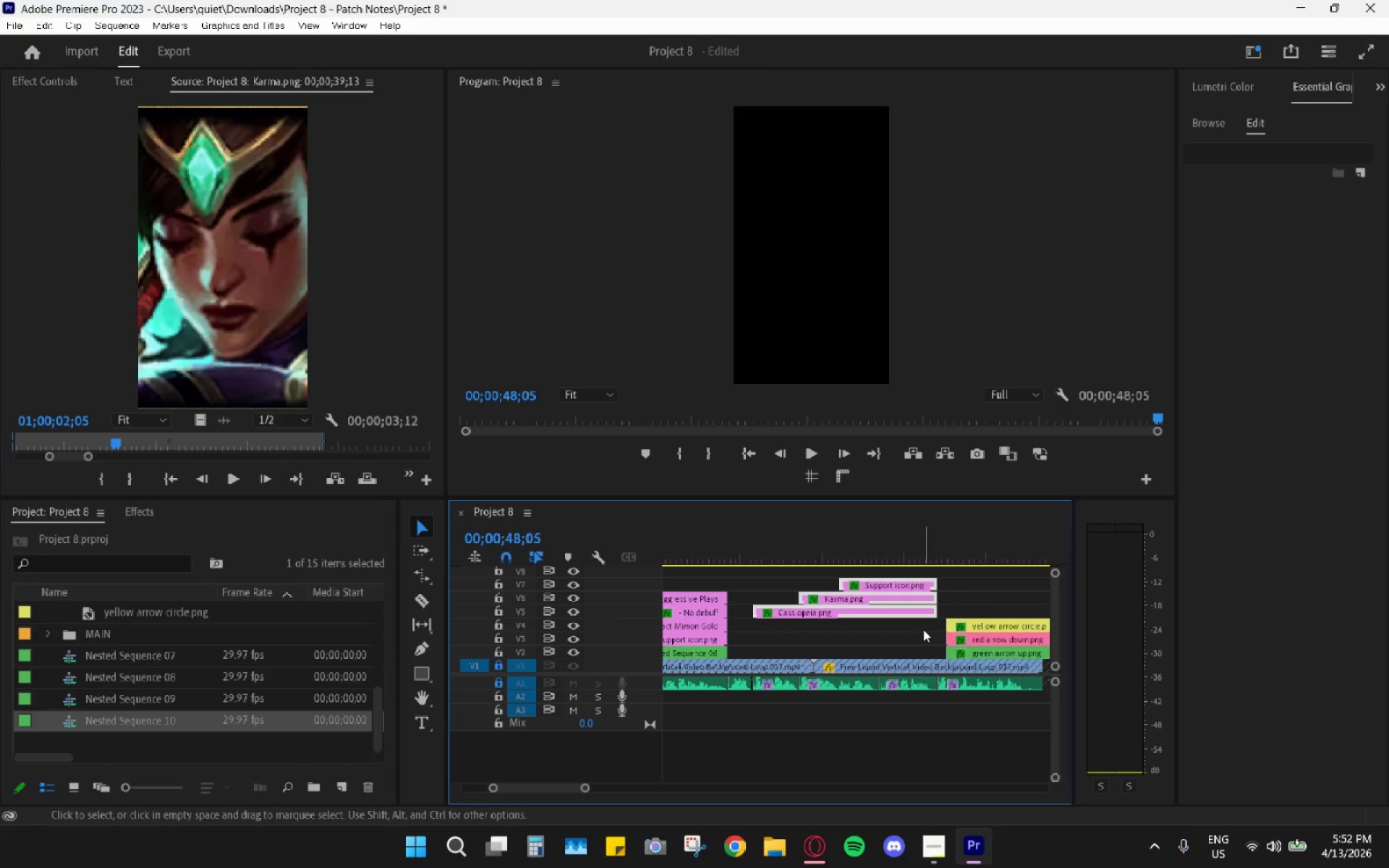 
left_click_drag(start_coordinate=[929, 625], to_coordinate=[960, 650])
 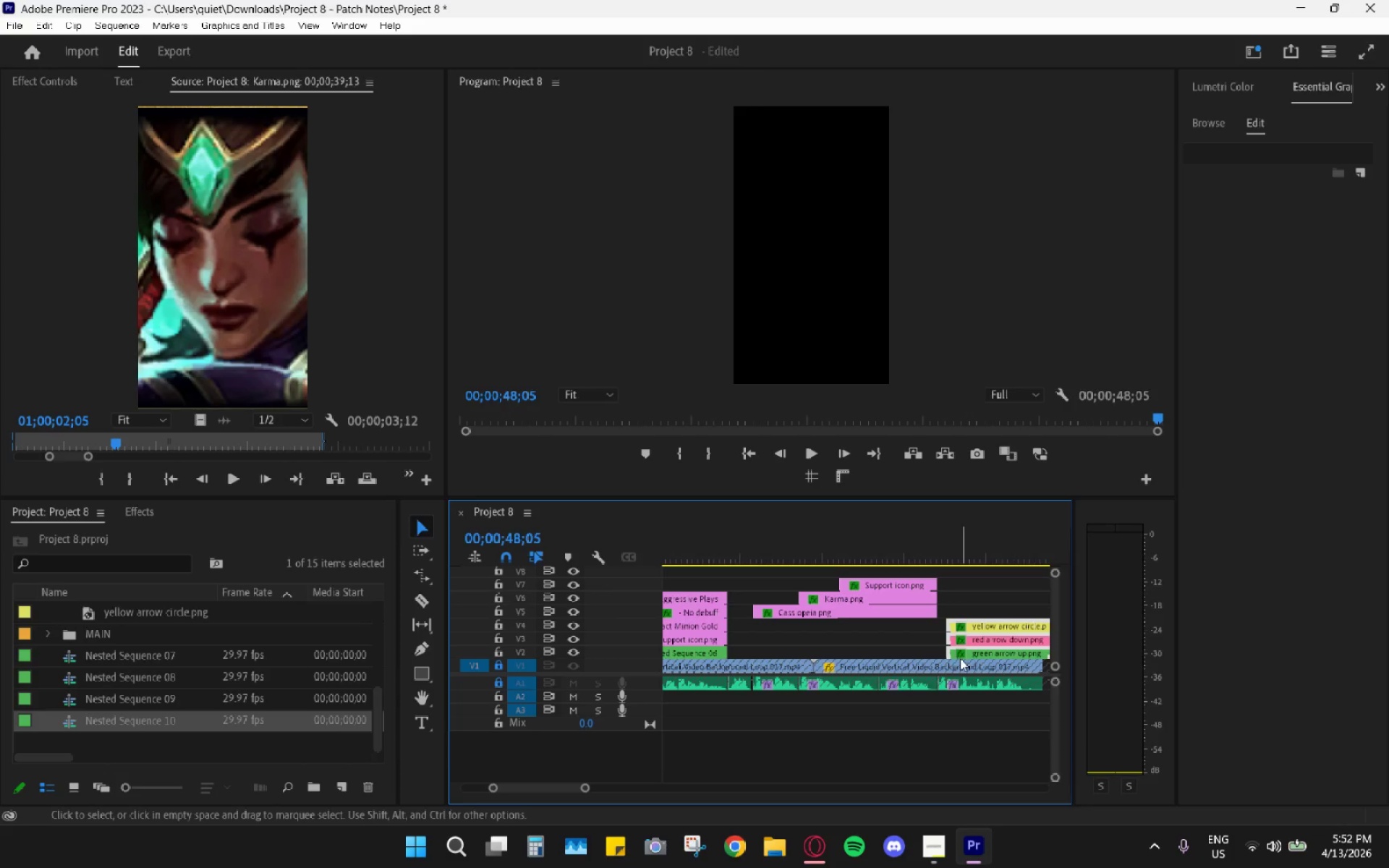 
left_click_drag(start_coordinate=[960, 658], to_coordinate=[746, 649])
 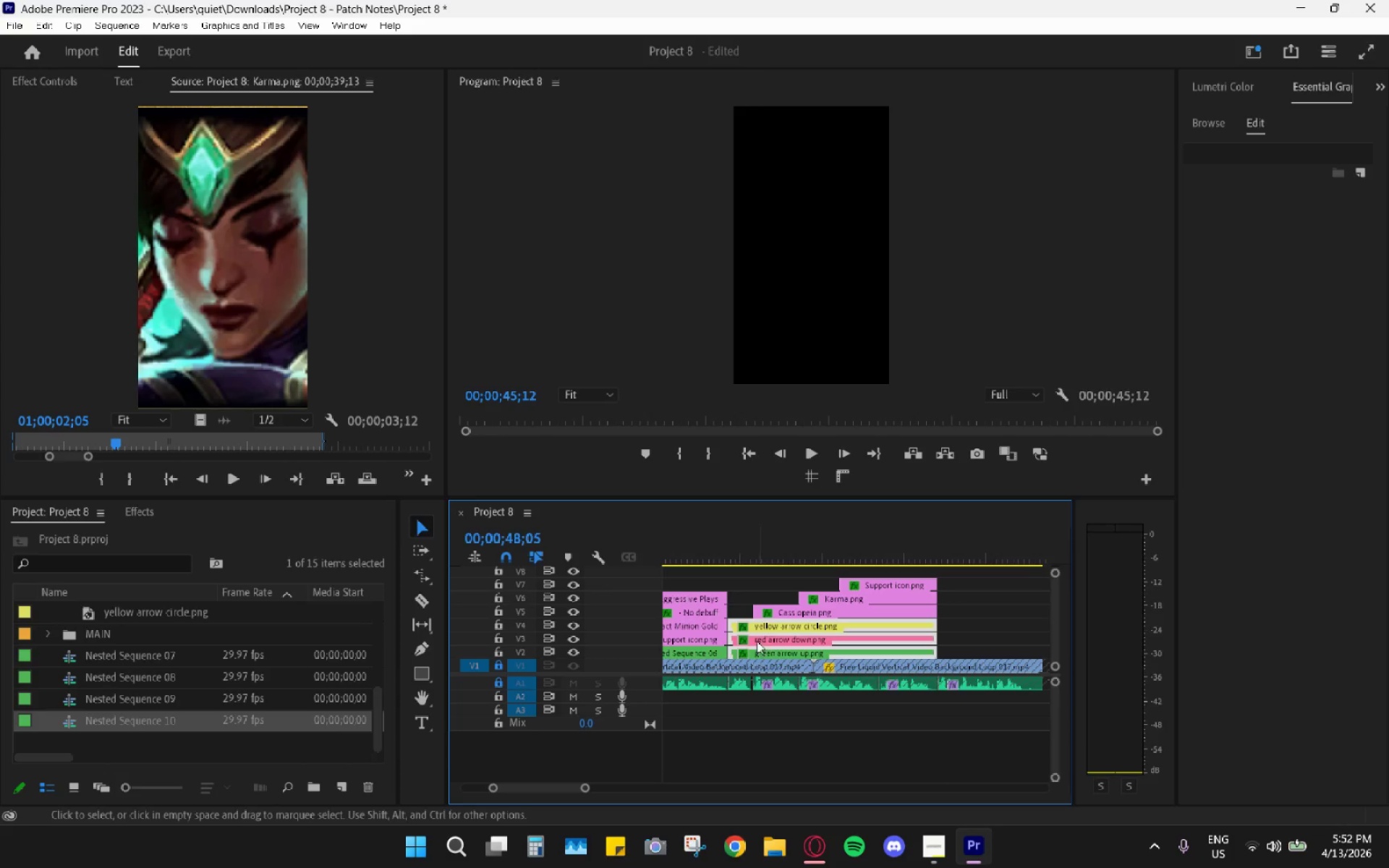 
double_click([759, 635])
 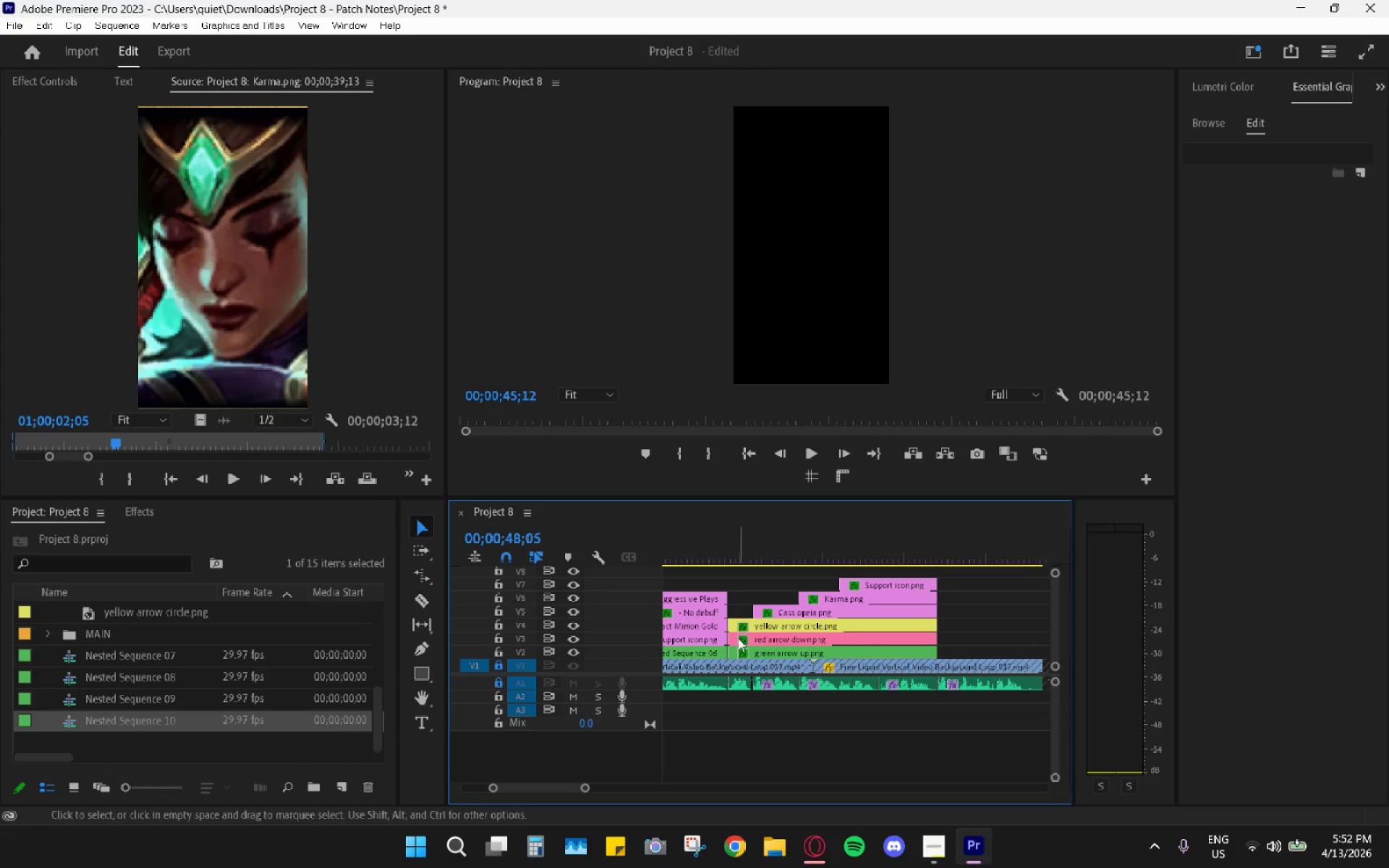 
left_click_drag(start_coordinate=[744, 639], to_coordinate=[959, 615])
 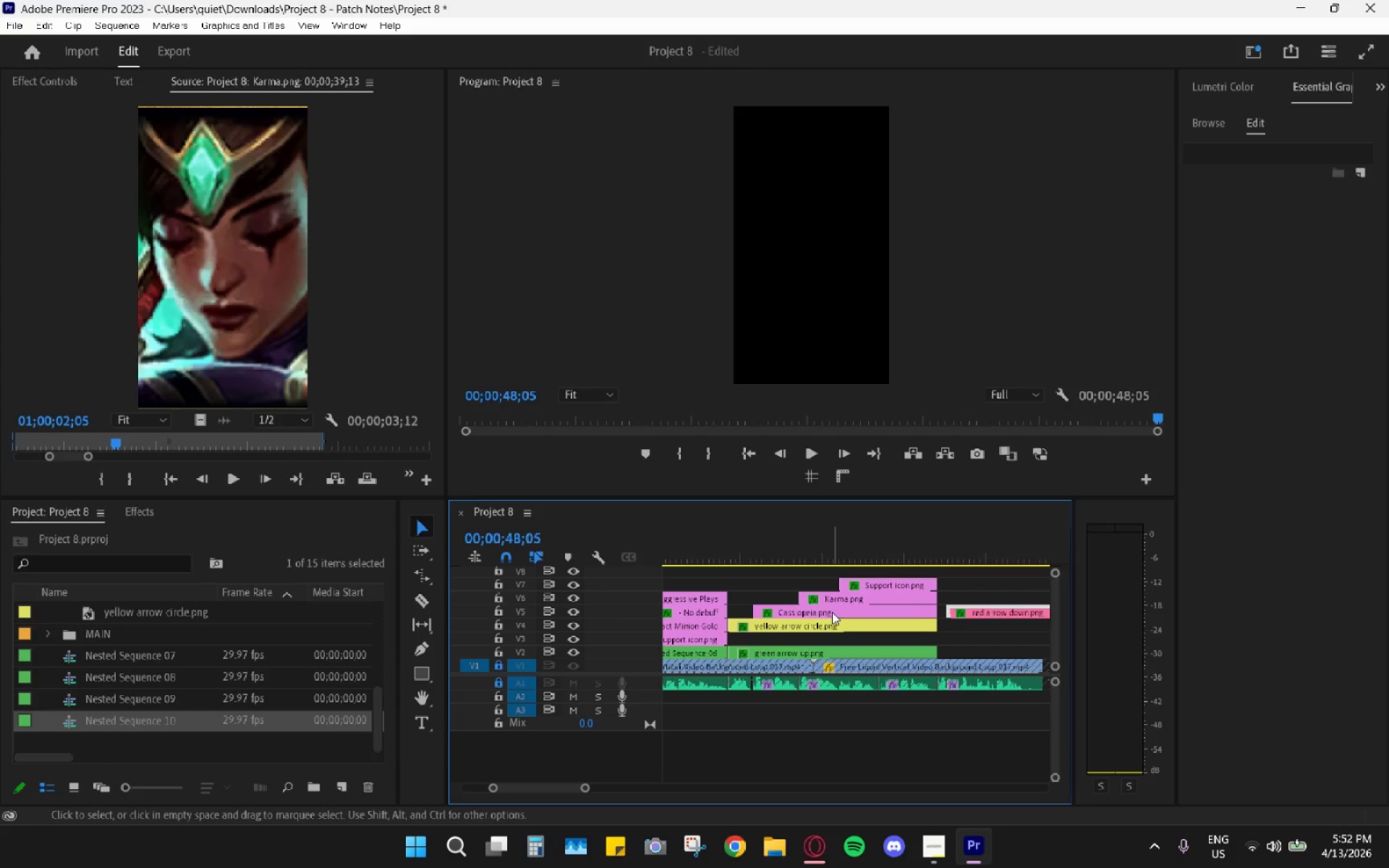 
left_click_drag(start_coordinate=[832, 612], to_coordinate=[831, 634])
 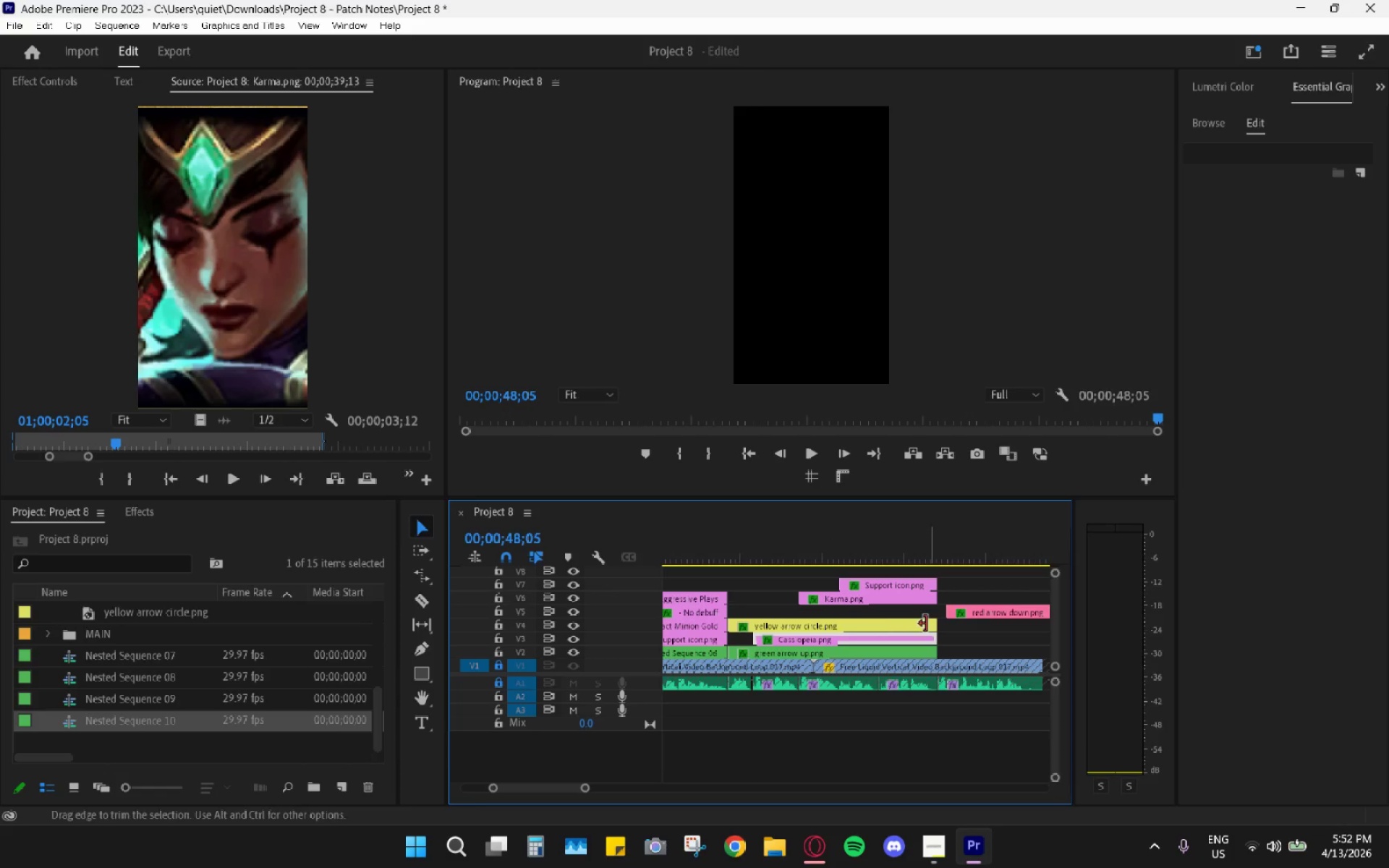 
left_click_drag(start_coordinate=[875, 626], to_coordinate=[872, 615])
 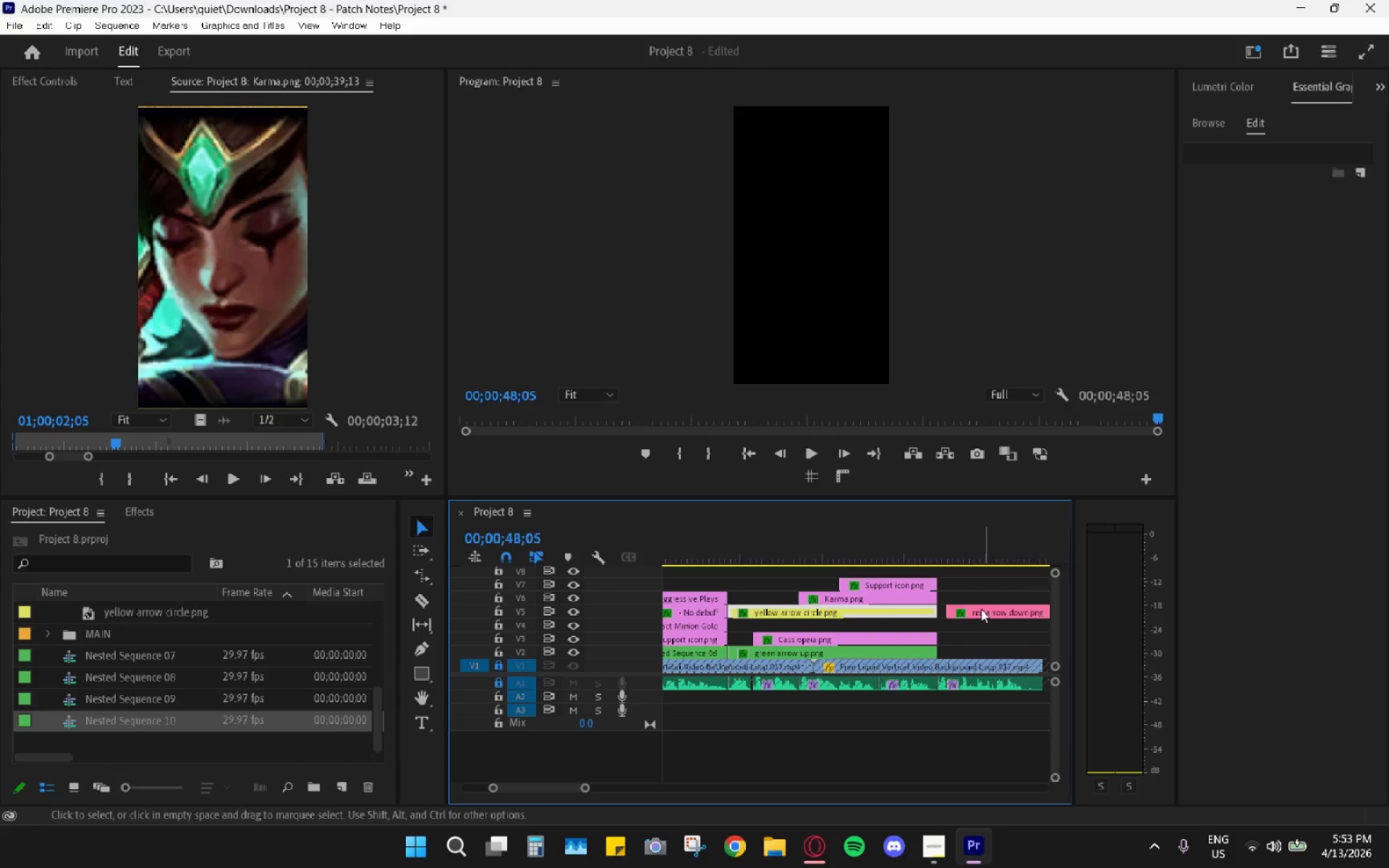 
left_click_drag(start_coordinate=[980, 610], to_coordinate=[827, 626])
 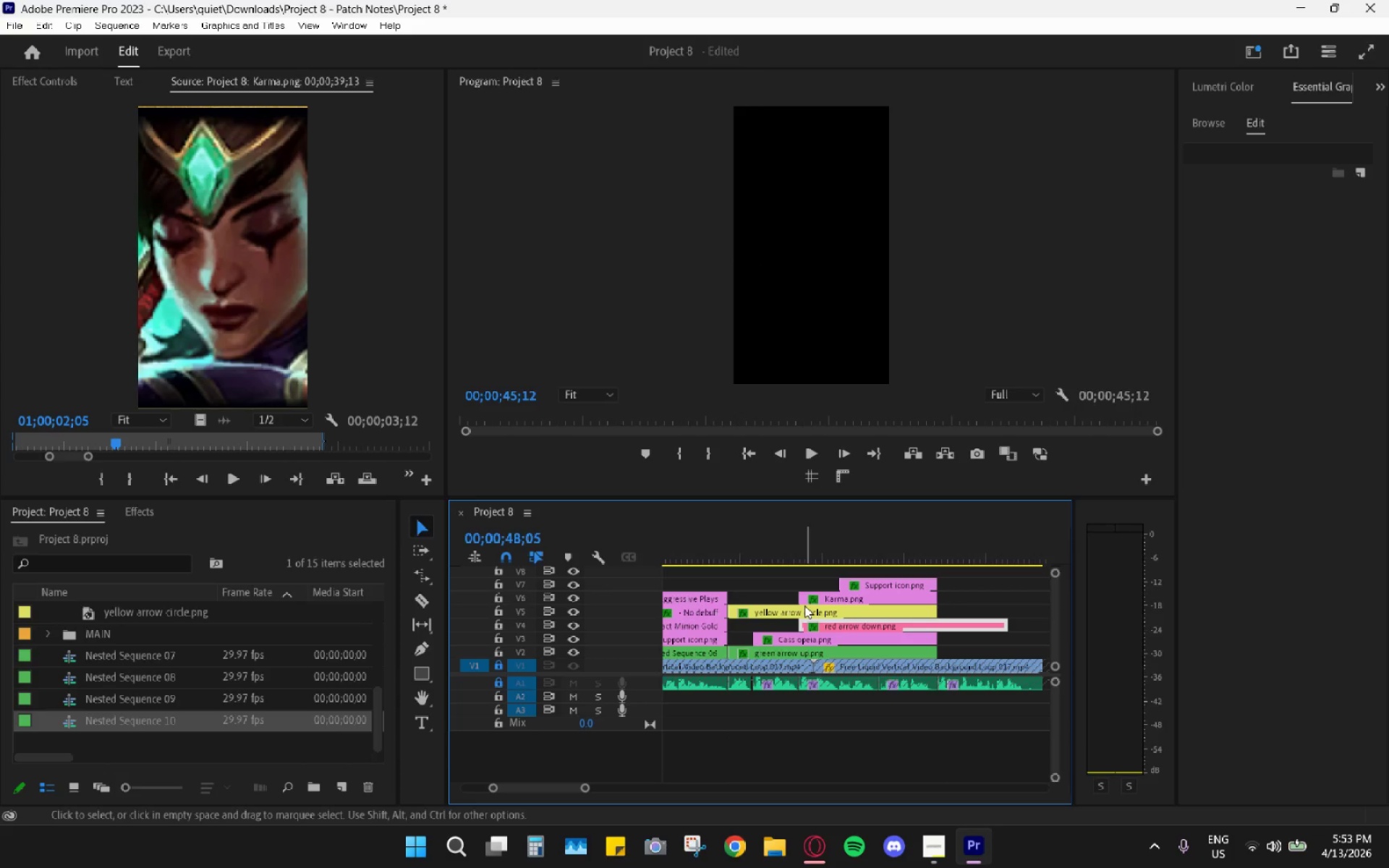 
left_click_drag(start_coordinate=[806, 610], to_coordinate=[1013, 604])
 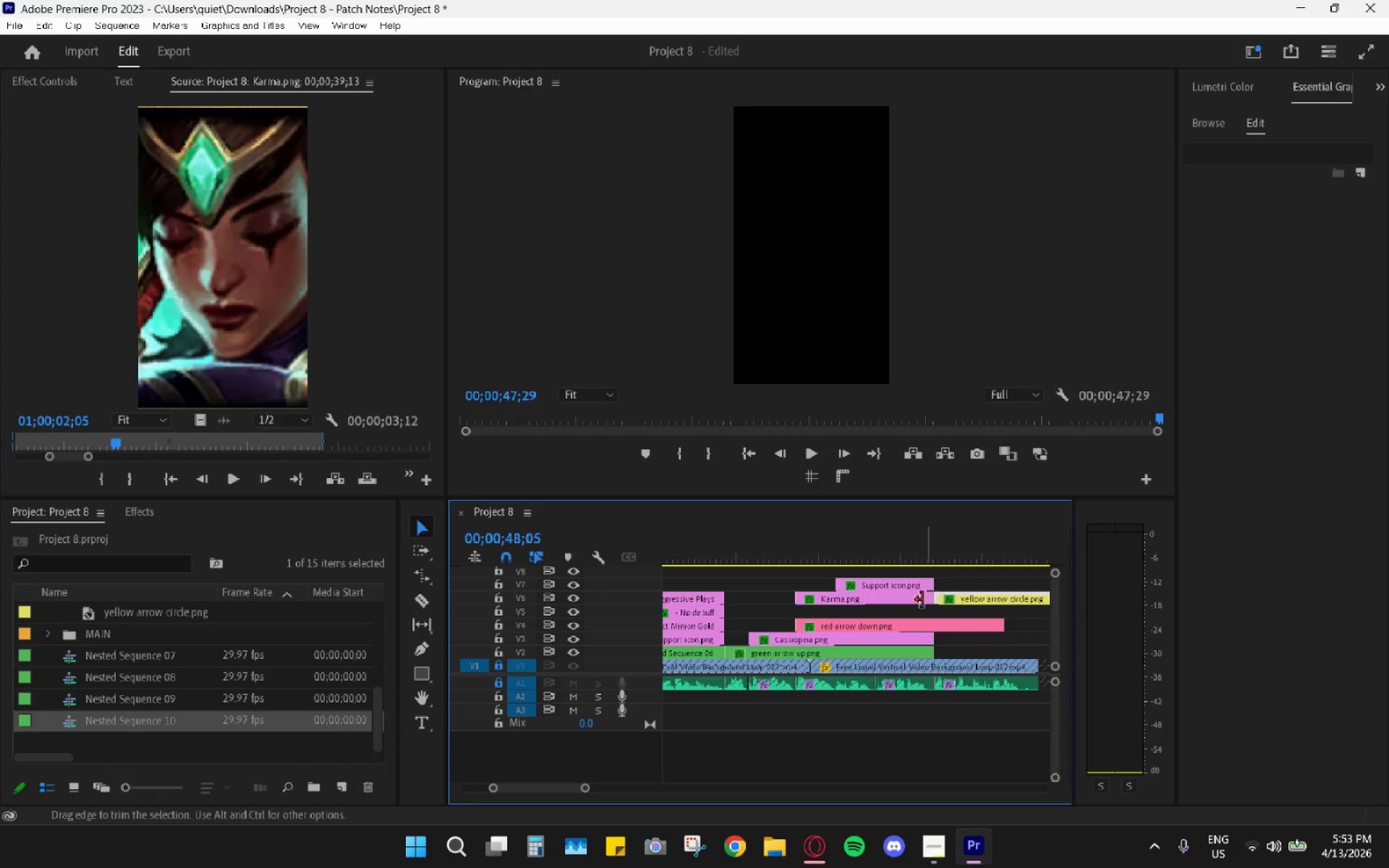 
left_click_drag(start_coordinate=[865, 594], to_coordinate=[870, 611])
 